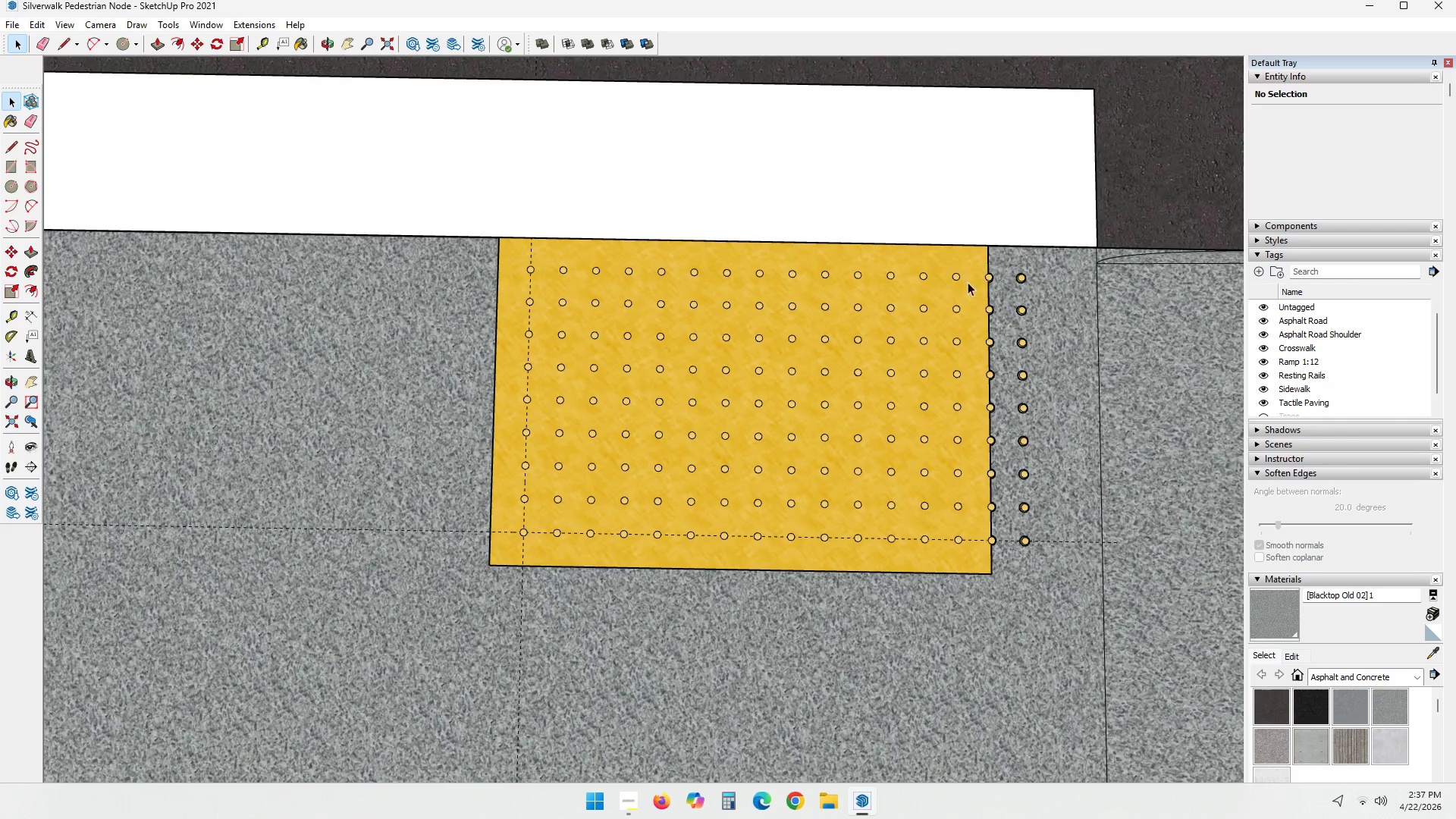 
double_click([966, 281])
 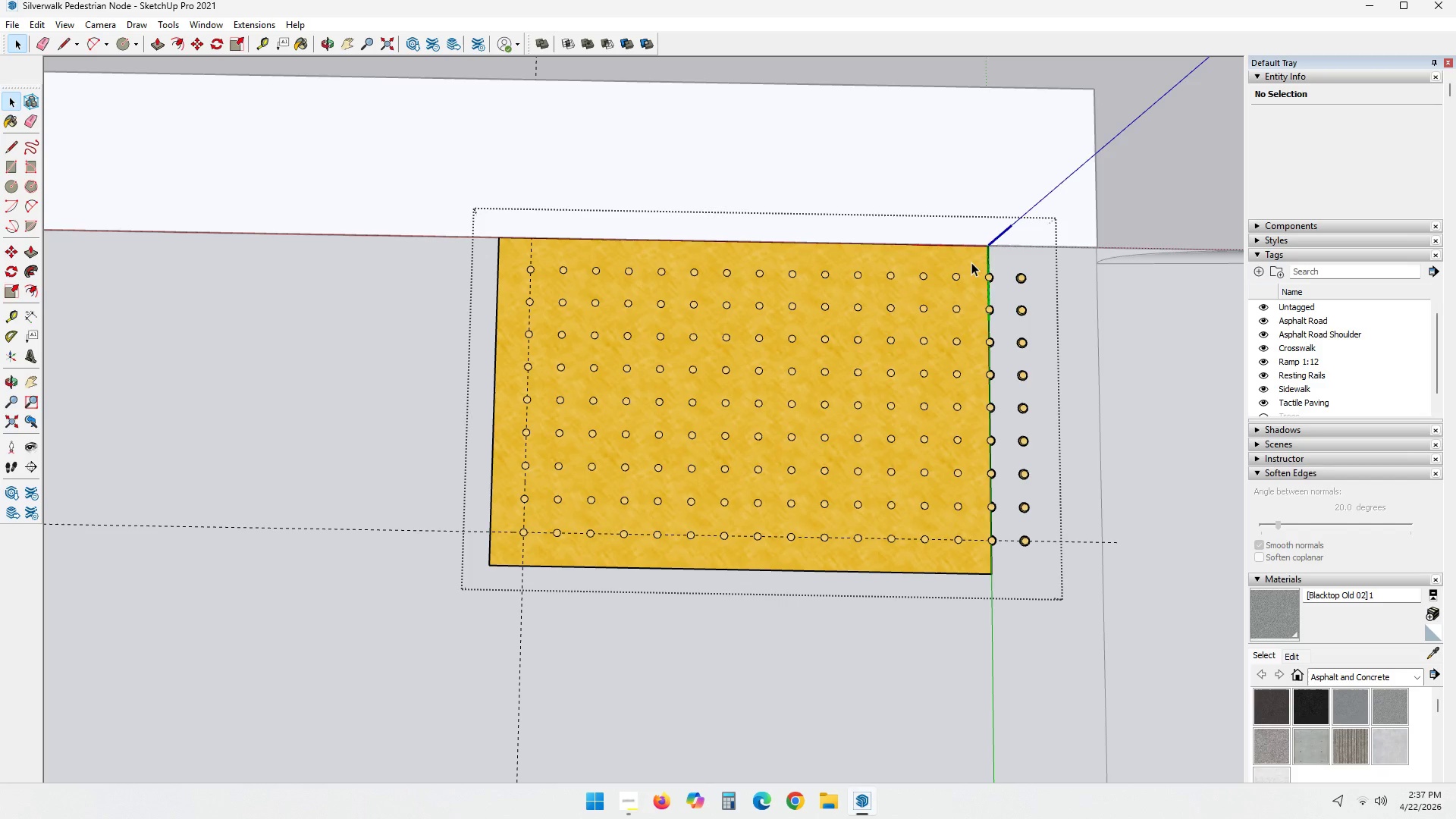 
left_click_drag(start_coordinate=[974, 256], to_coordinate=[1139, 557])
 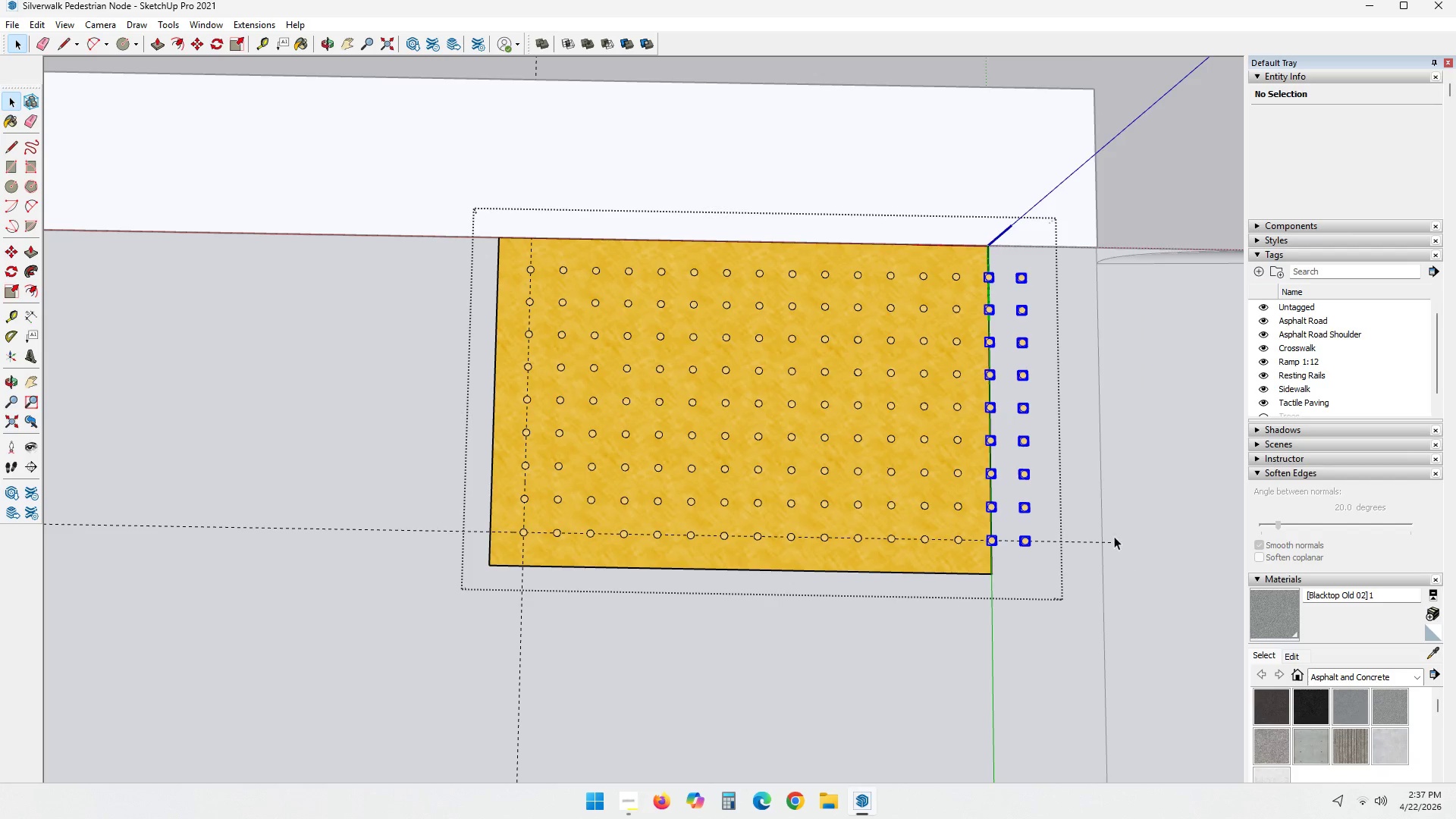 
scroll: coordinate [799, 614], scroll_direction: up, amount: 17.0
 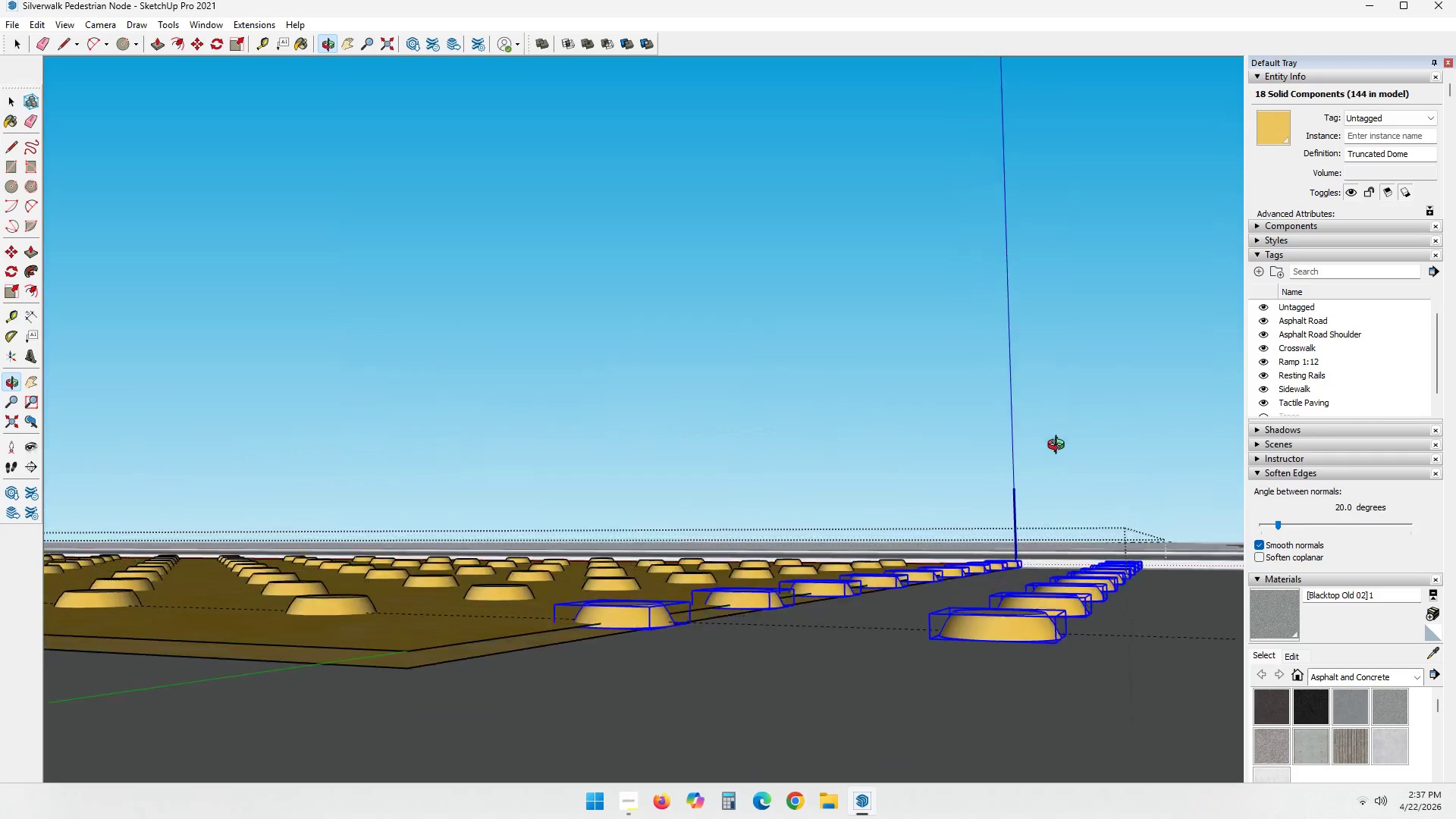 
key(Delete)
 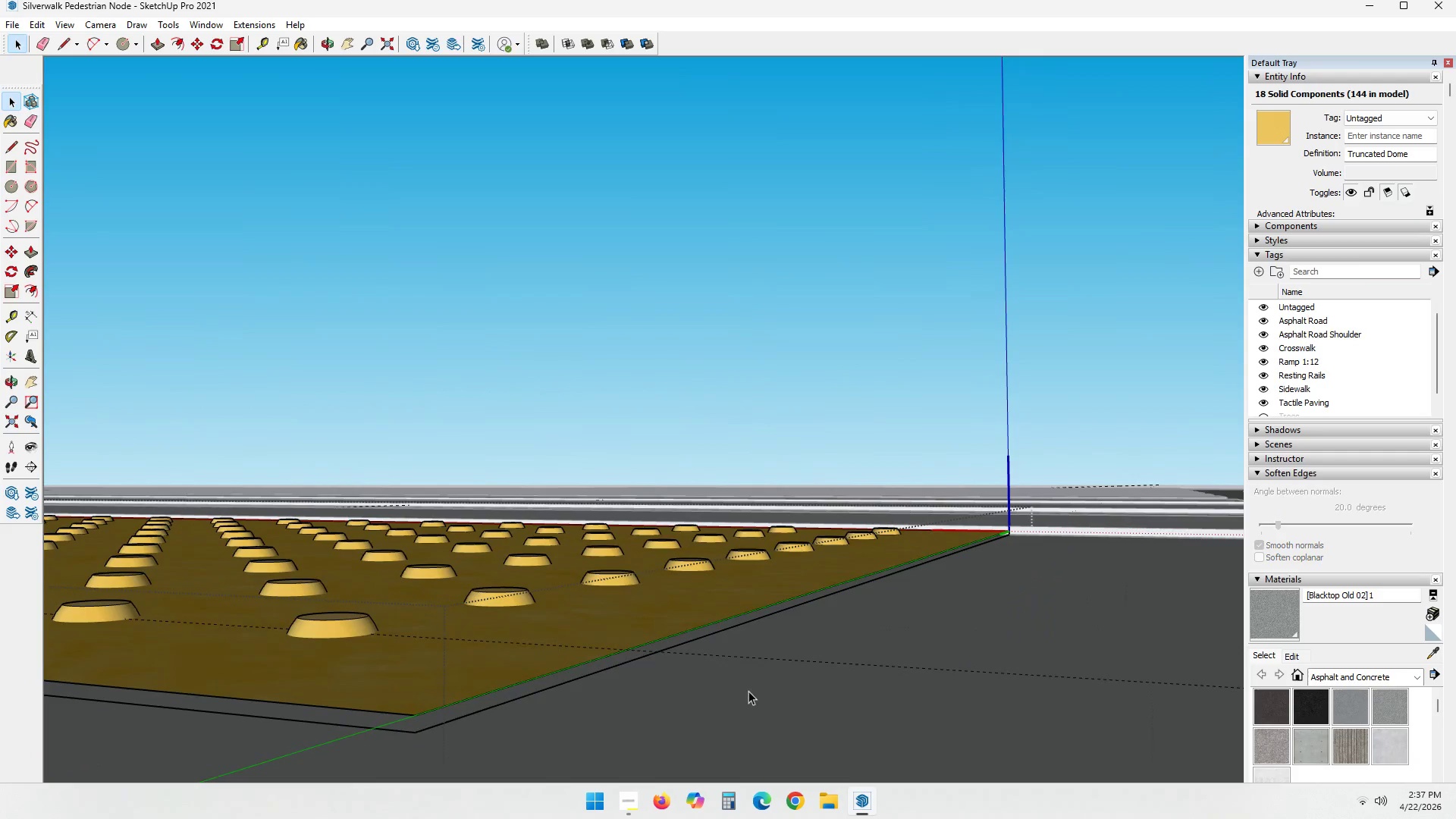 
scroll: coordinate [740, 693], scroll_direction: down, amount: 2.0
 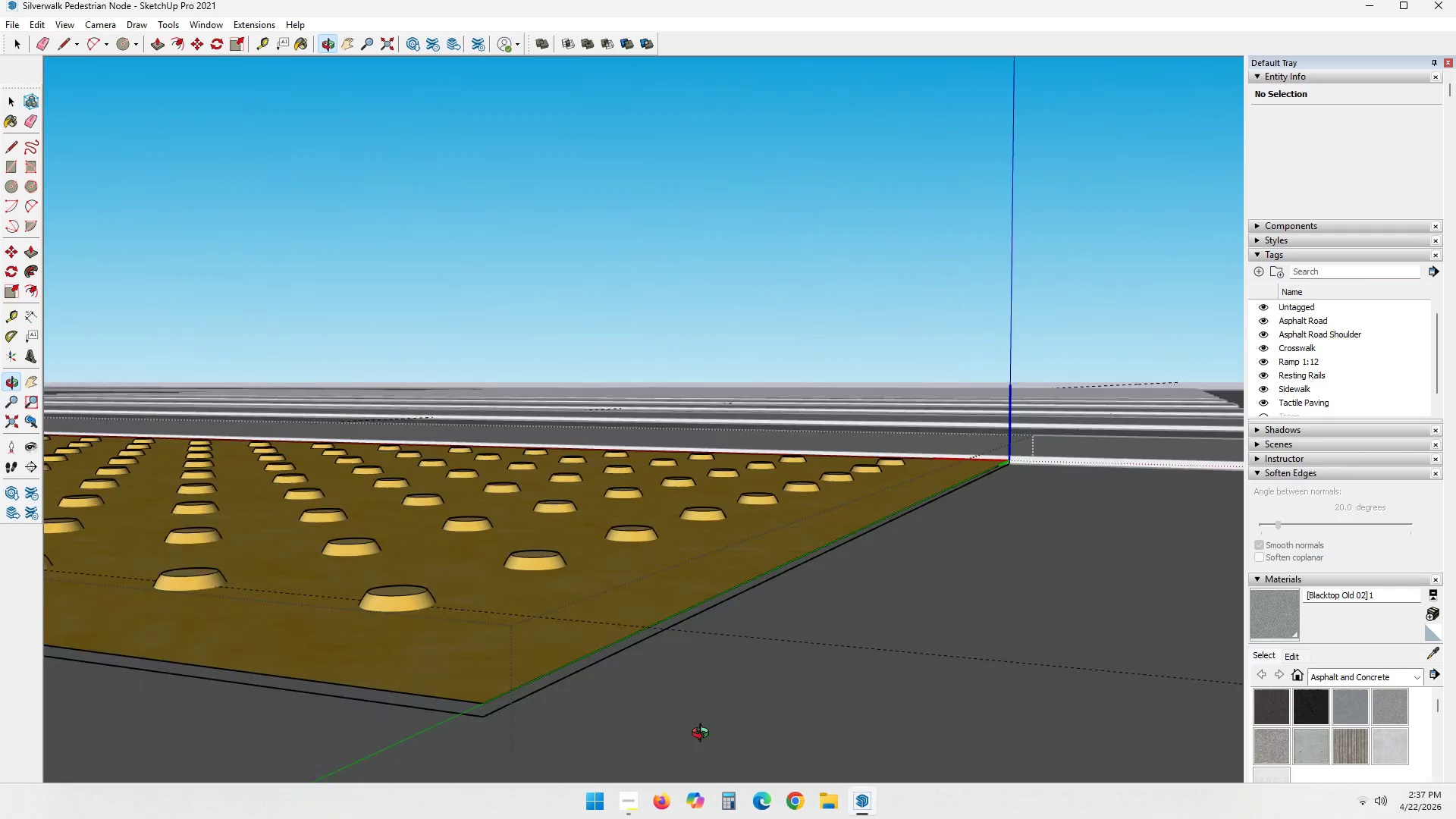 
key(Space)
 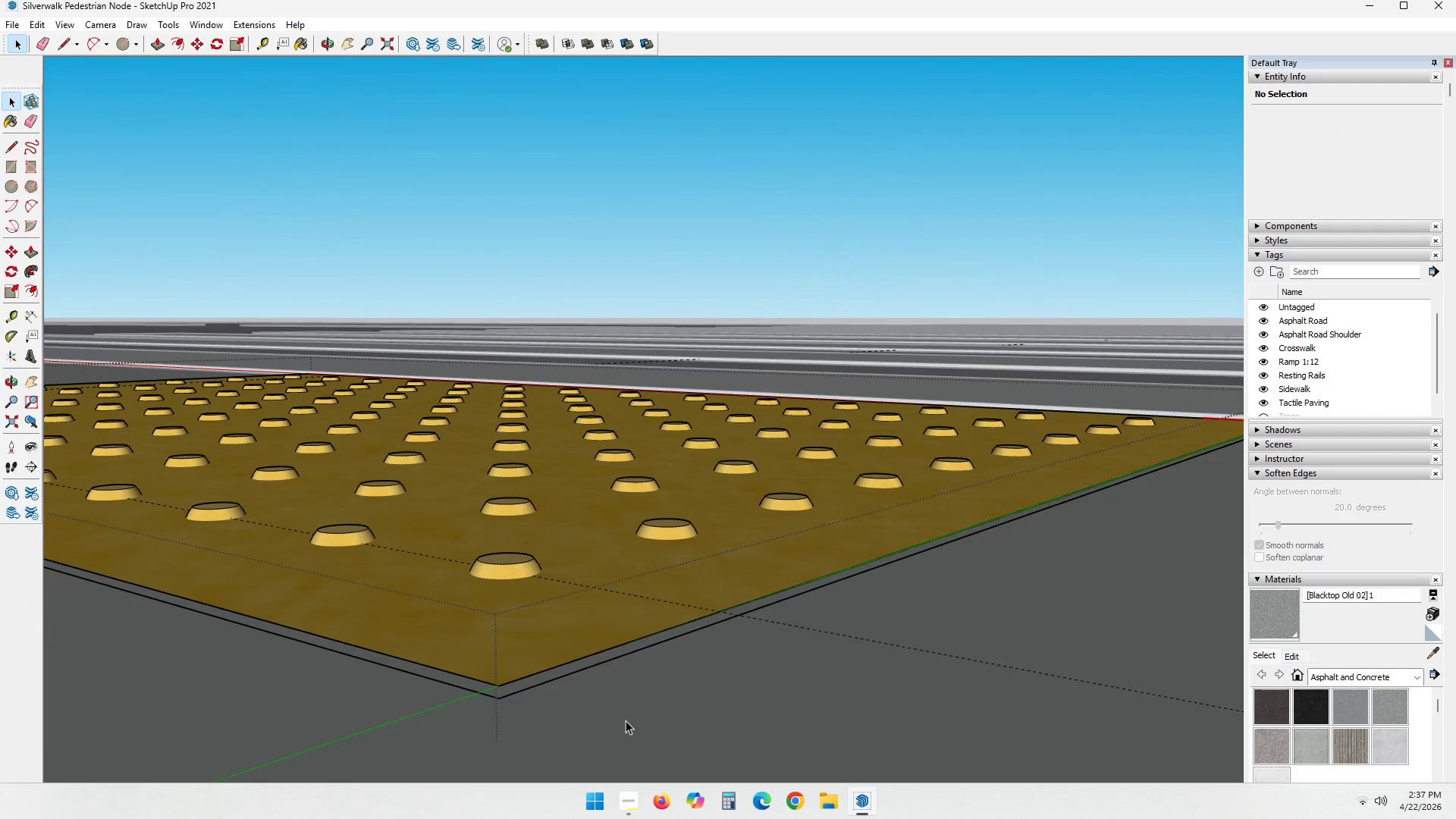 
double_click([626, 720])
 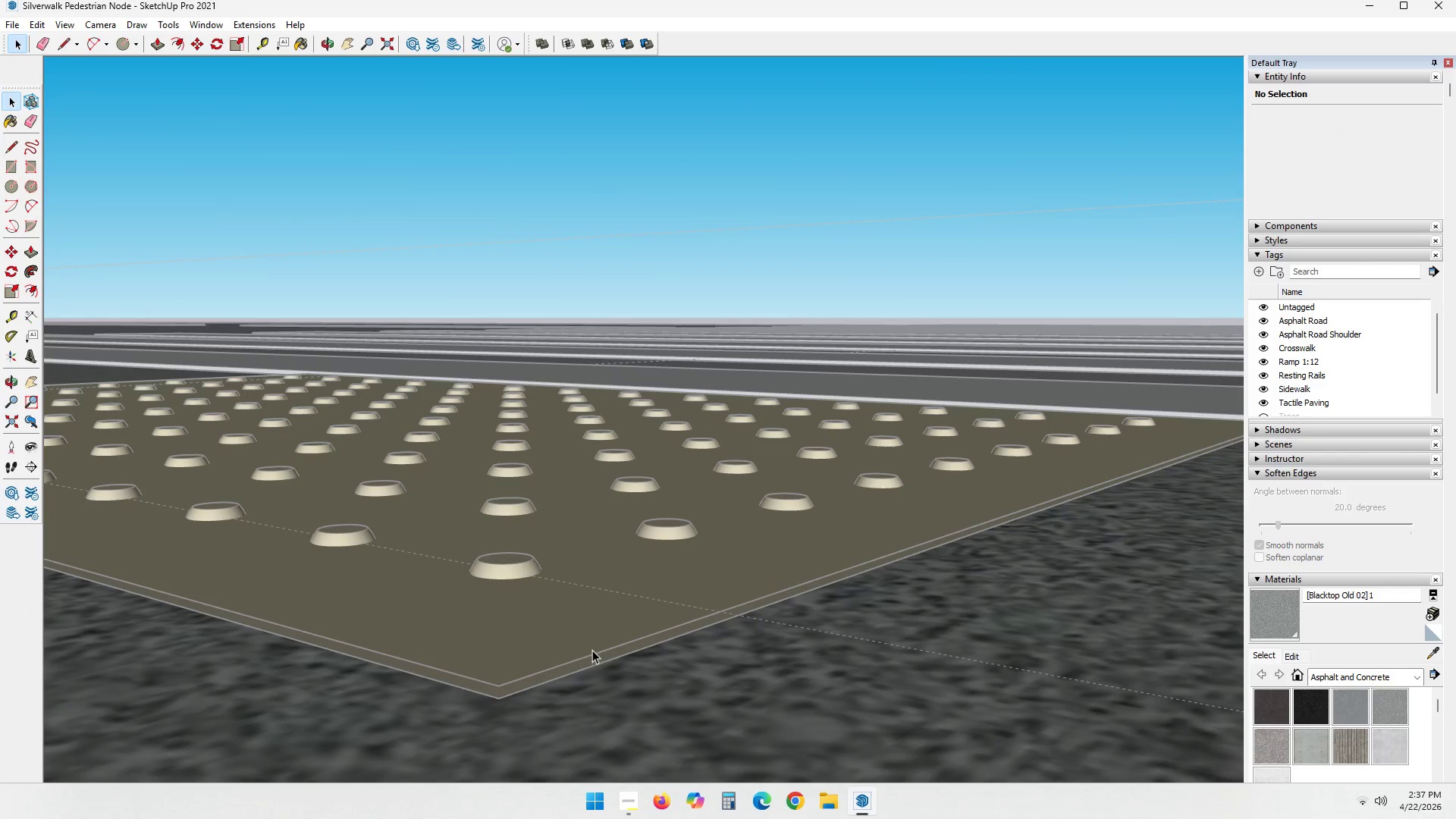 
double_click([592, 648])
 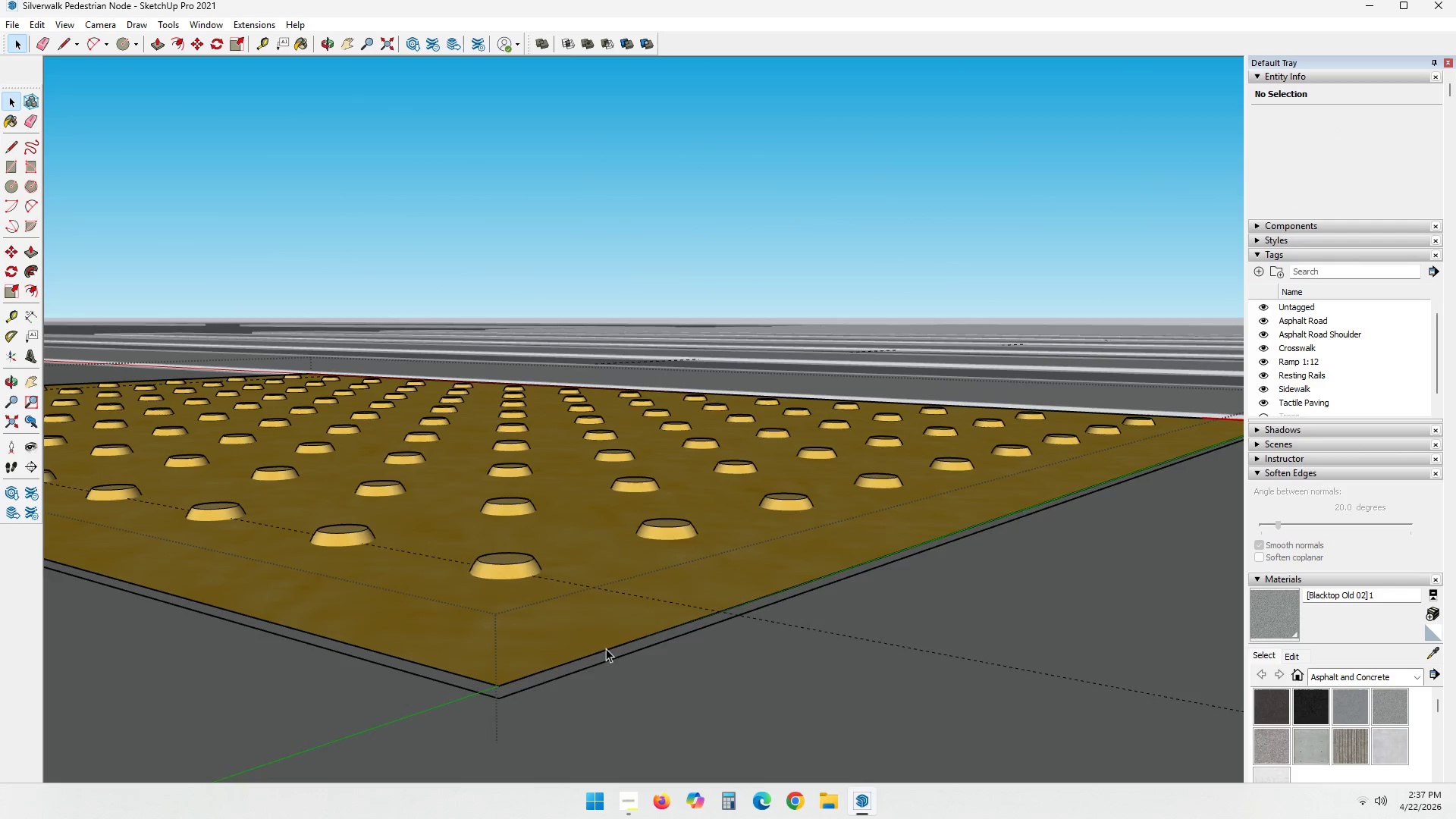 
scroll: coordinate [604, 647], scroll_direction: down, amount: 5.0
 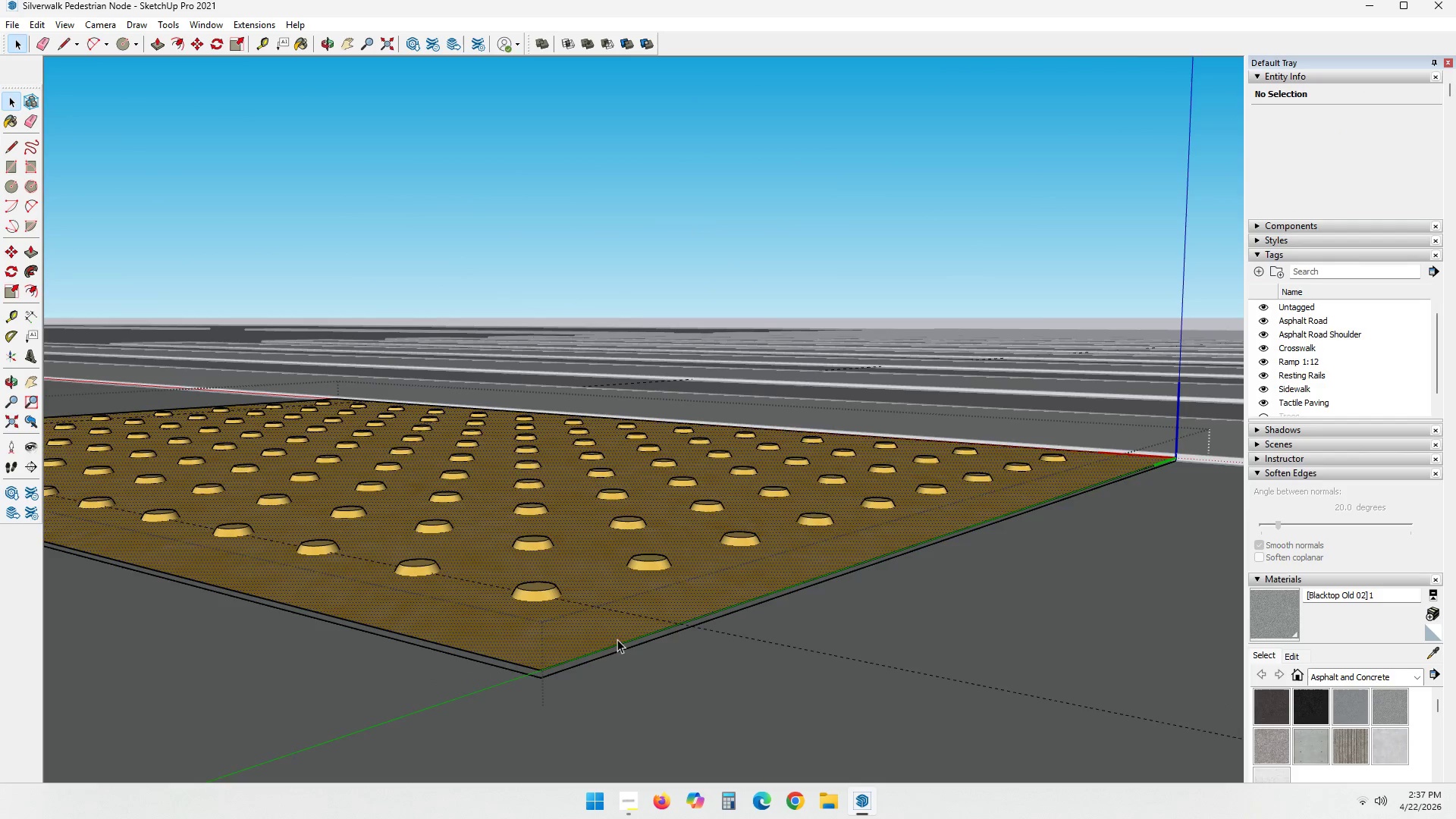 
key(Escape)
 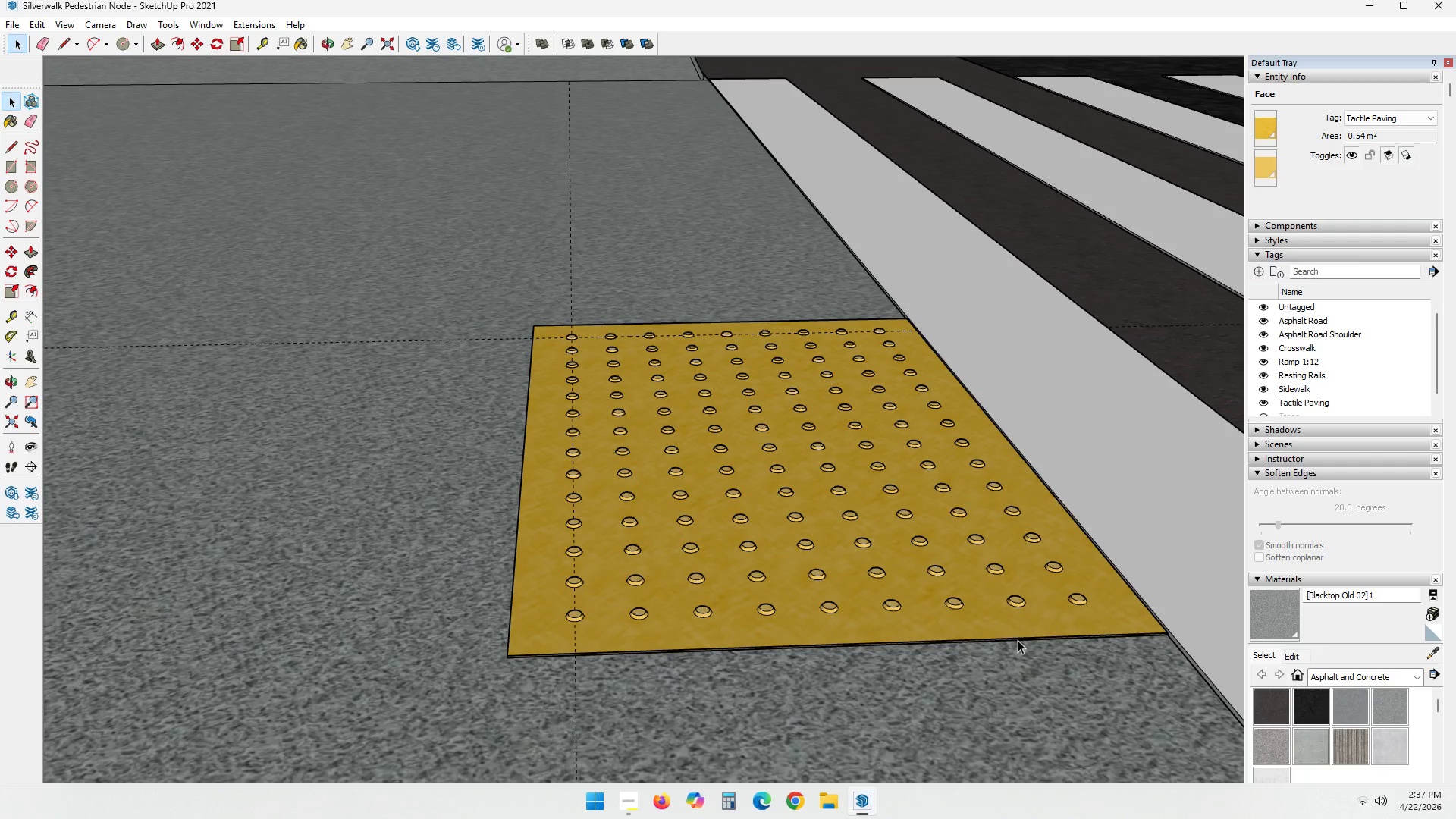 
scroll: coordinate [849, 635], scroll_direction: down, amount: 10.0
 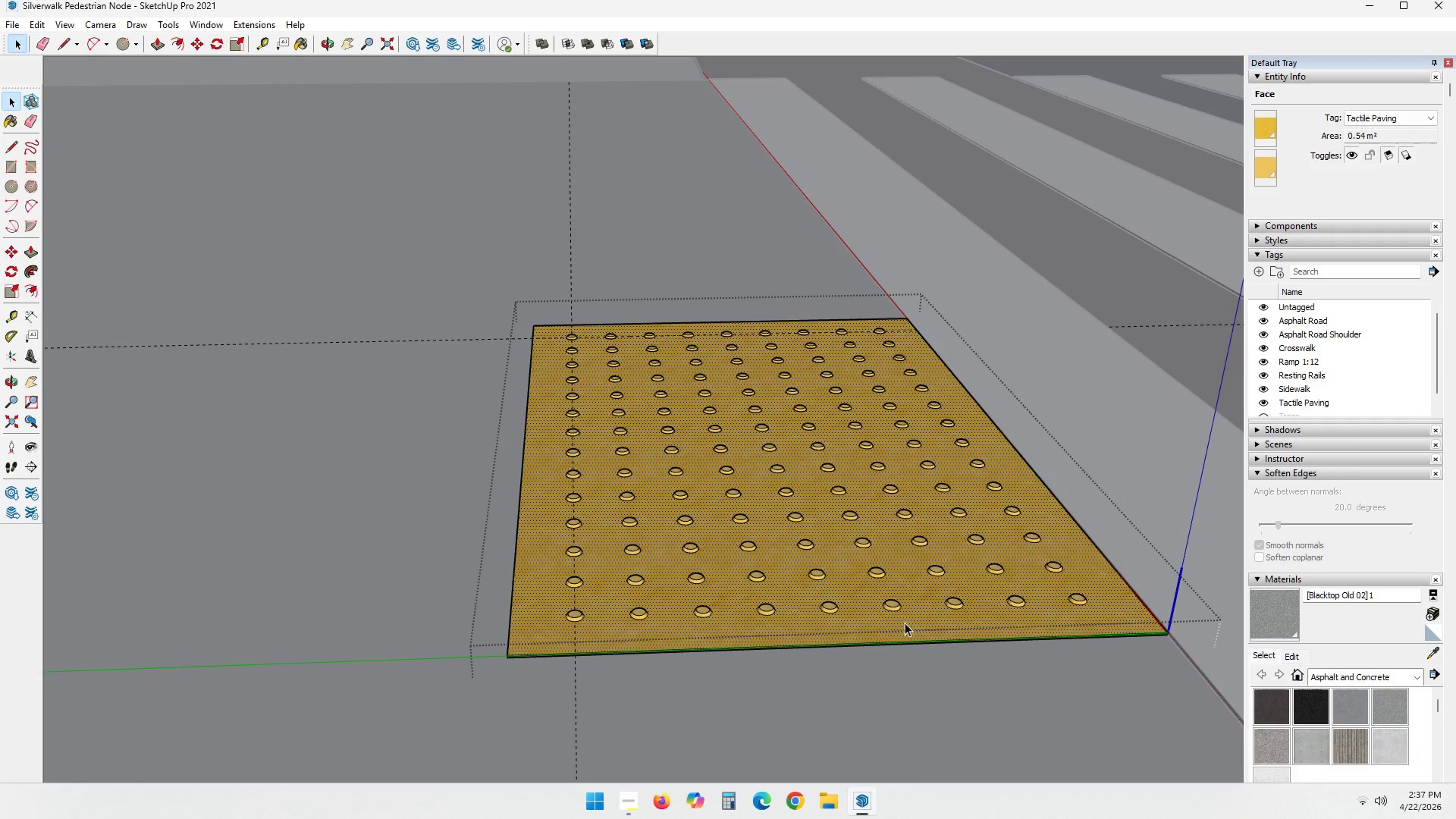 
key(Escape)
 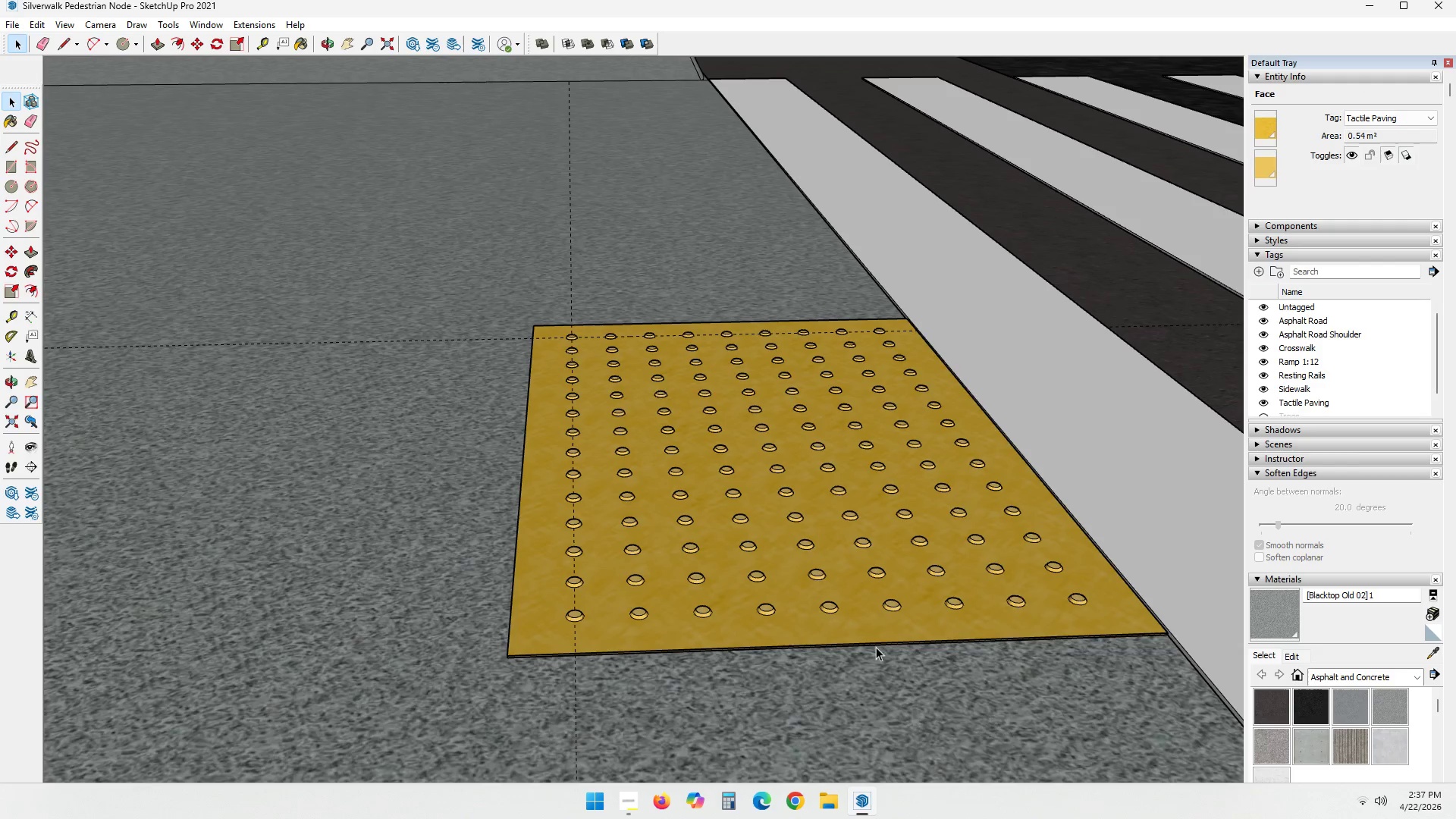 
key(Escape)
 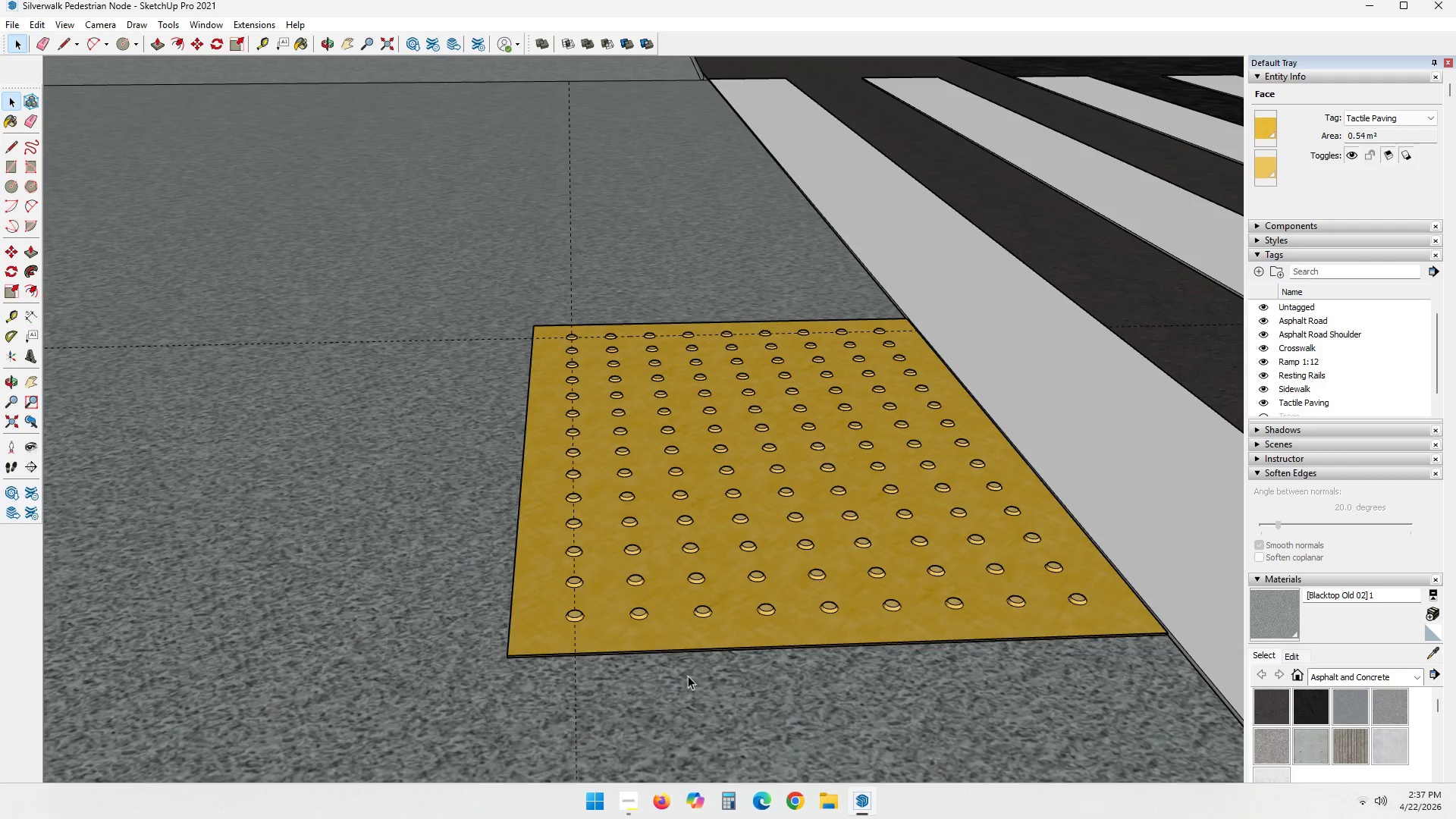 
scroll: coordinate [1011, 642], scroll_direction: up, amount: 1.0
 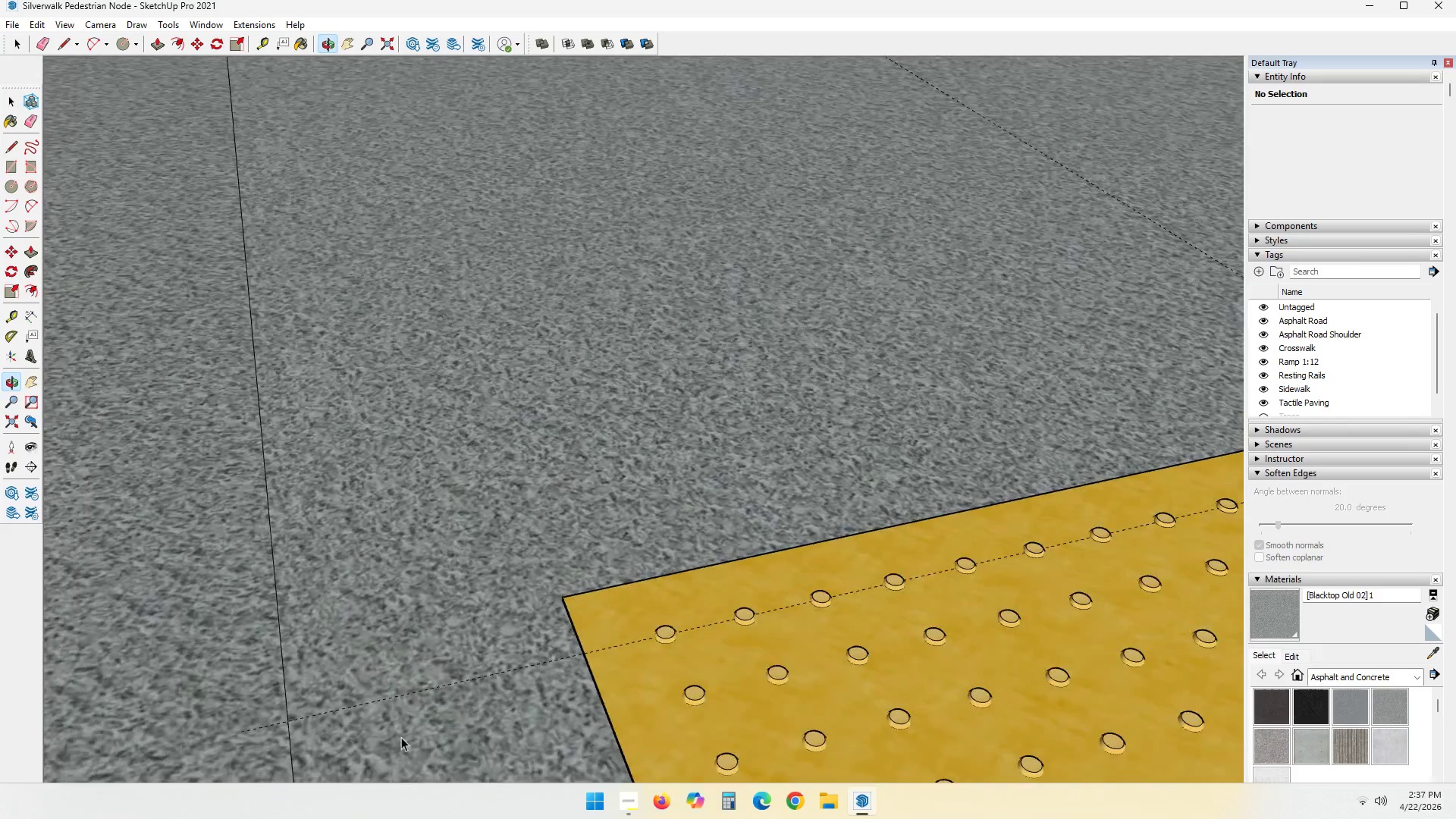 
key(Shift+ShiftLeft)
 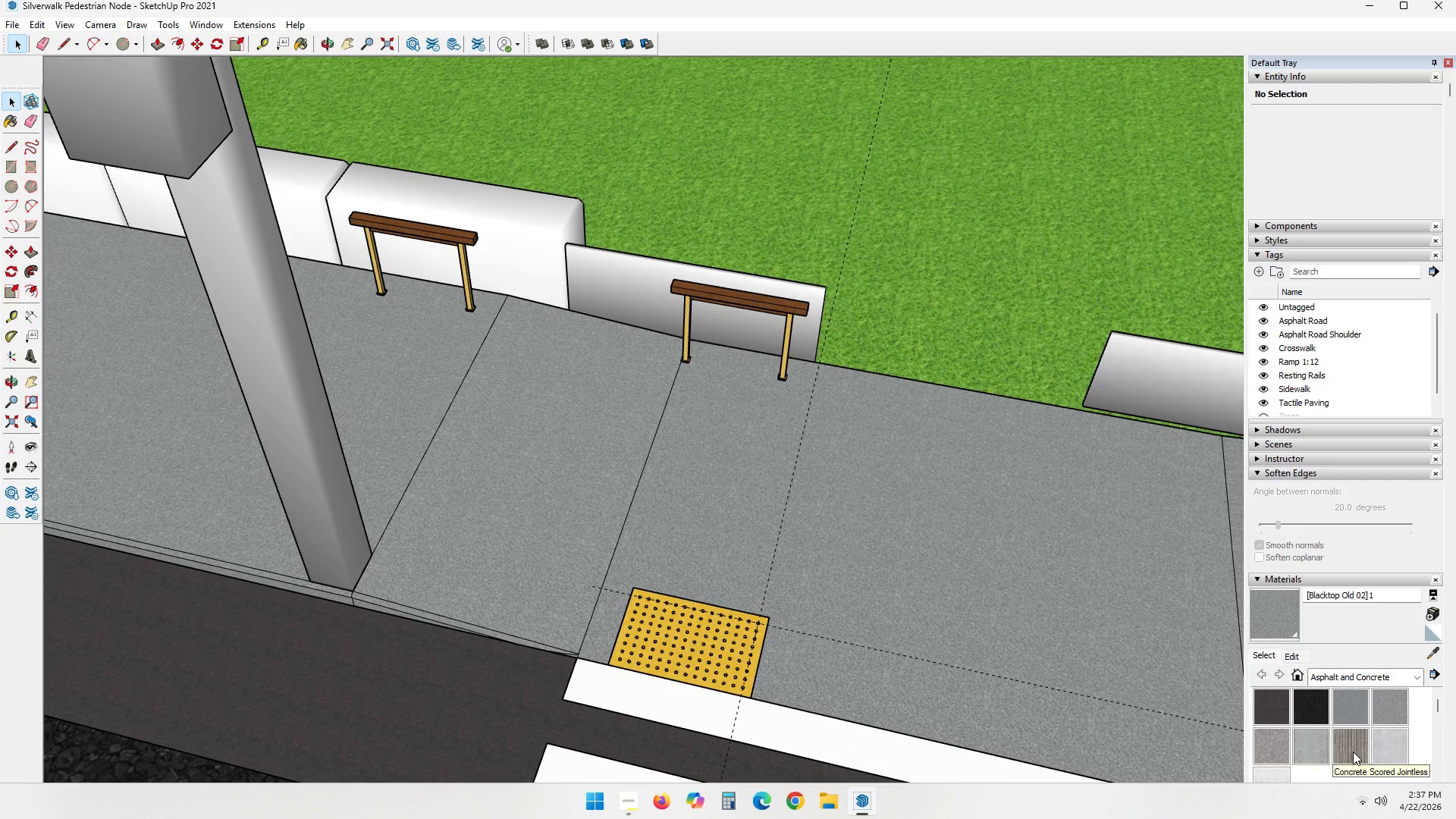 
scroll: coordinate [870, 628], scroll_direction: down, amount: 24.0
 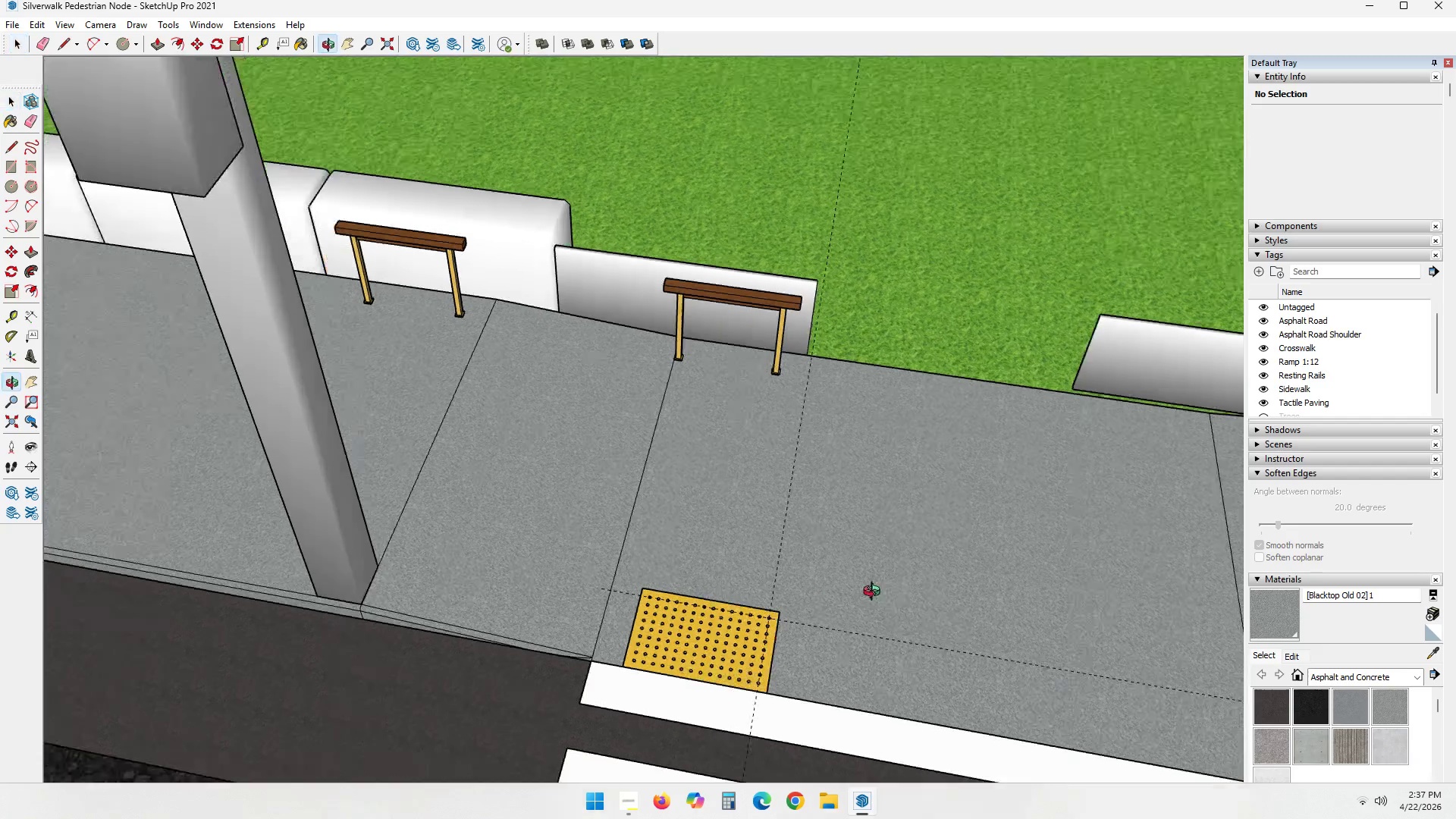 
left_click([1353, 752])
 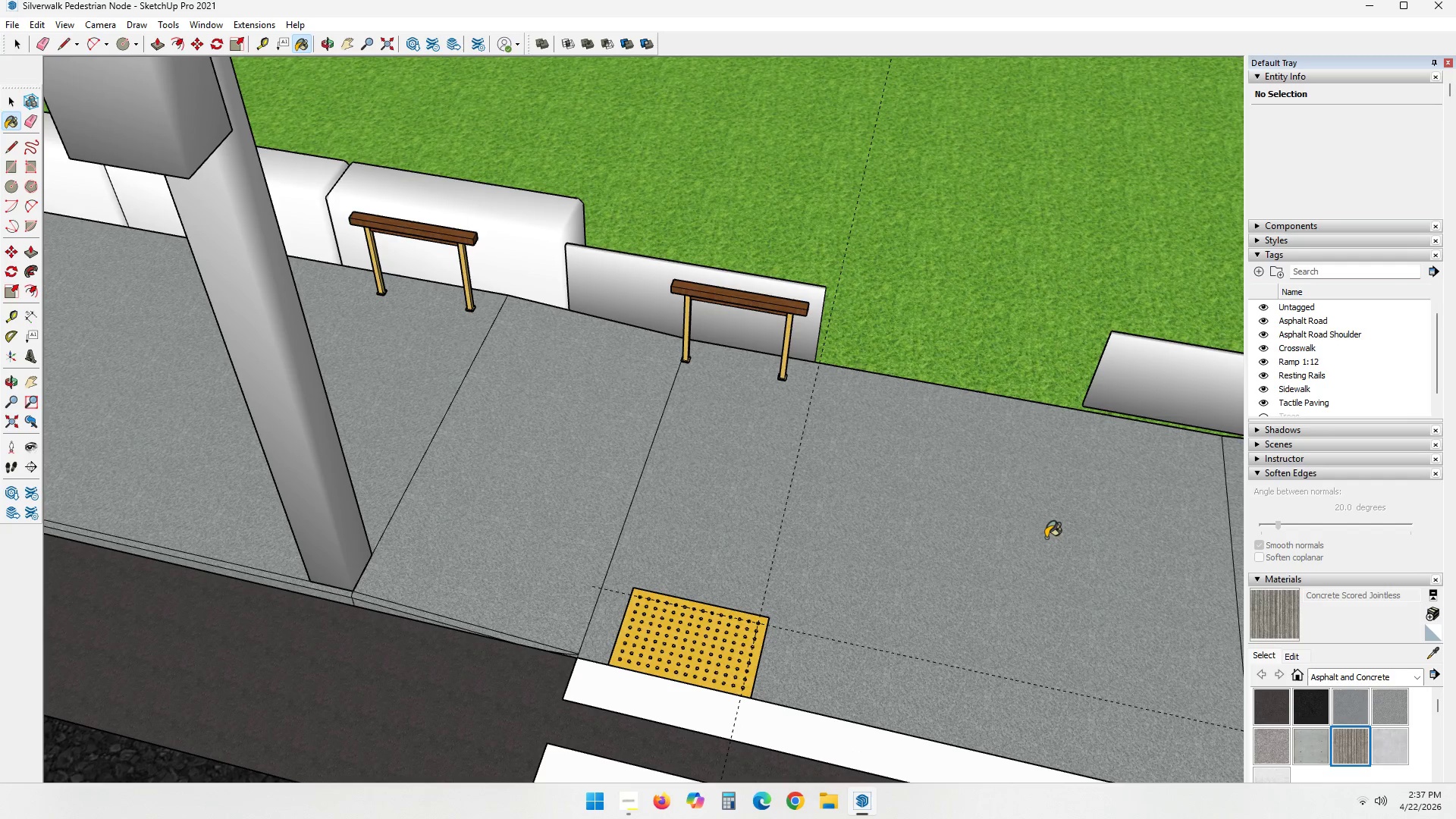 
key(Space)
 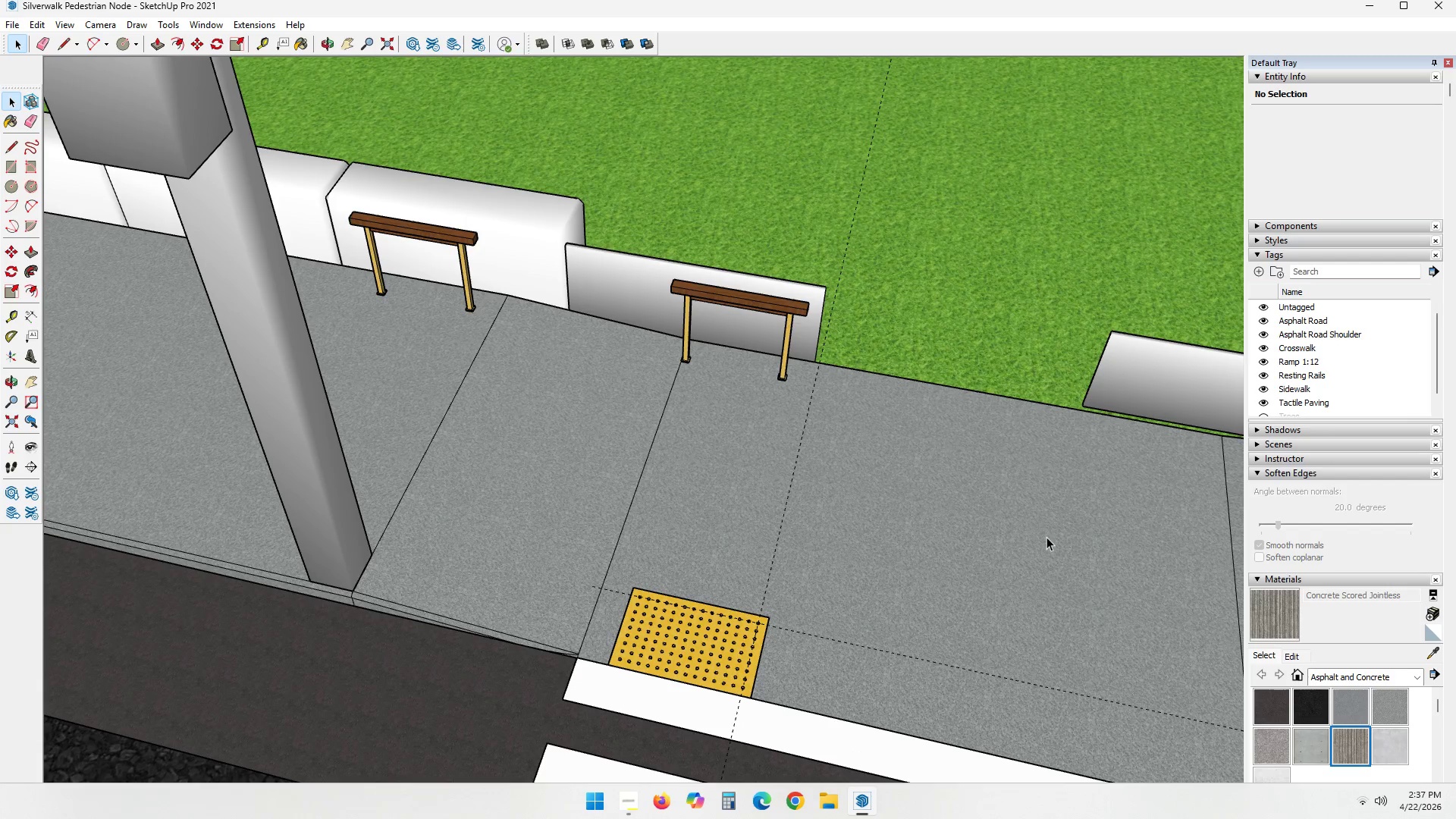 
left_click([1046, 537])
 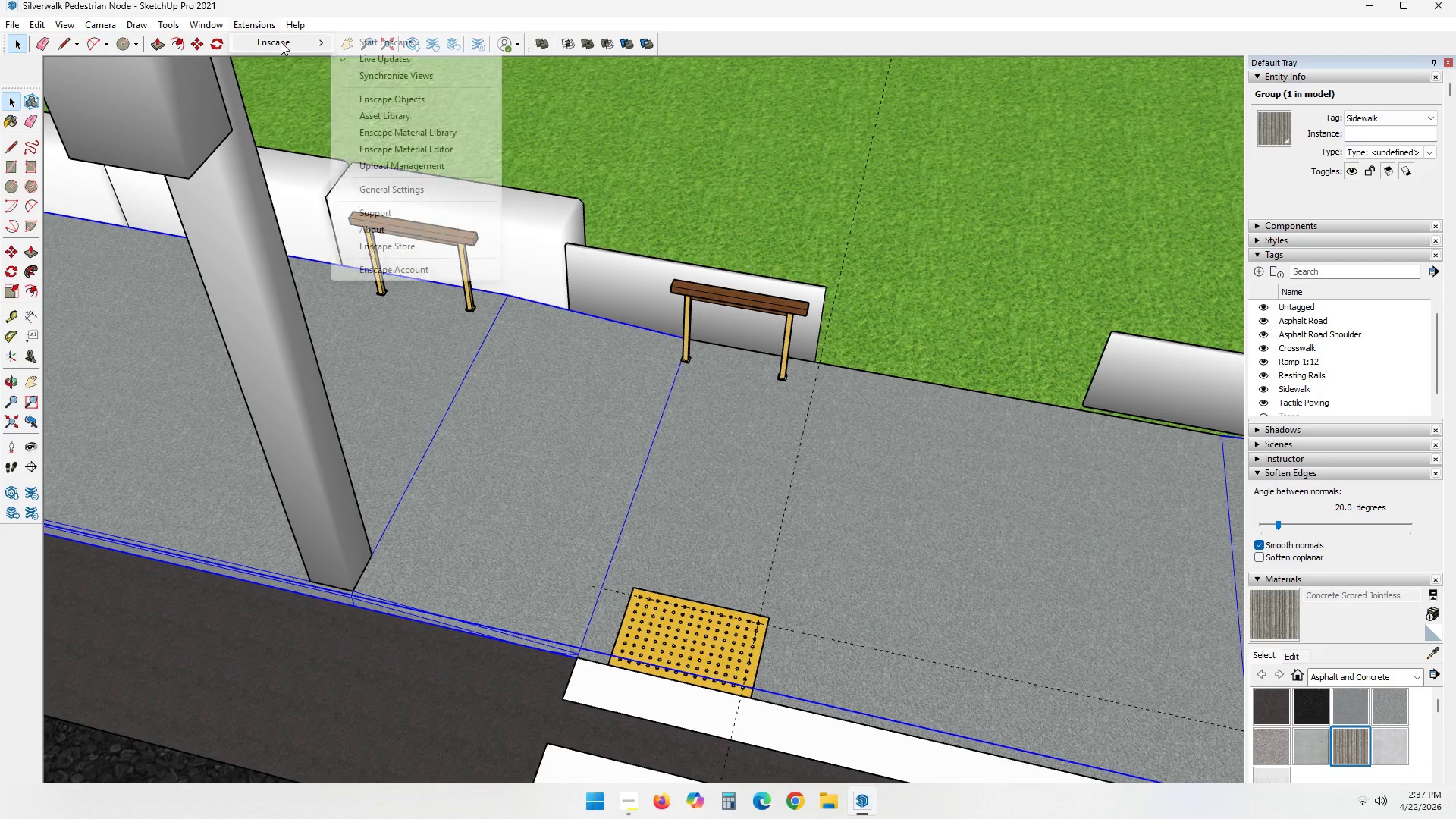 
left_click([391, 41])
 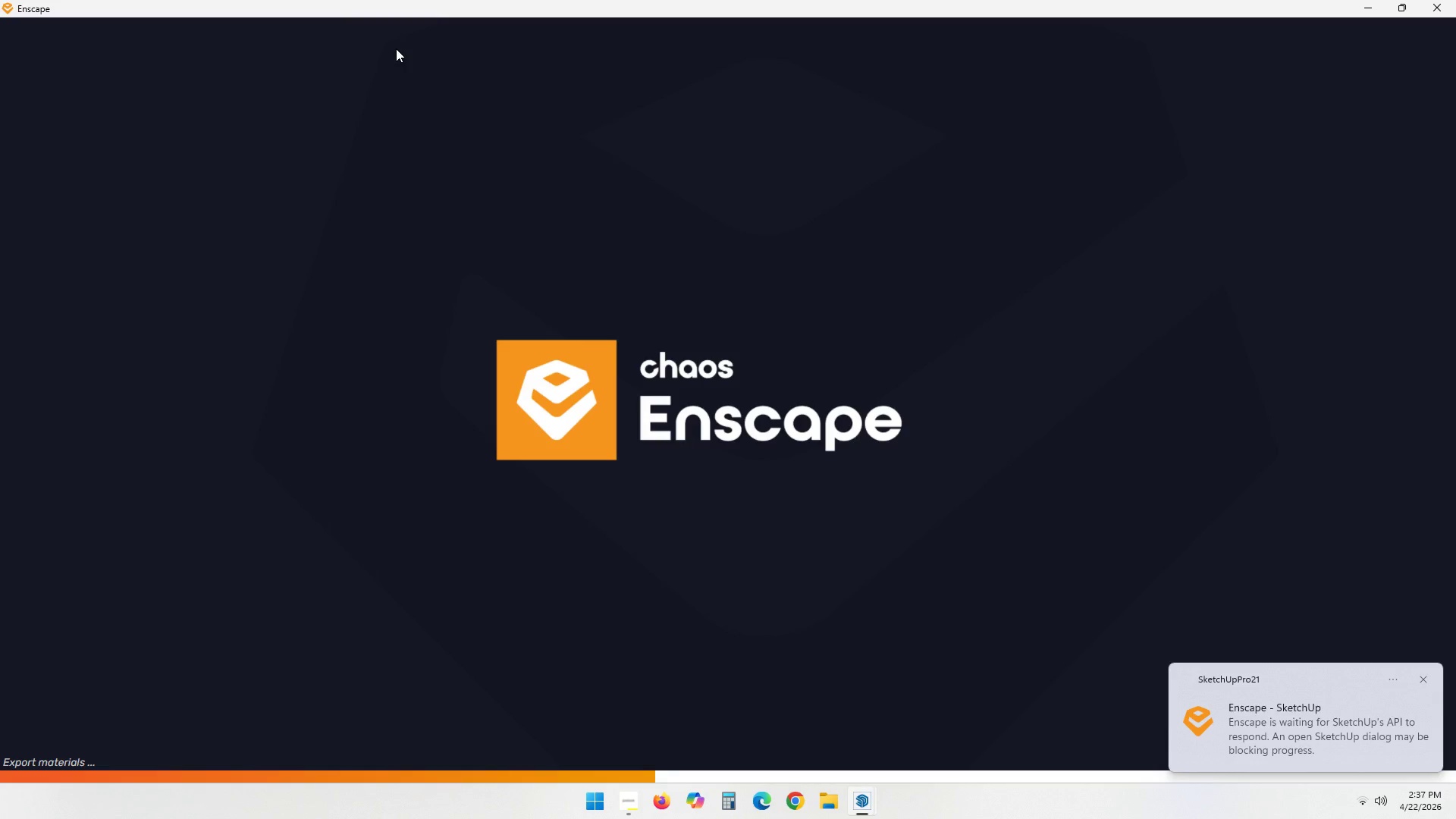 
wait(17.25)
 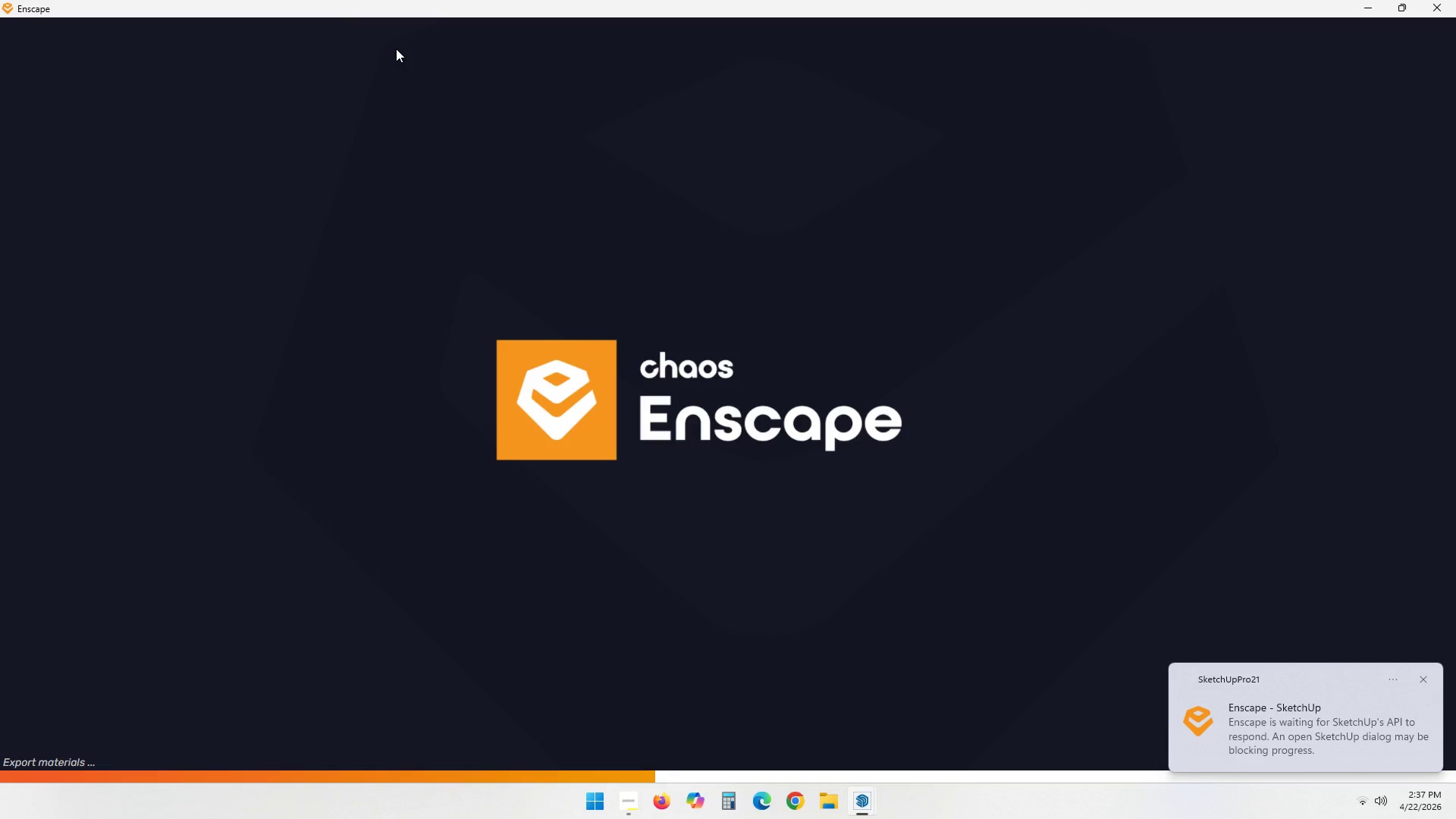 
scroll: coordinate [843, 679], scroll_direction: up, amount: 10.0
 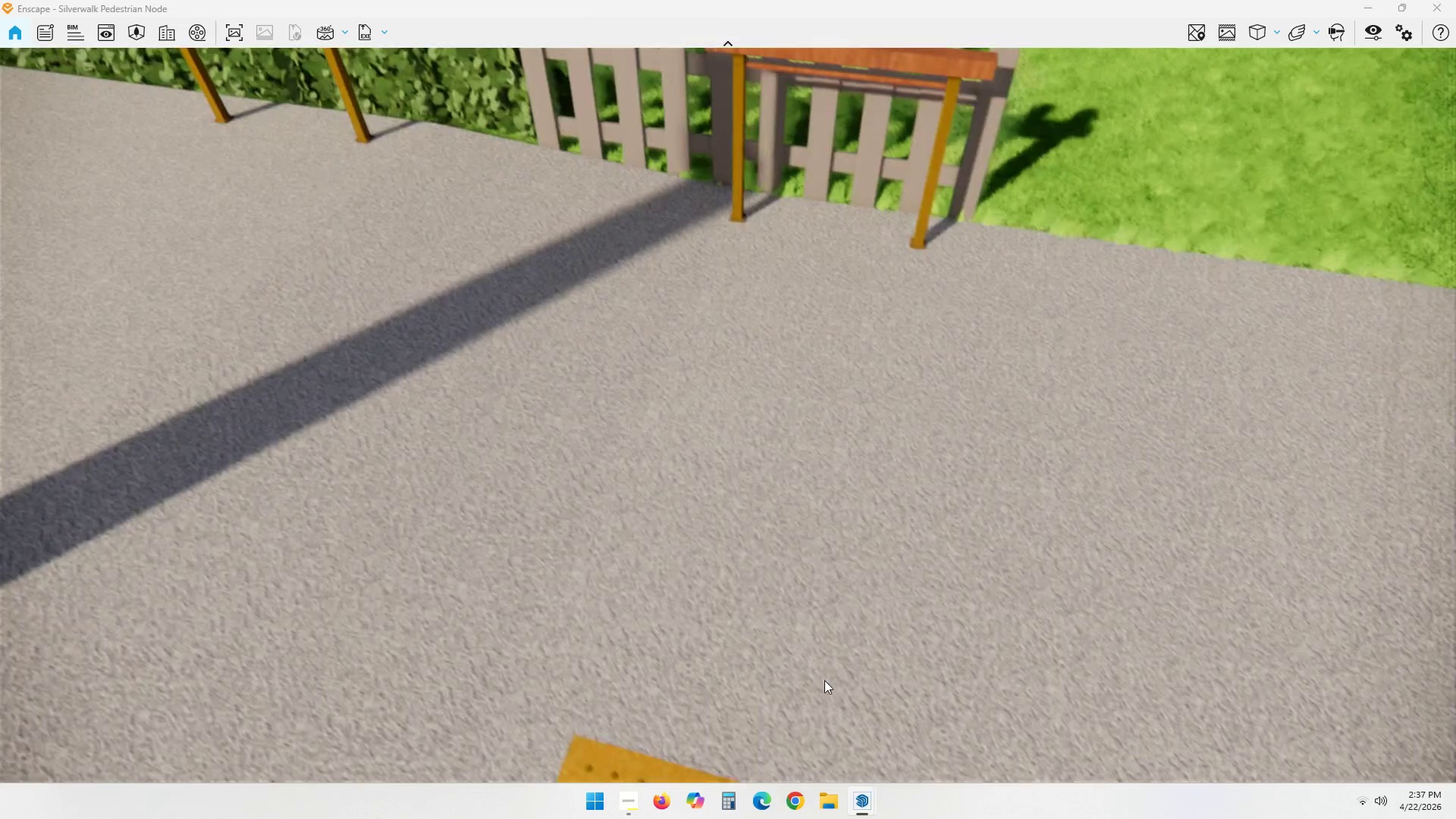 
hold_key(key=ShiftLeft, duration=0.95)
 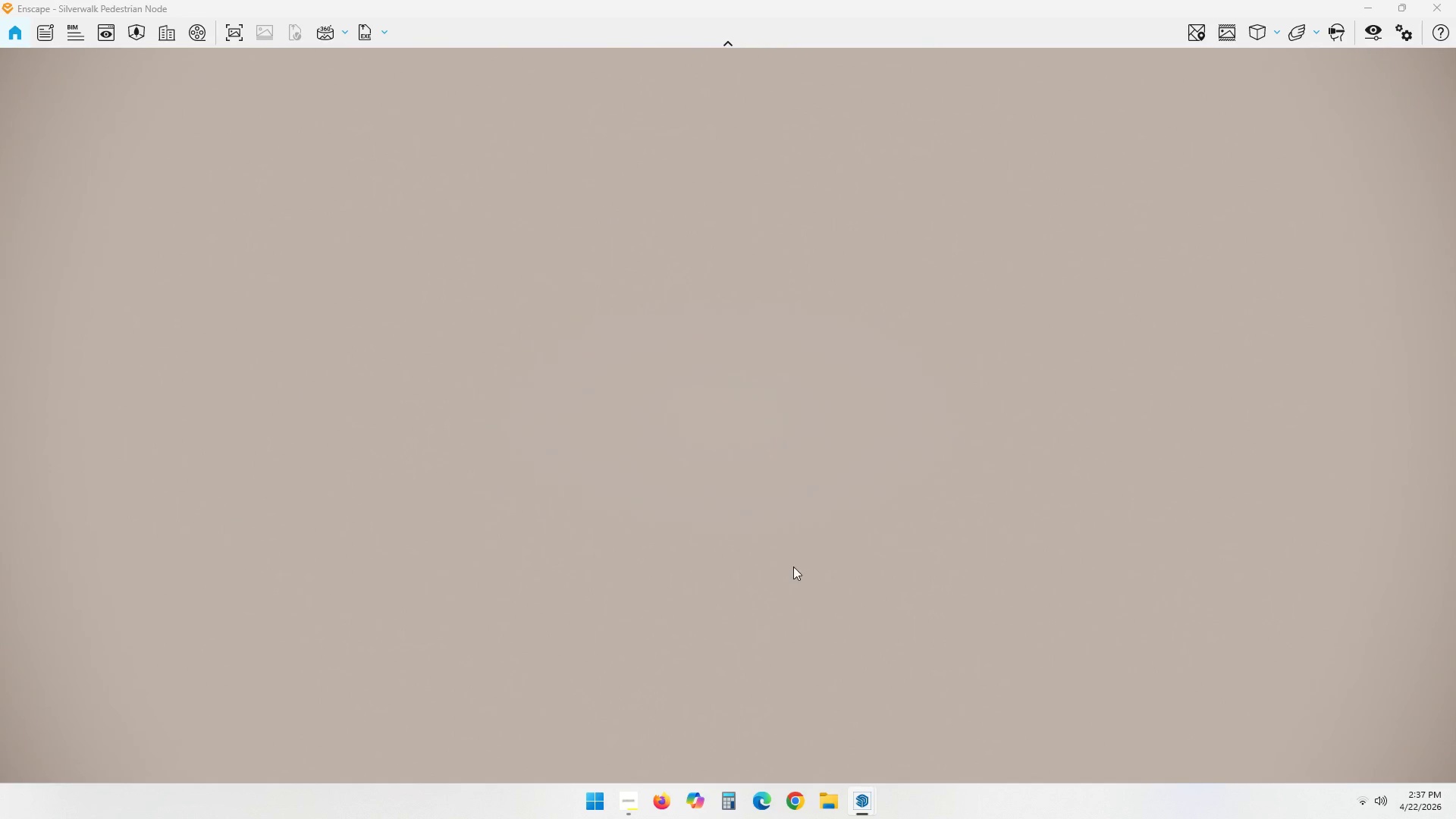 
scroll: coordinate [812, 546], scroll_direction: down, amount: 12.0
 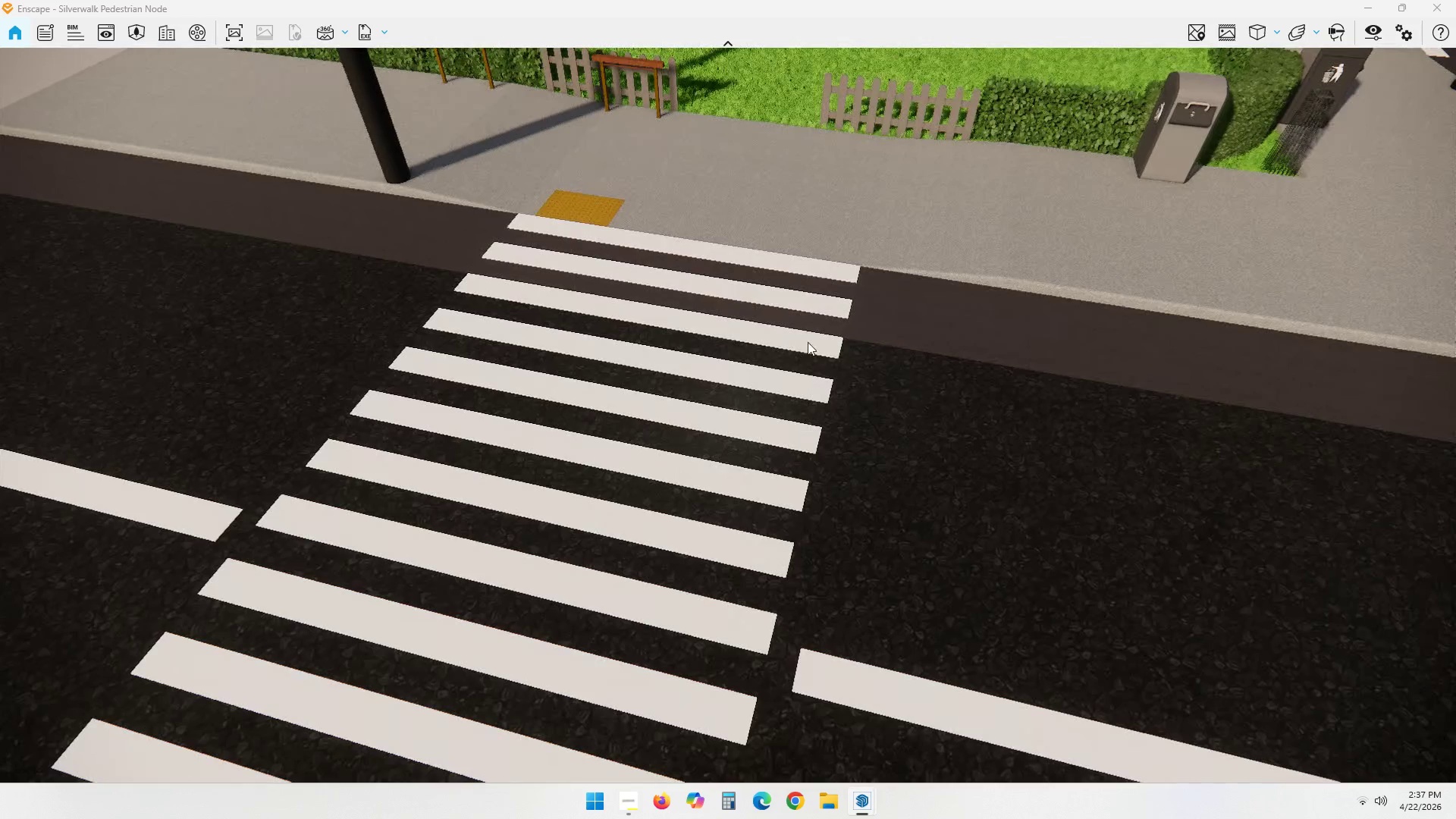 
scroll: coordinate [613, 204], scroll_direction: up, amount: 4.0
 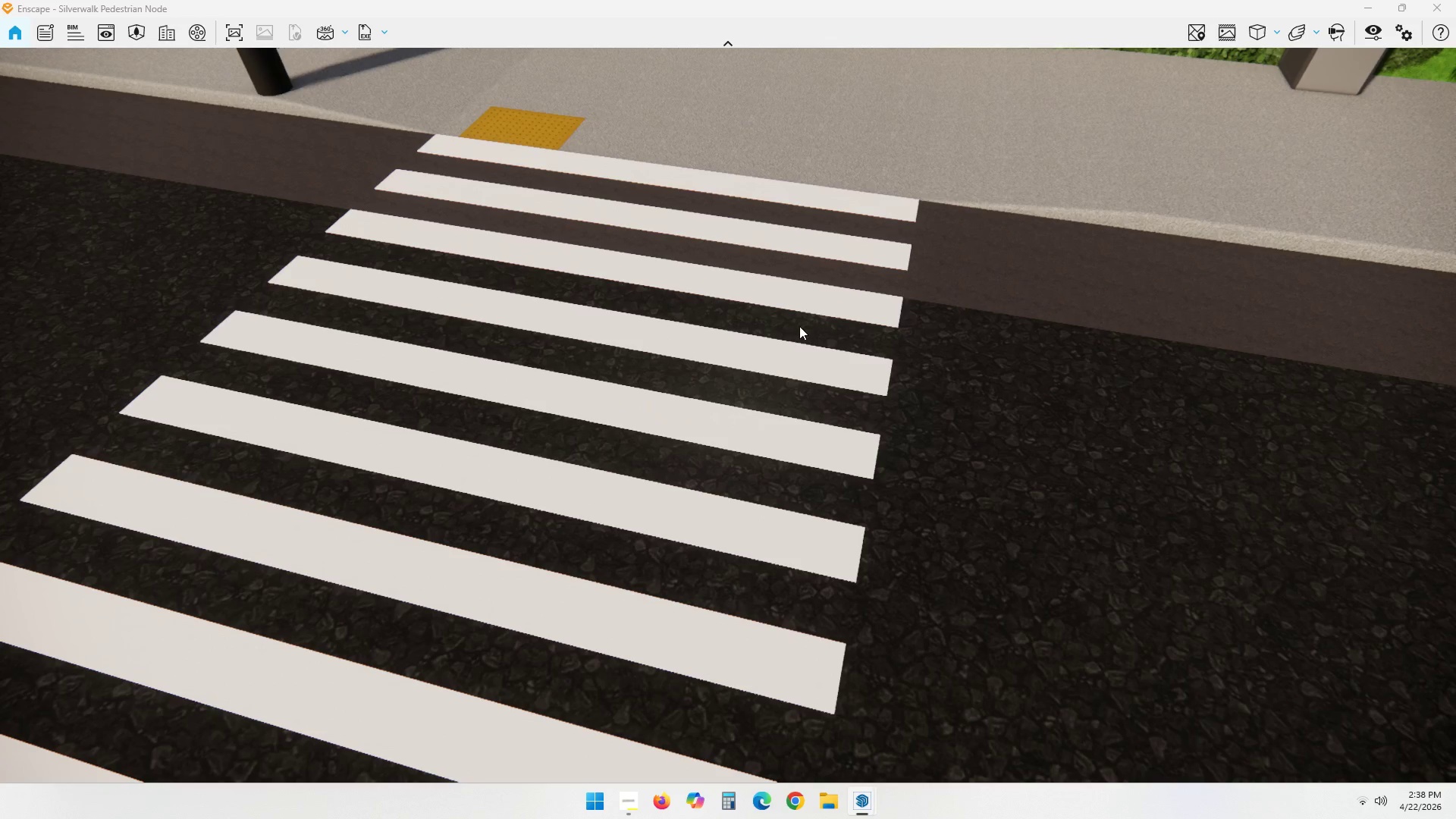 
scroll: coordinate [835, 338], scroll_direction: down, amount: 2.0
 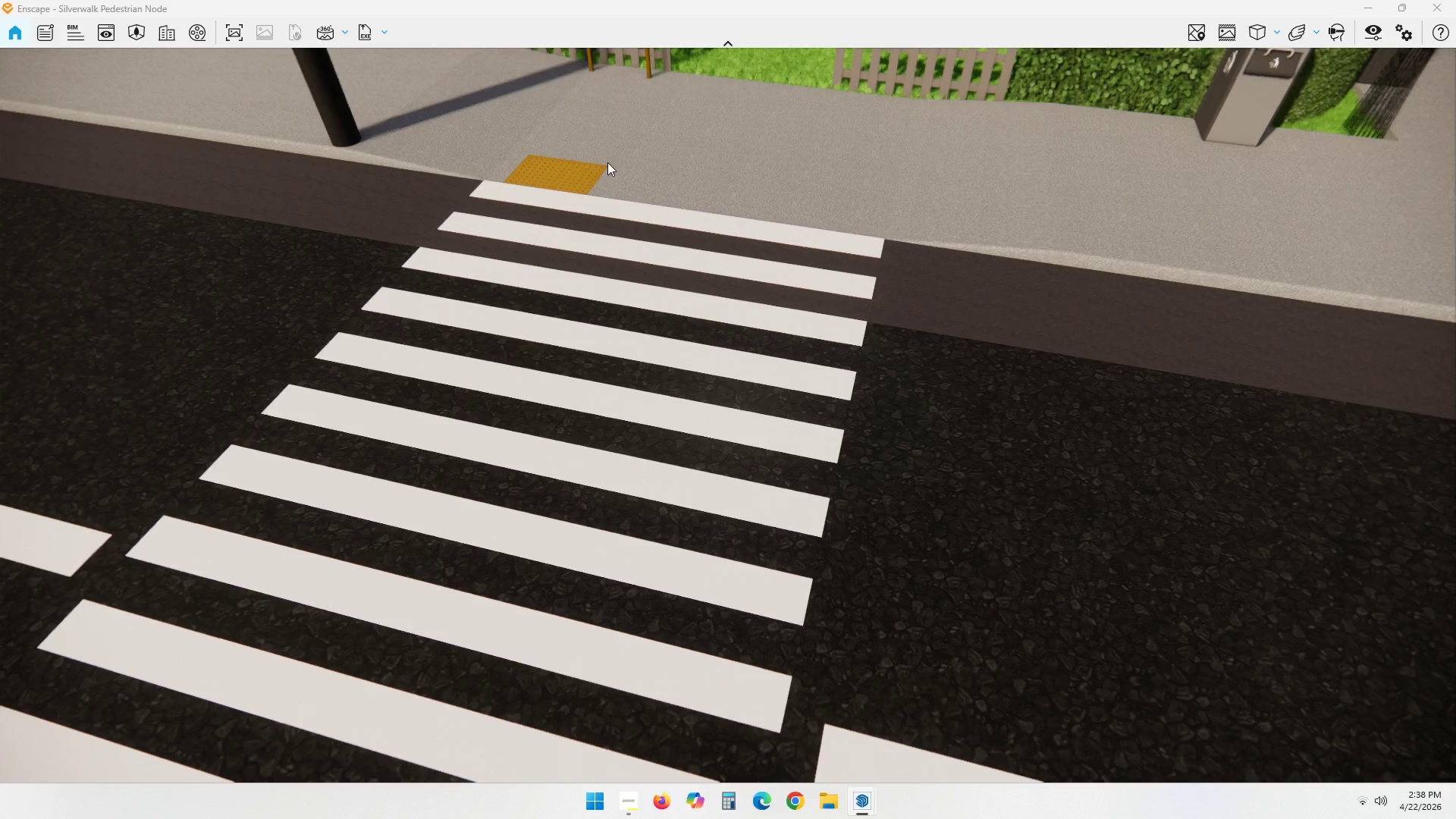 
key(Meta+ArrowLeft)
 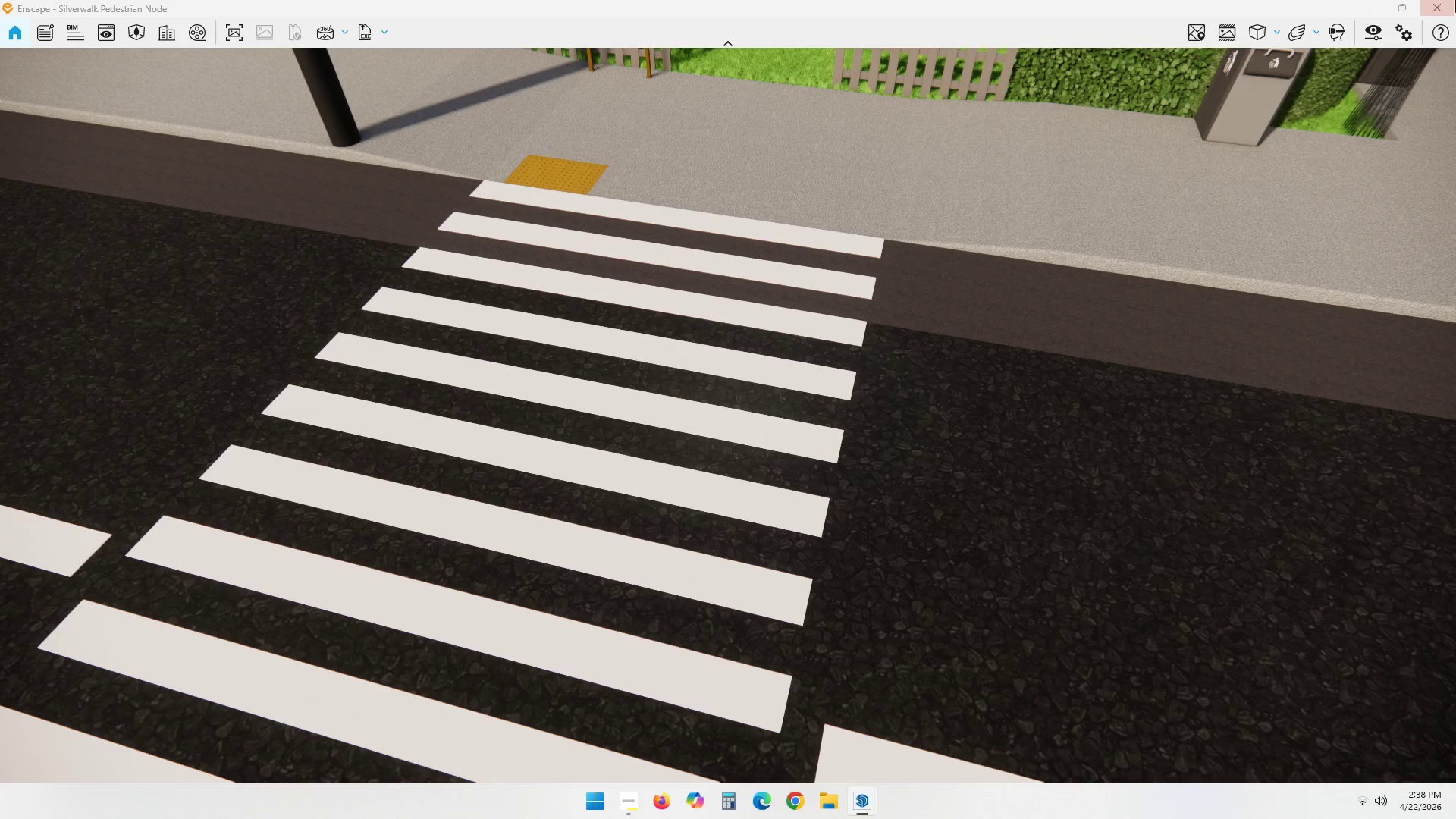 
left_click([1398, 7])
 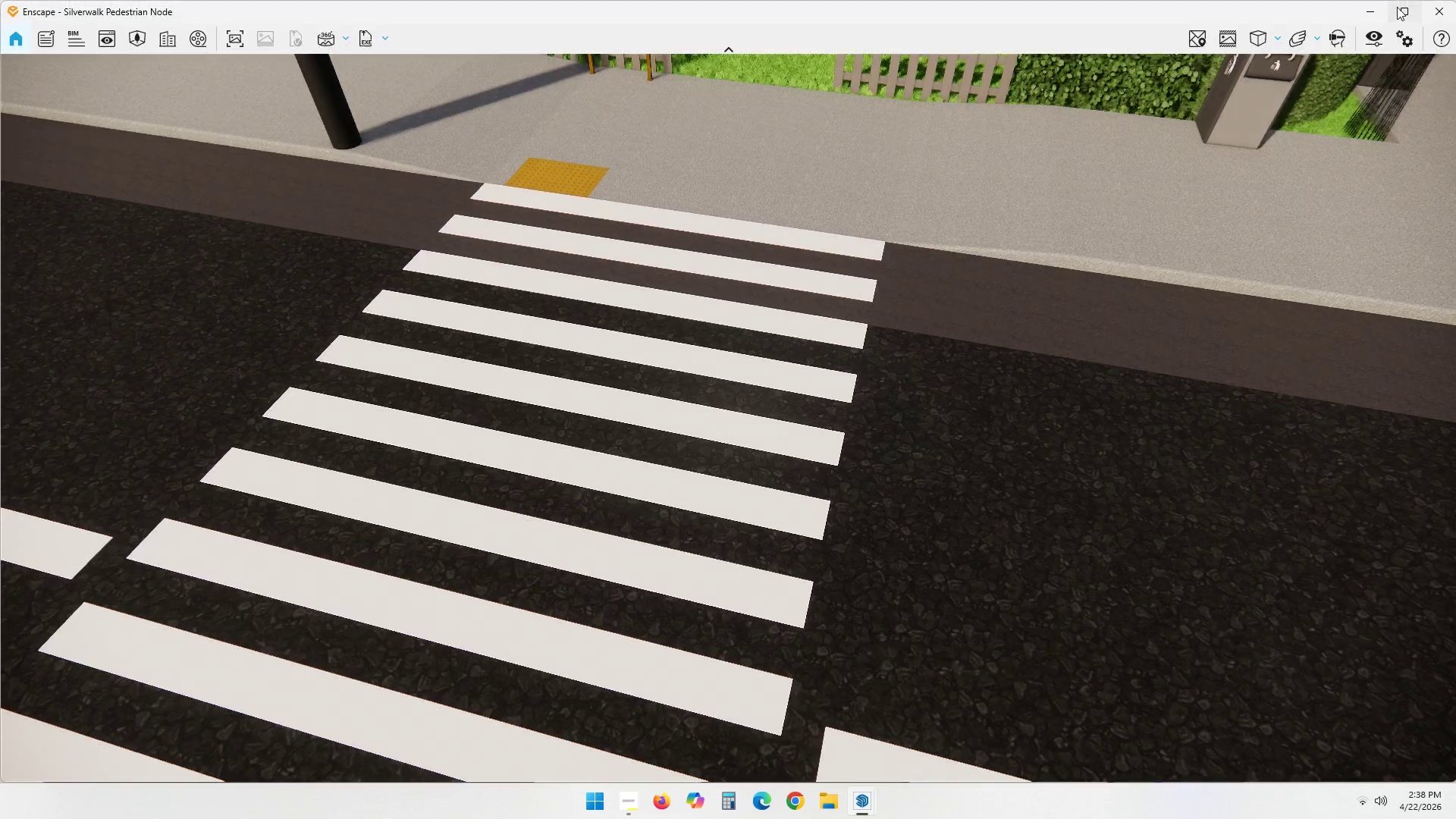 
key(Meta+ArrowLeft)
 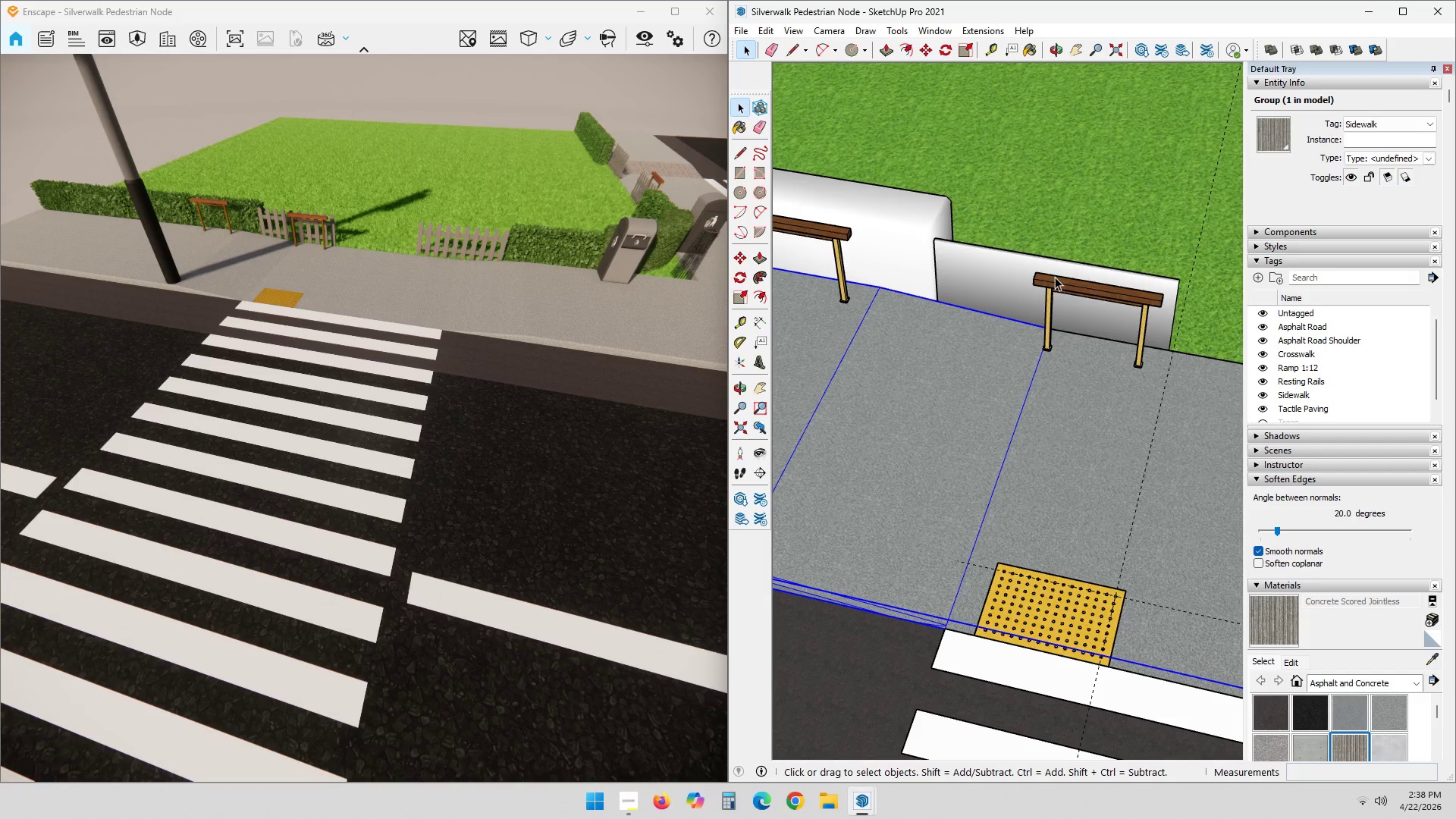 
wait(18.17)
 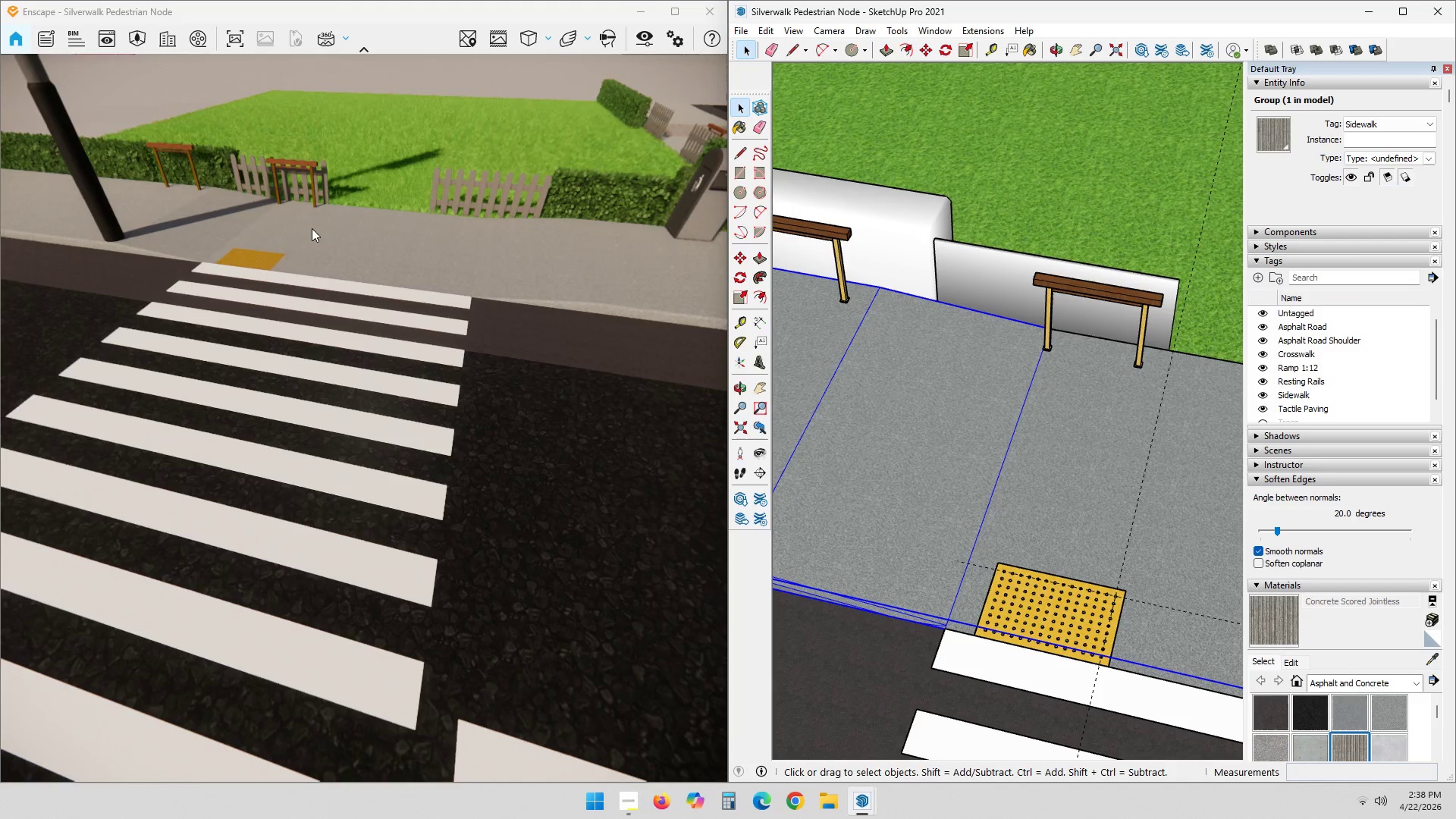 
hold_key(key=ShiftLeft, duration=1.0)
 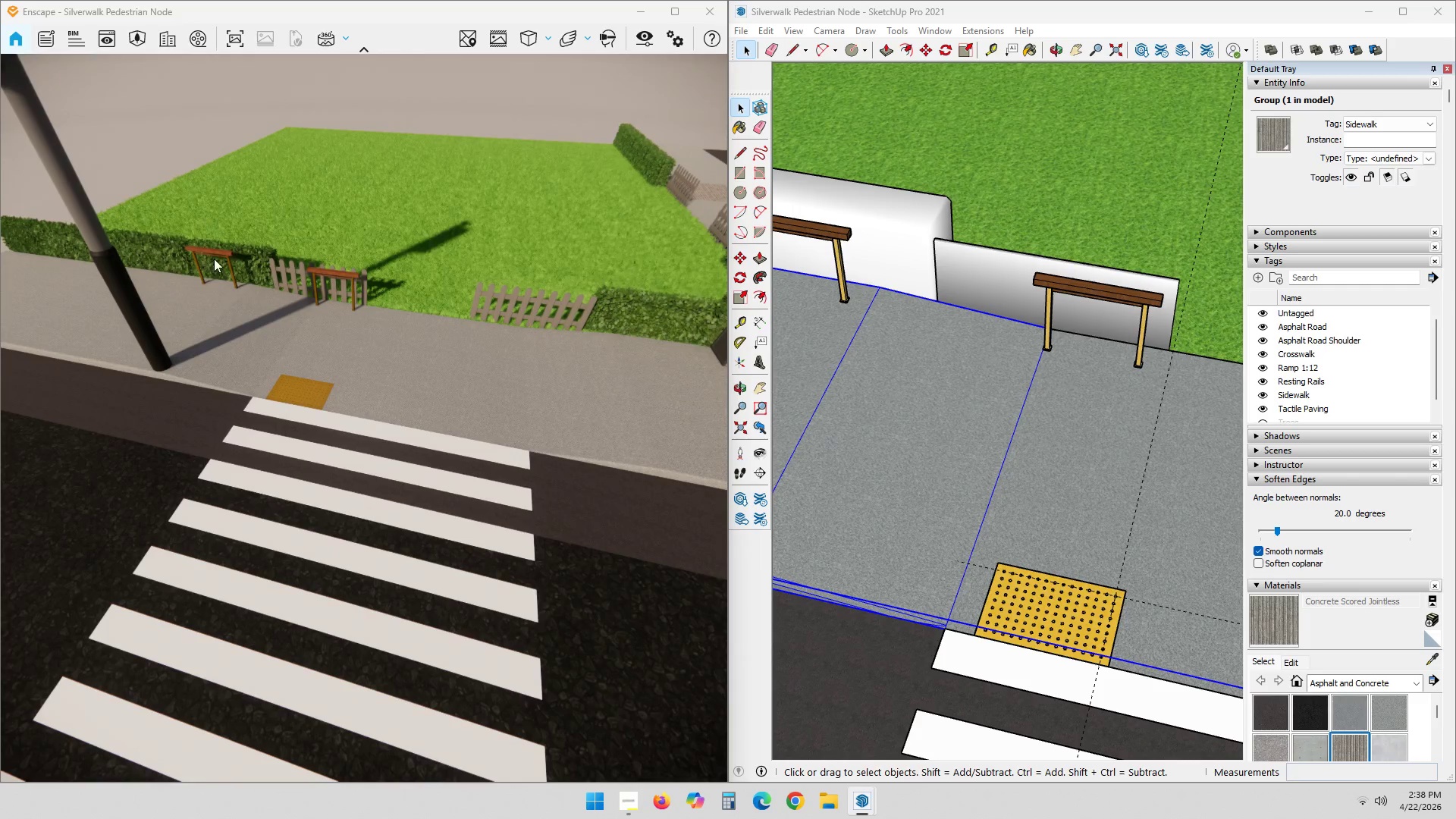 
scroll: coordinate [297, 290], scroll_direction: up, amount: 3.0
 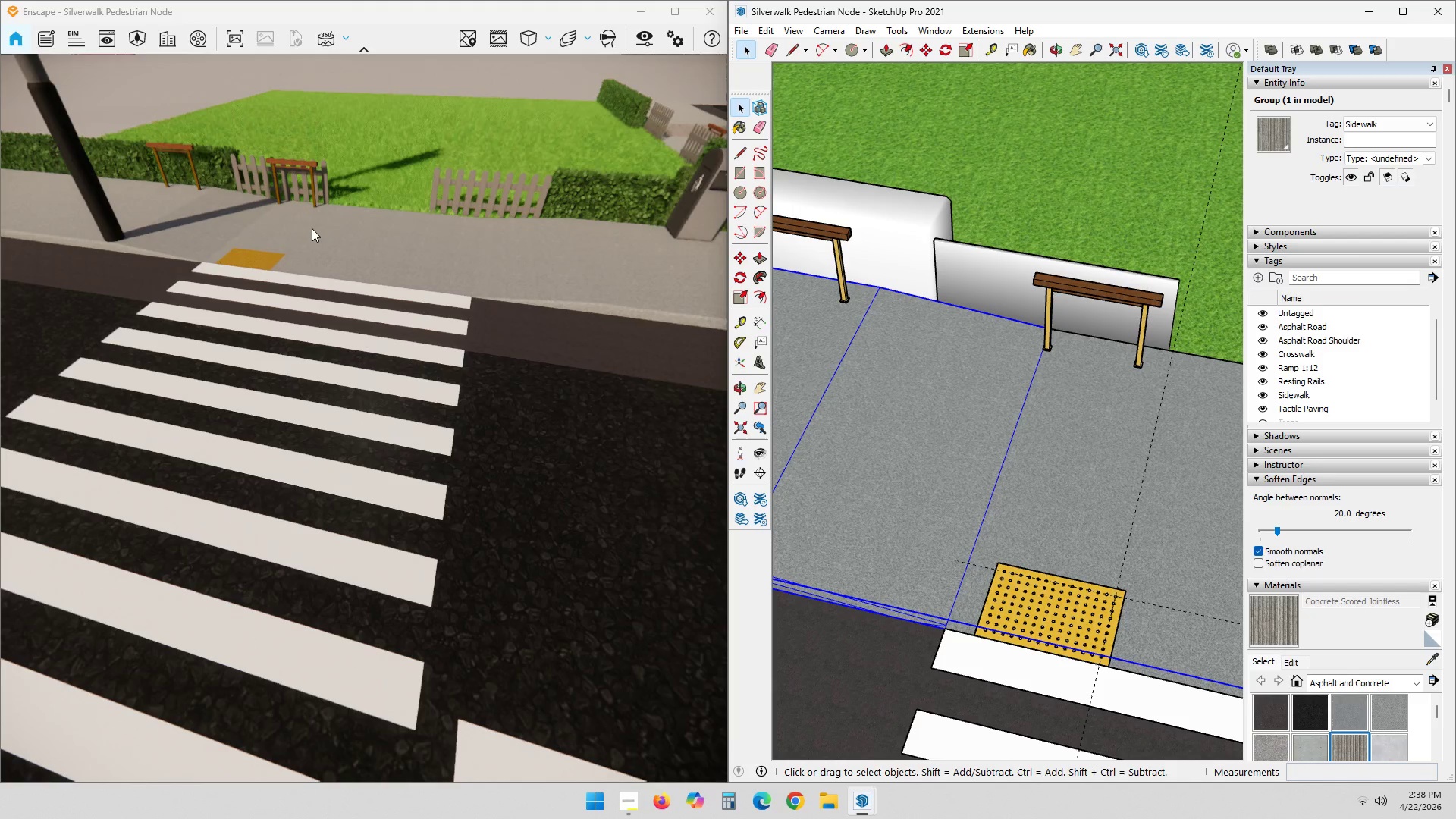 
hold_key(key=ShiftLeft, duration=1.42)
 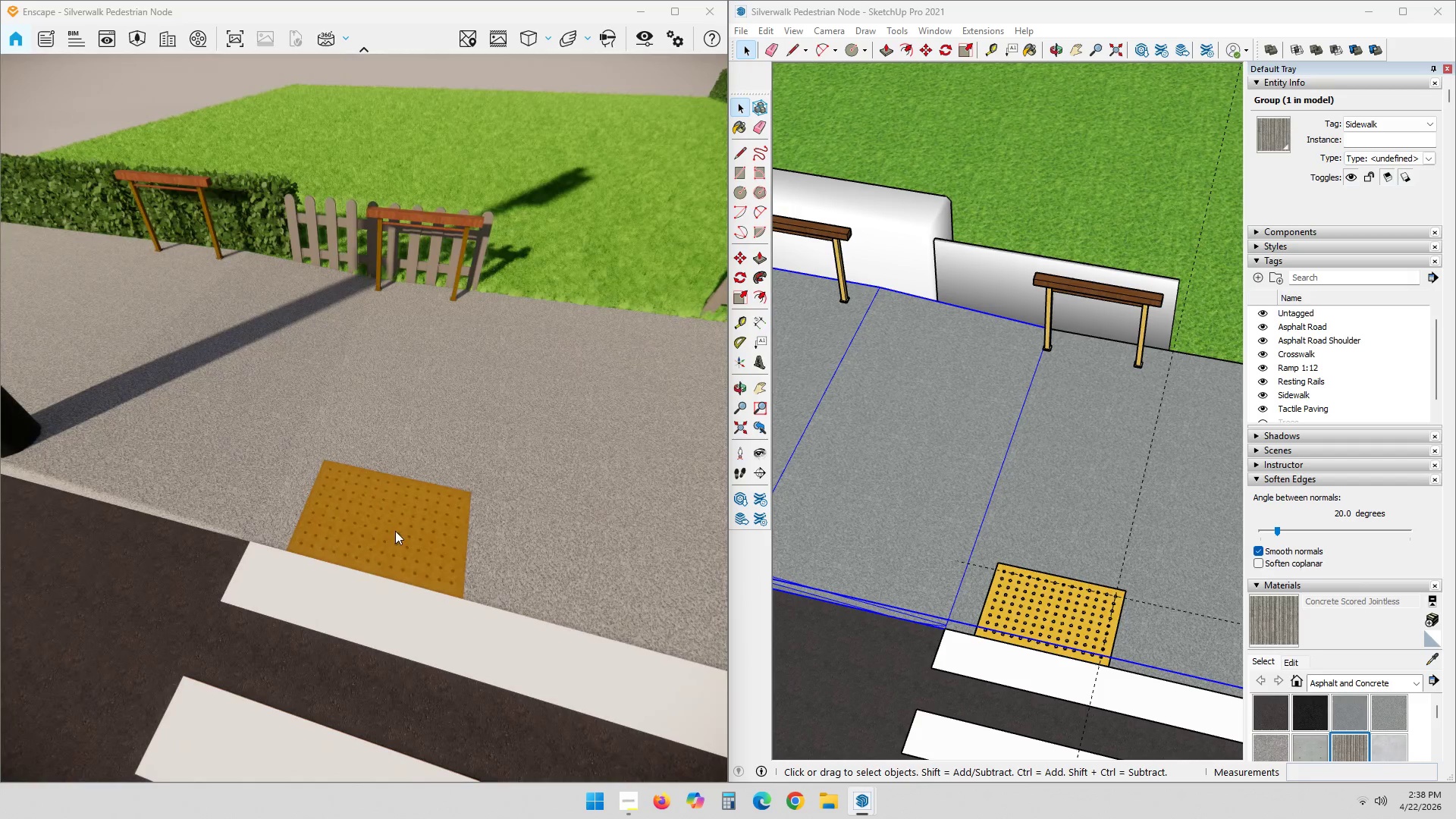 
scroll: coordinate [451, 548], scroll_direction: up, amount: 9.0
 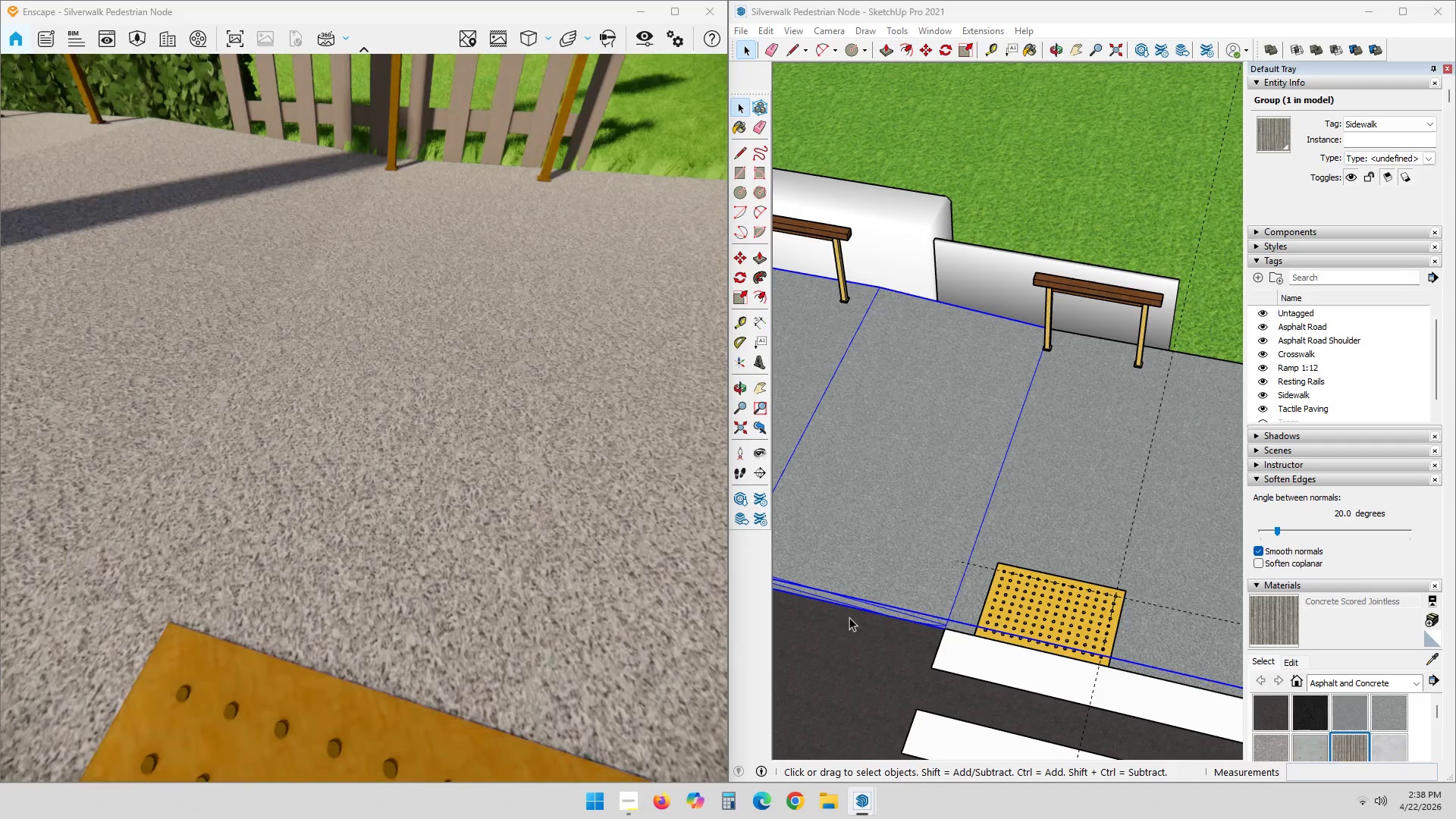 
scroll: coordinate [1034, 687], scroll_direction: down, amount: 9.0
 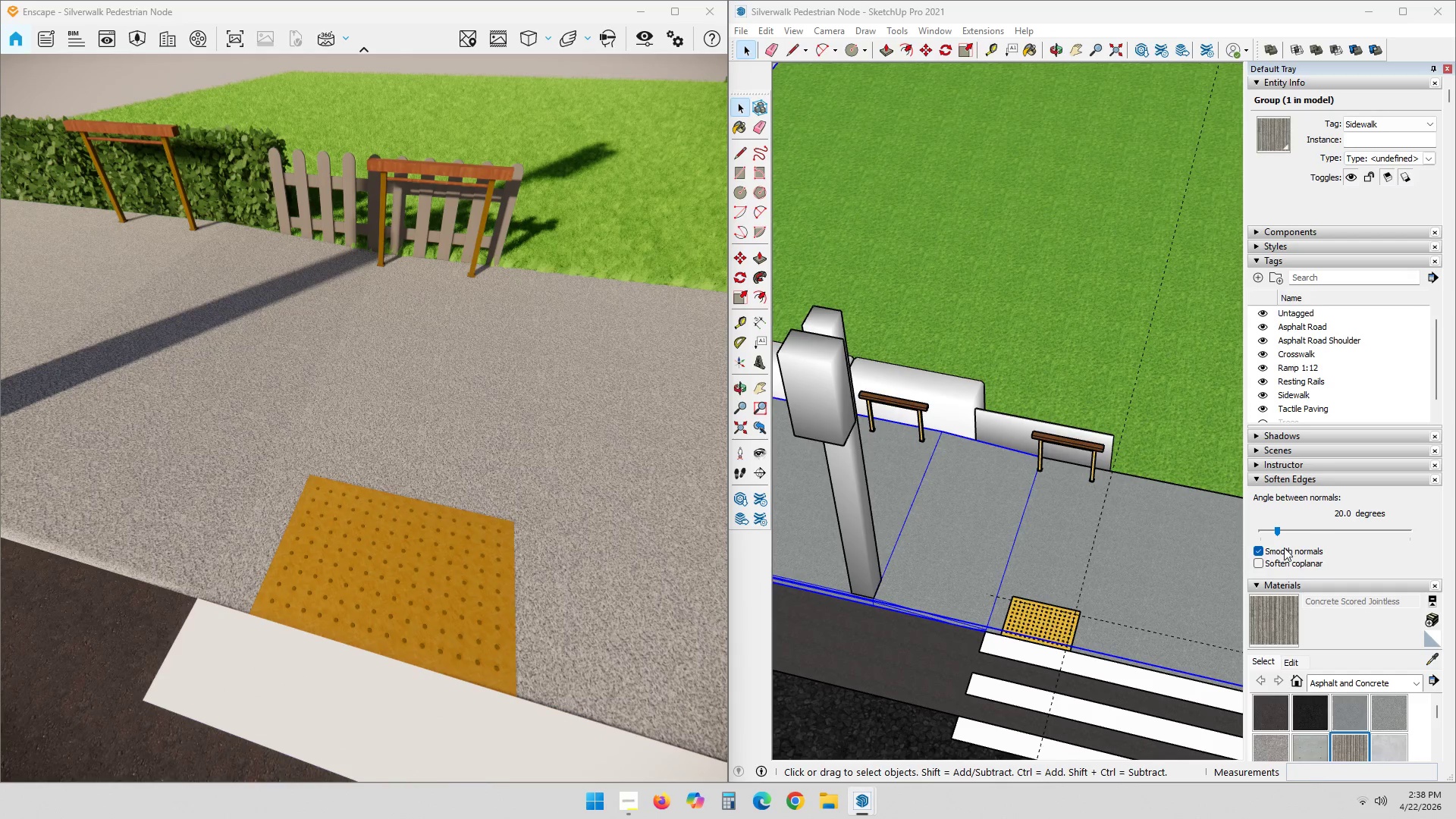 
hold_key(key=ShiftLeft, duration=0.48)
 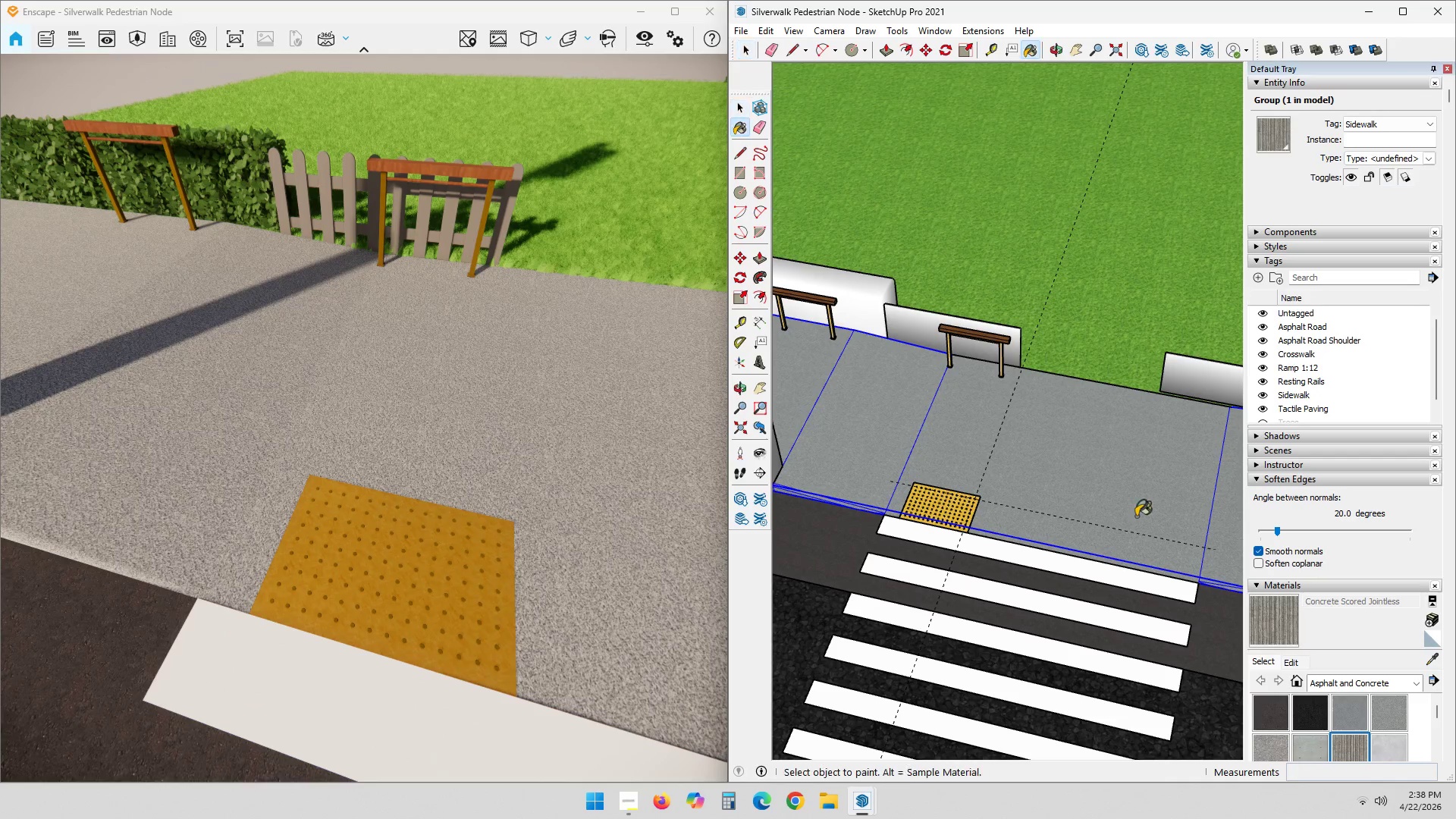 
double_click([1059, 463])
 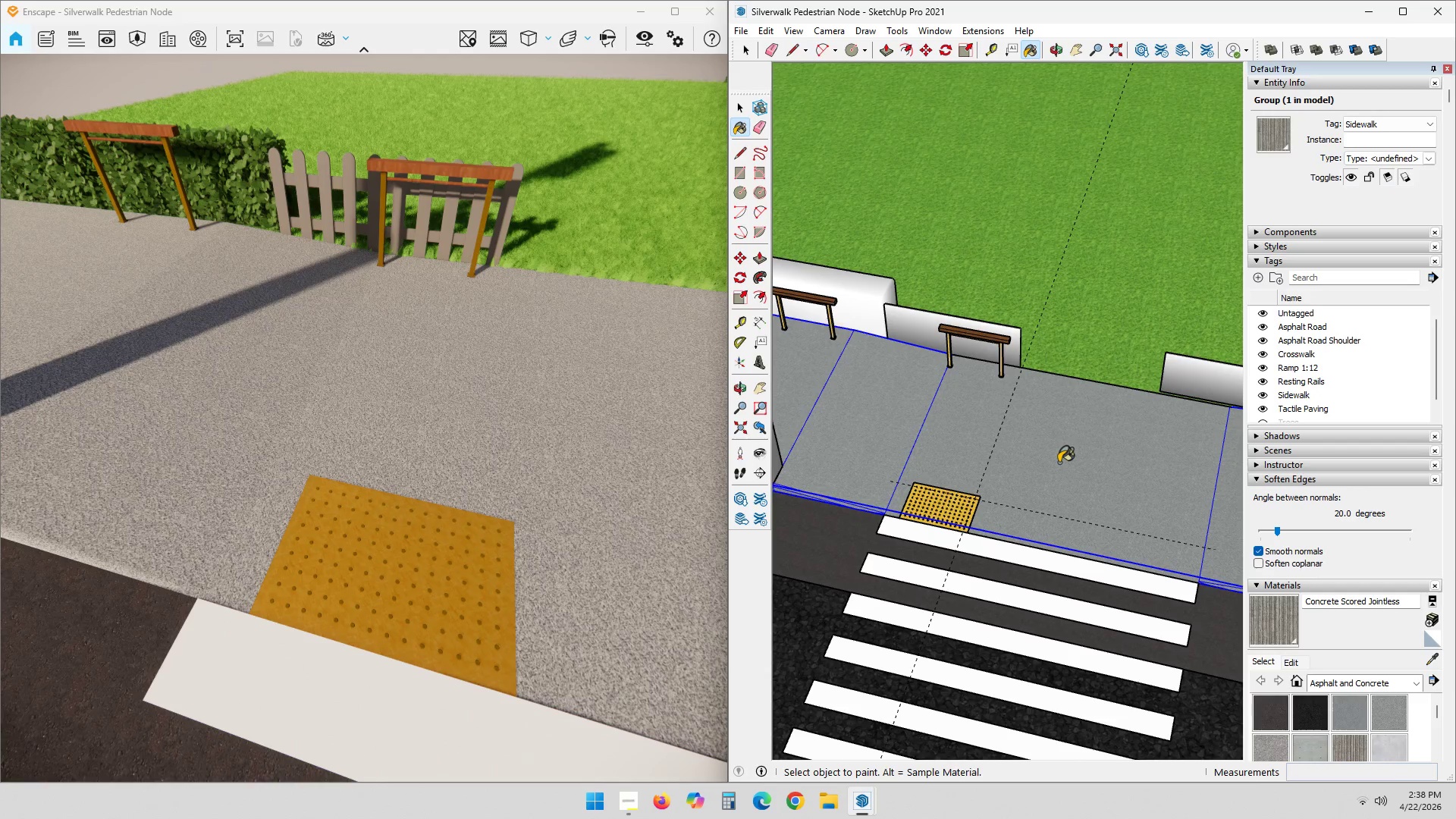 
key(Space)
 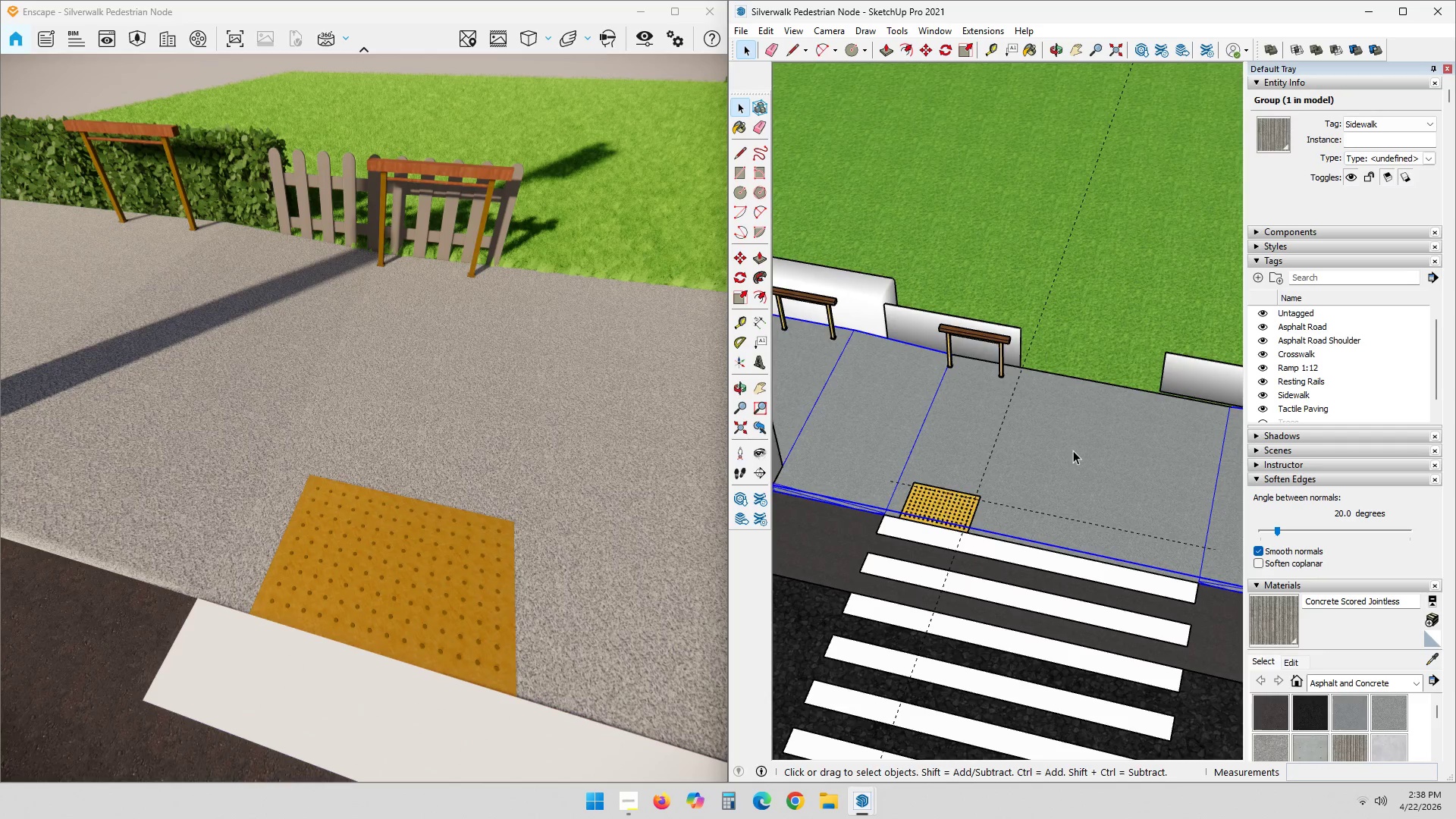 
double_click([1073, 450])
 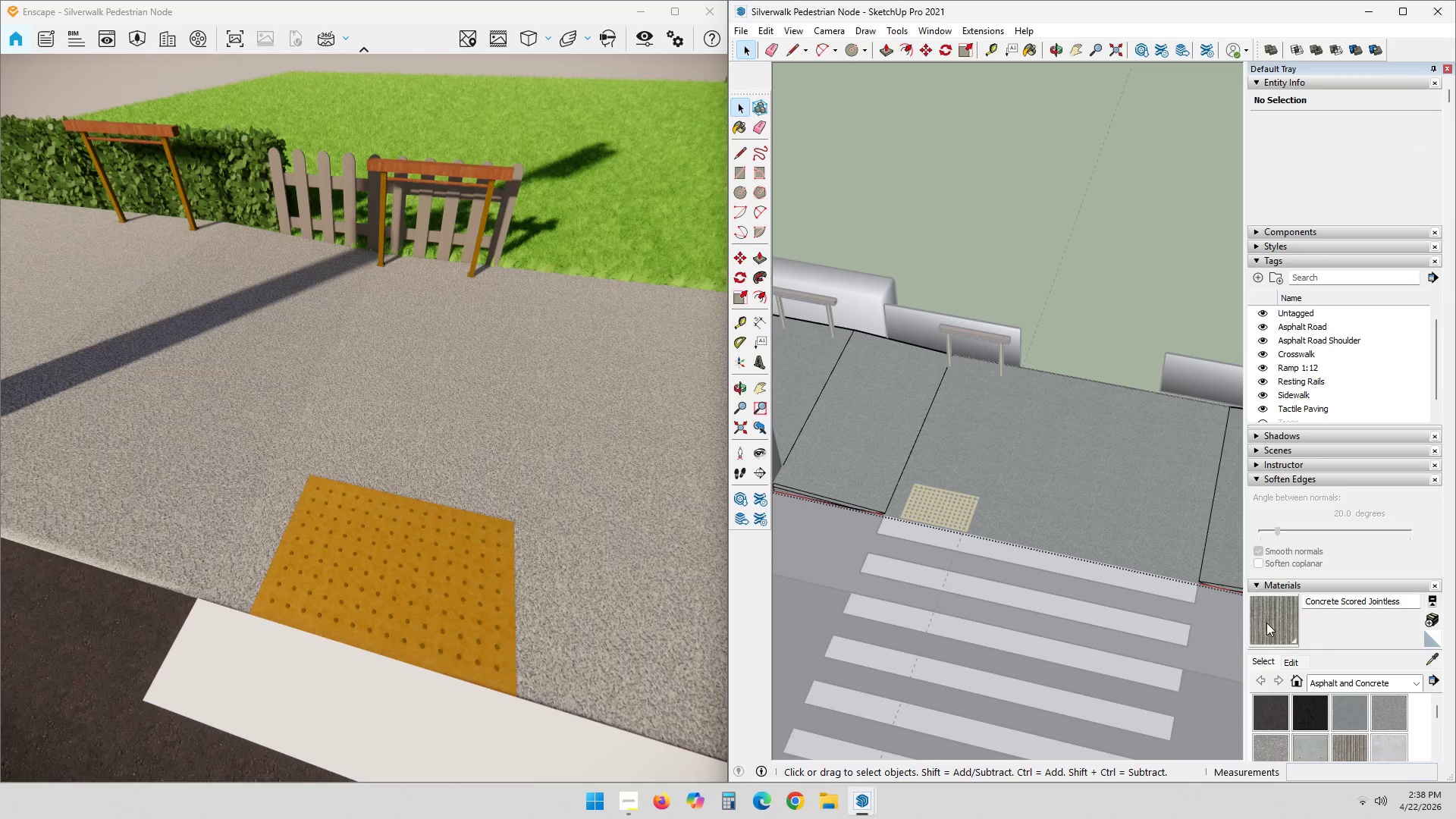 
double_click([1028, 450])
 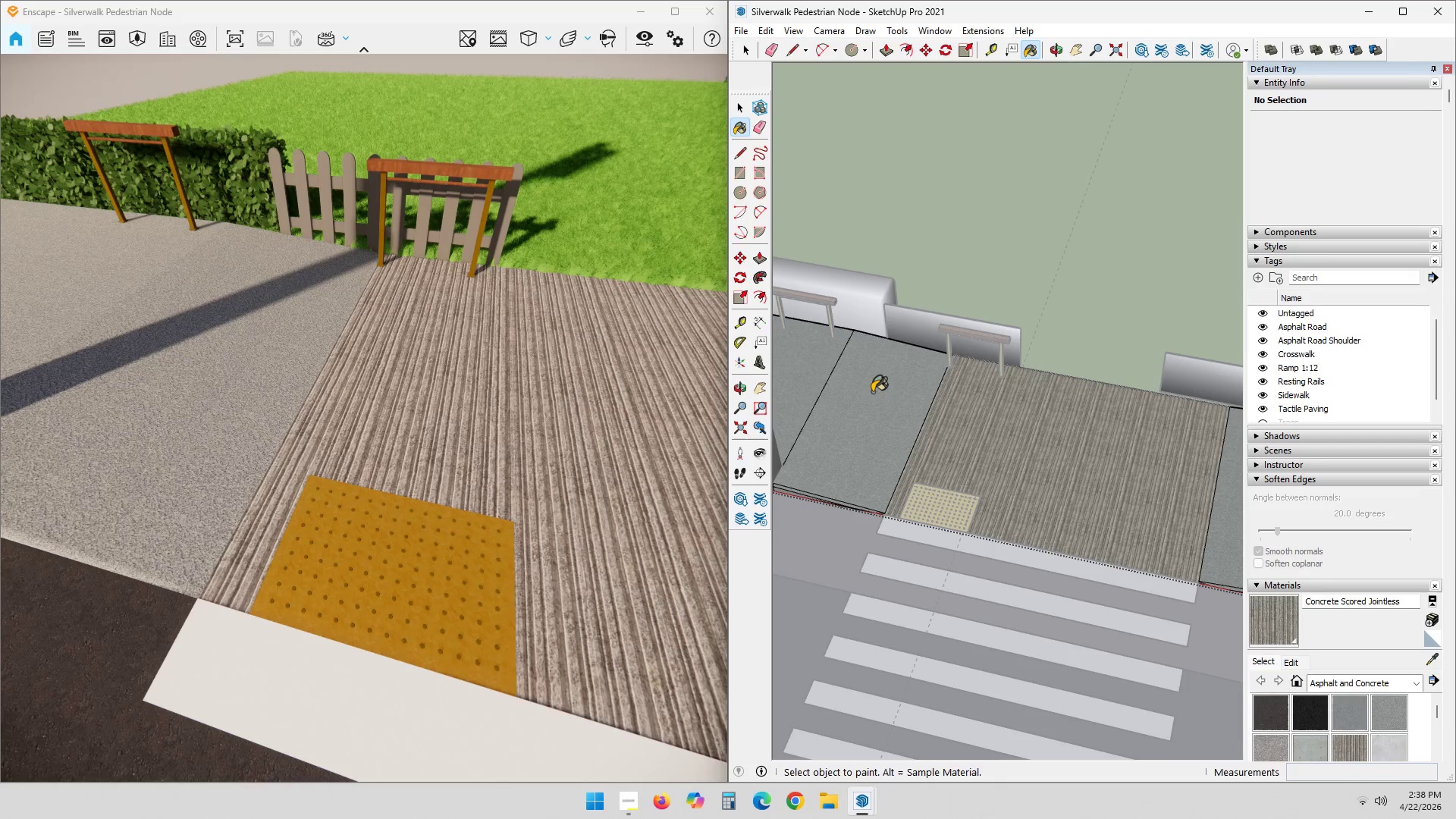 
scroll: coordinate [637, 628], scroll_direction: up, amount: 1.0
 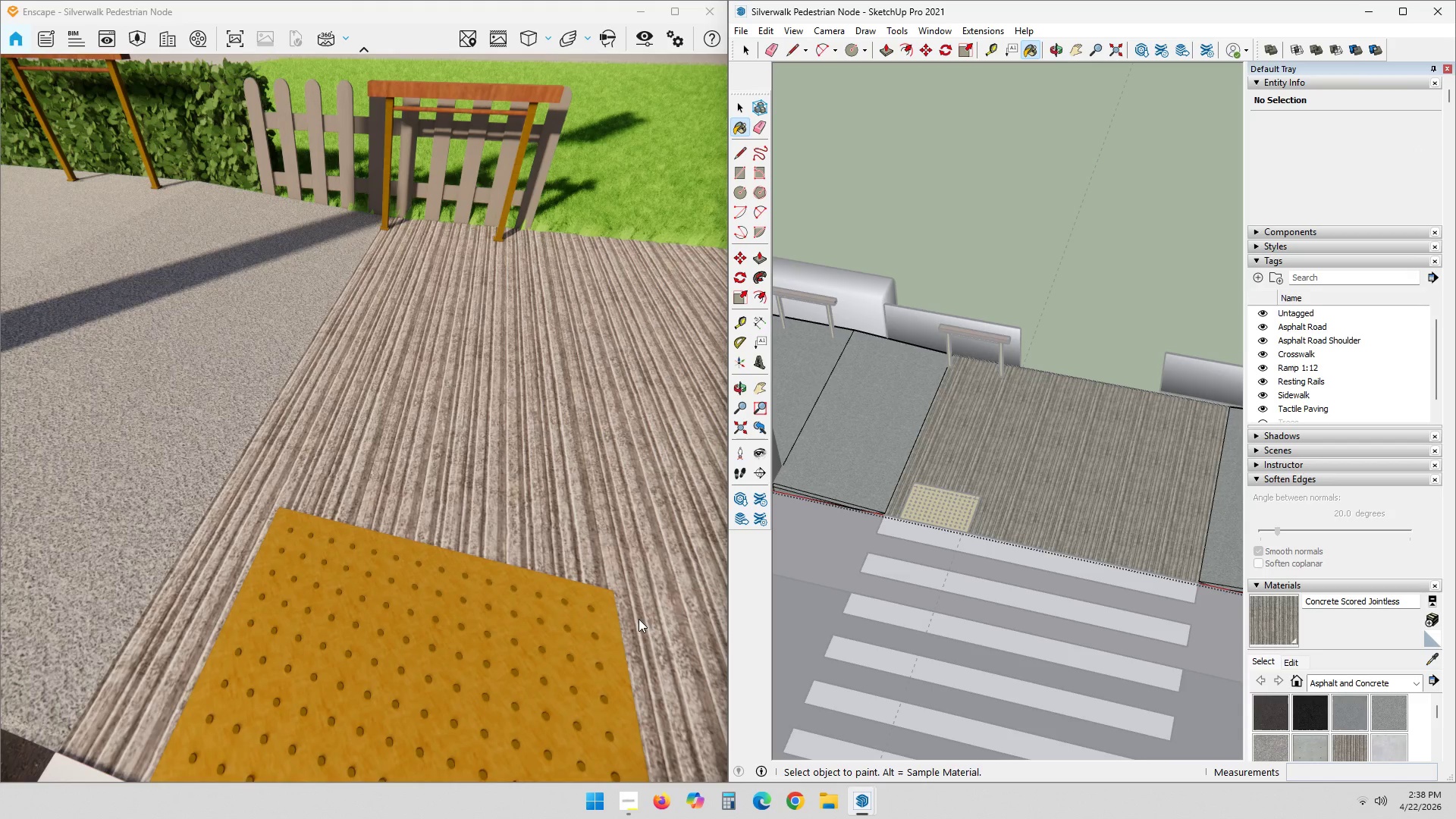 
scroll: coordinate [1015, 457], scroll_direction: down, amount: 3.0
 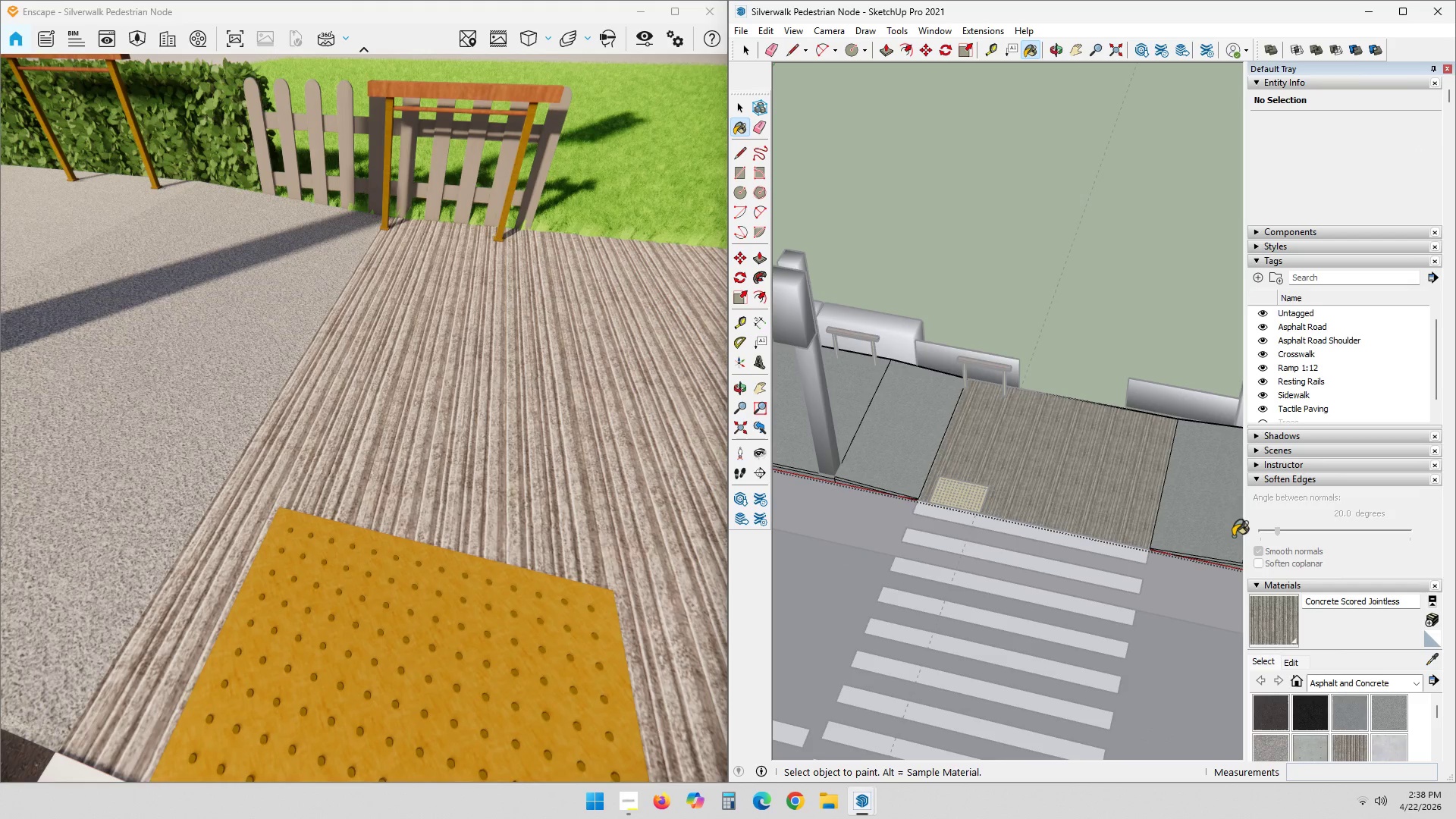 
key(Space)
 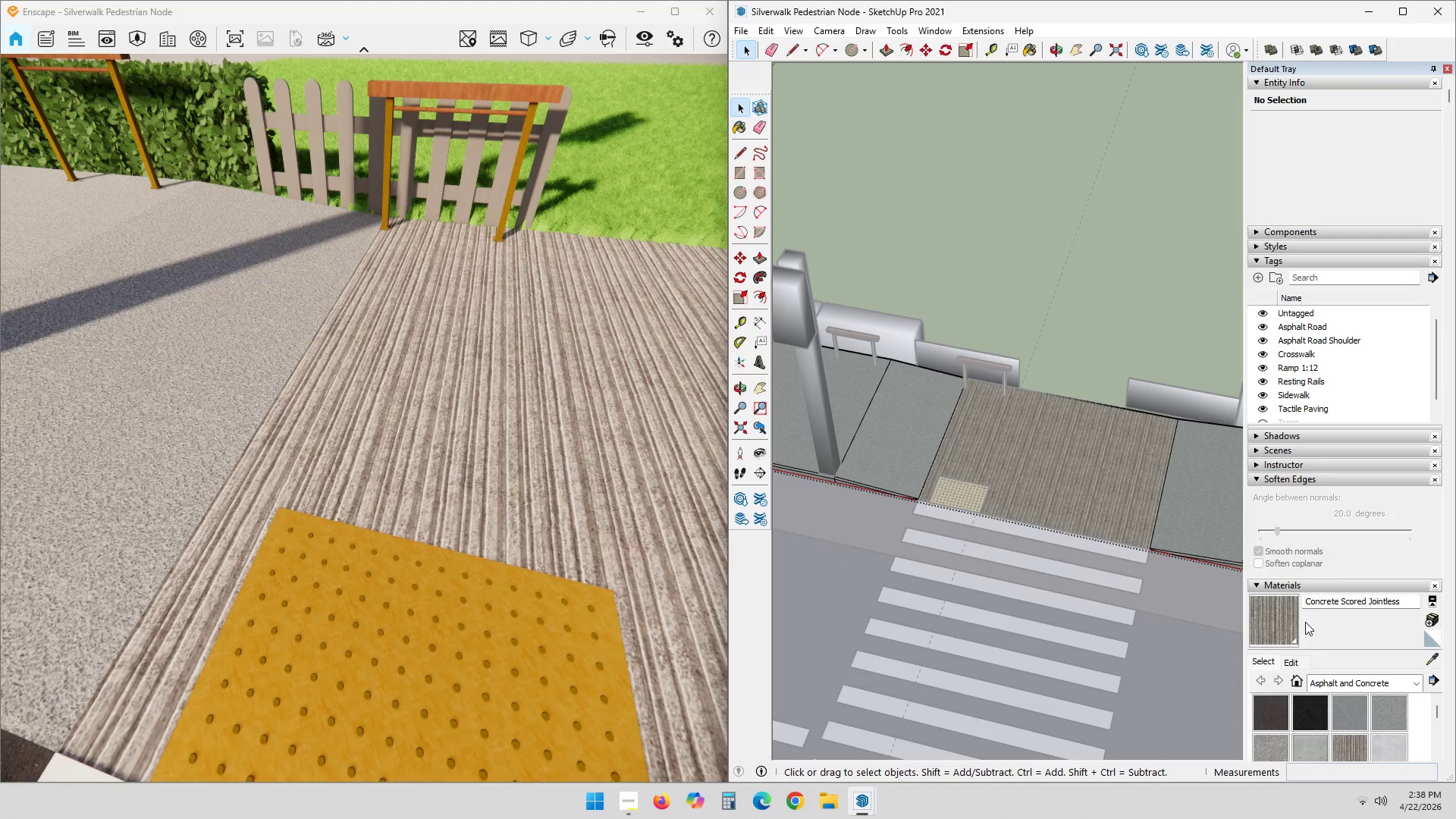 
scroll: coordinate [1283, 621], scroll_direction: down, amount: 1.0
 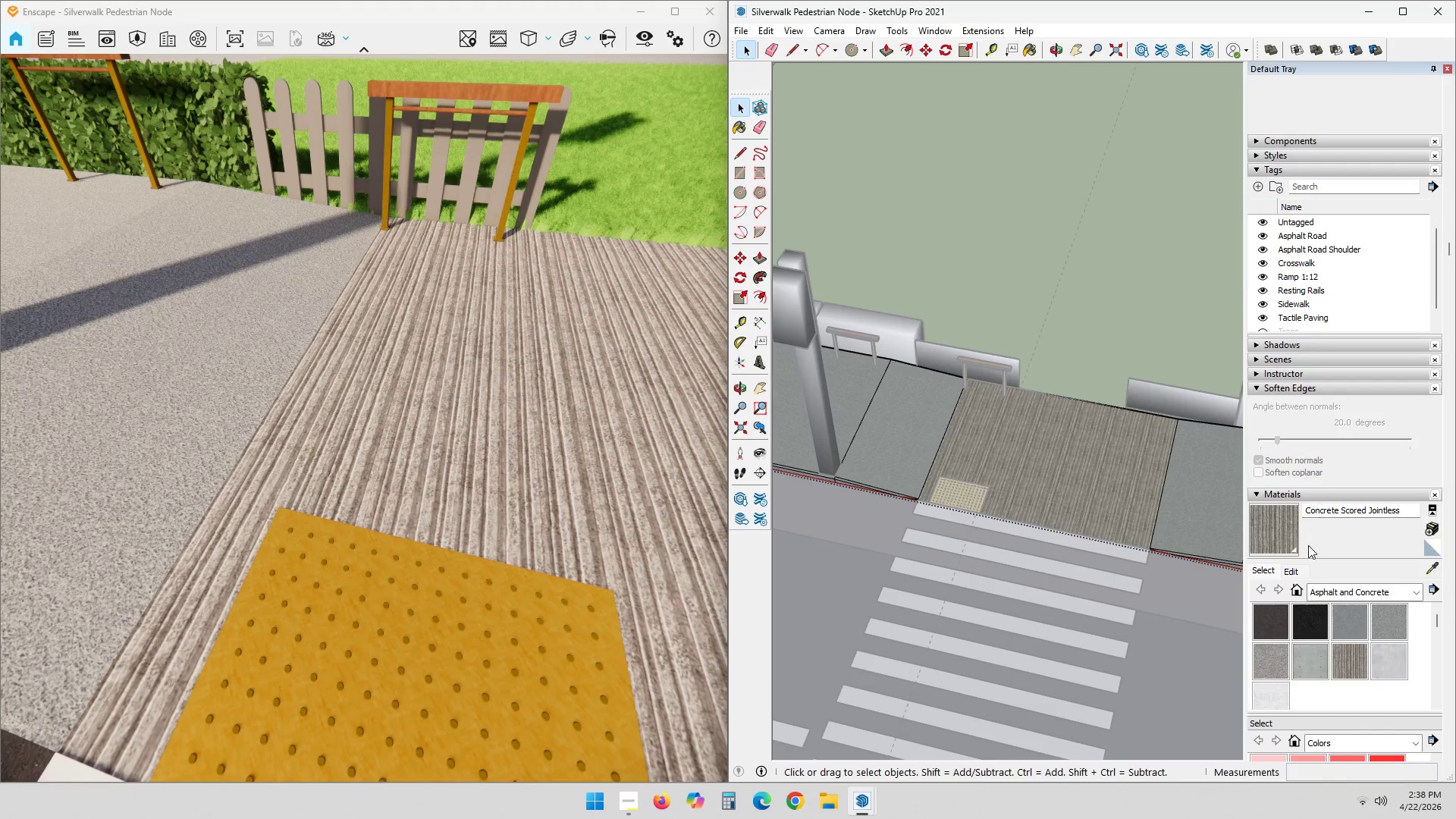 
left_click([1291, 572])
 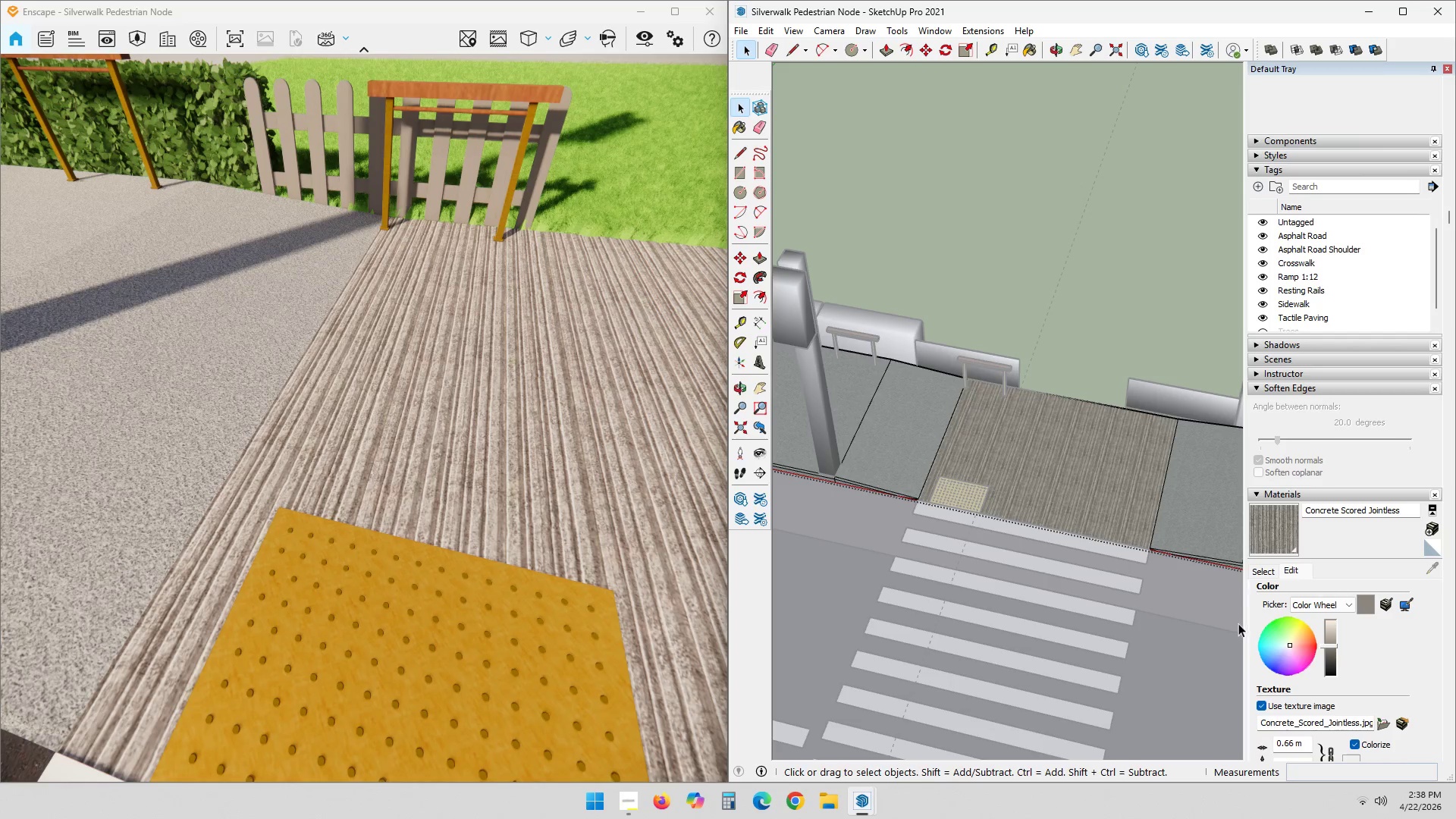 
scroll: coordinate [1311, 739], scroll_direction: down, amount: 1.0
 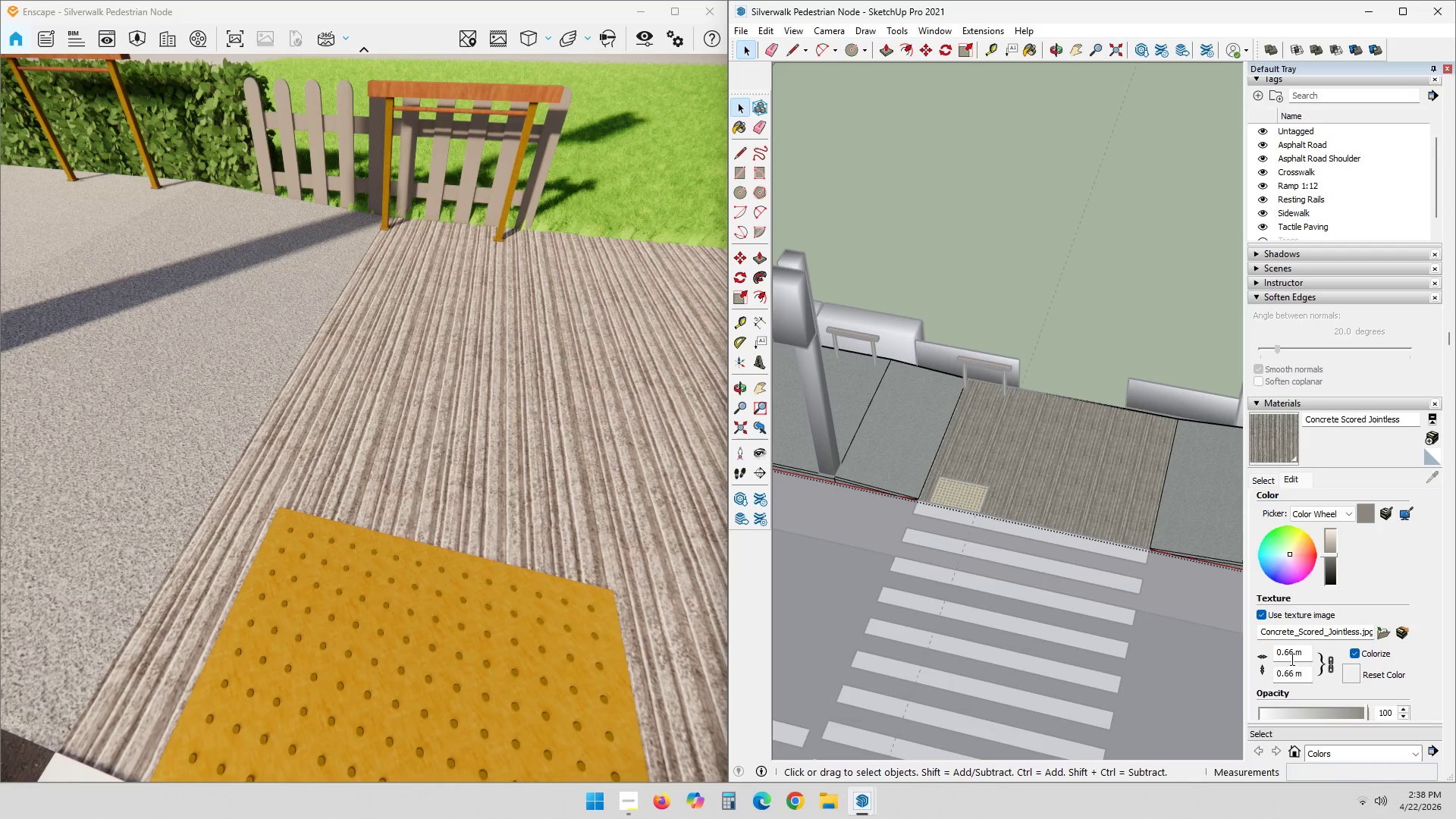 
left_click_drag(start_coordinate=[1293, 654], to_coordinate=[1285, 653])
 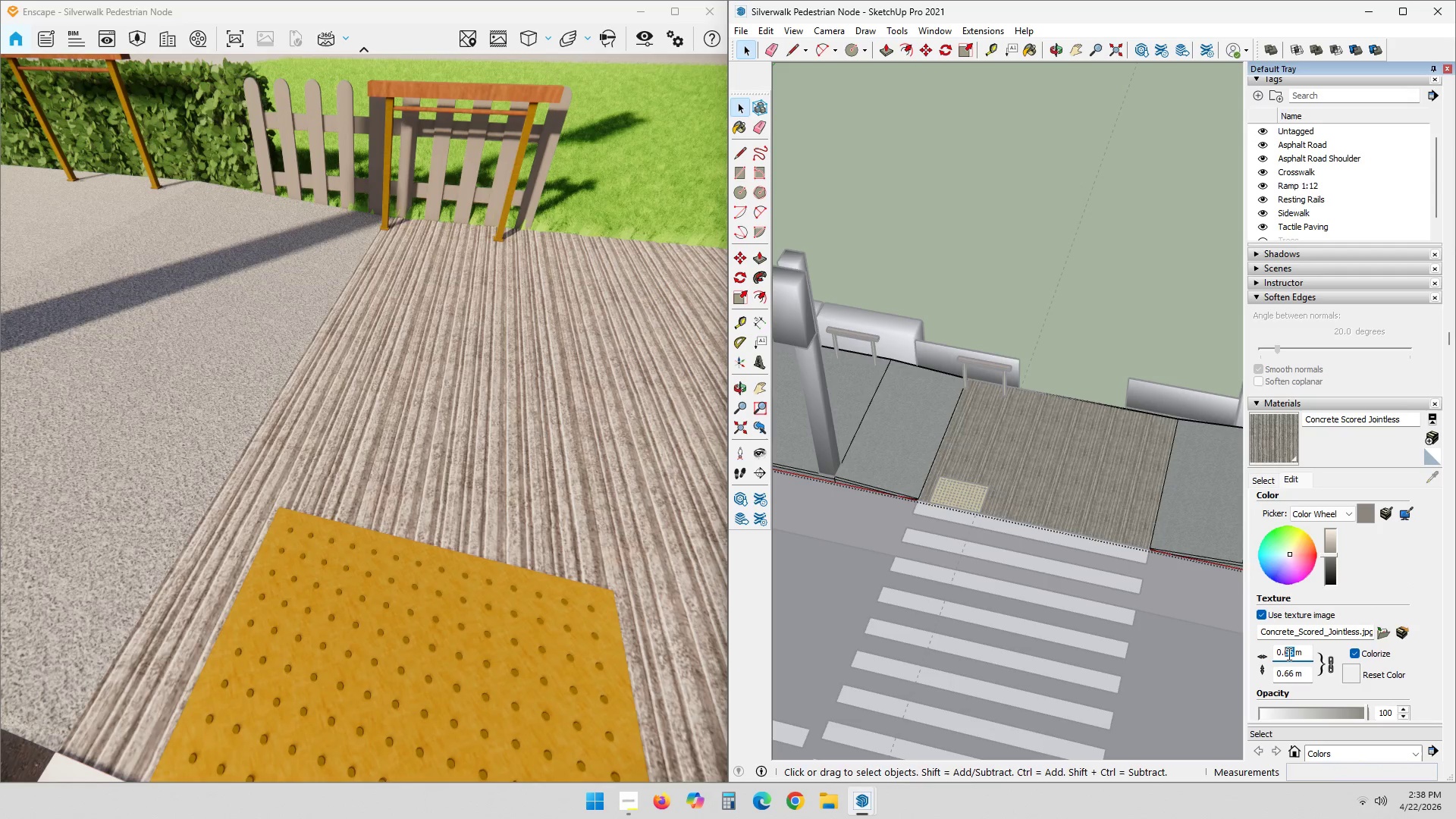 
key(Numpad1)
 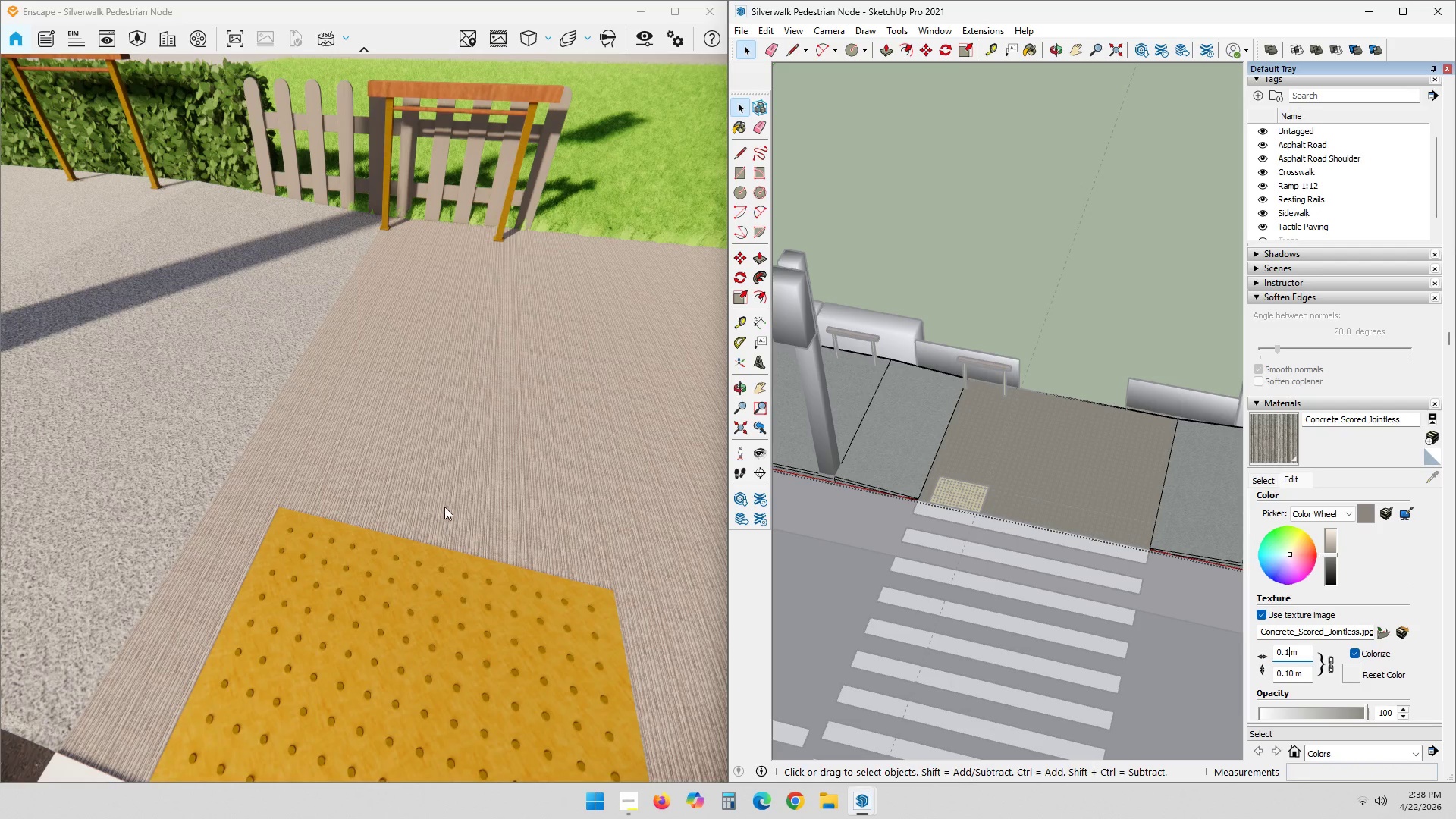 
scroll: coordinate [612, 532], scroll_direction: down, amount: 6.0
 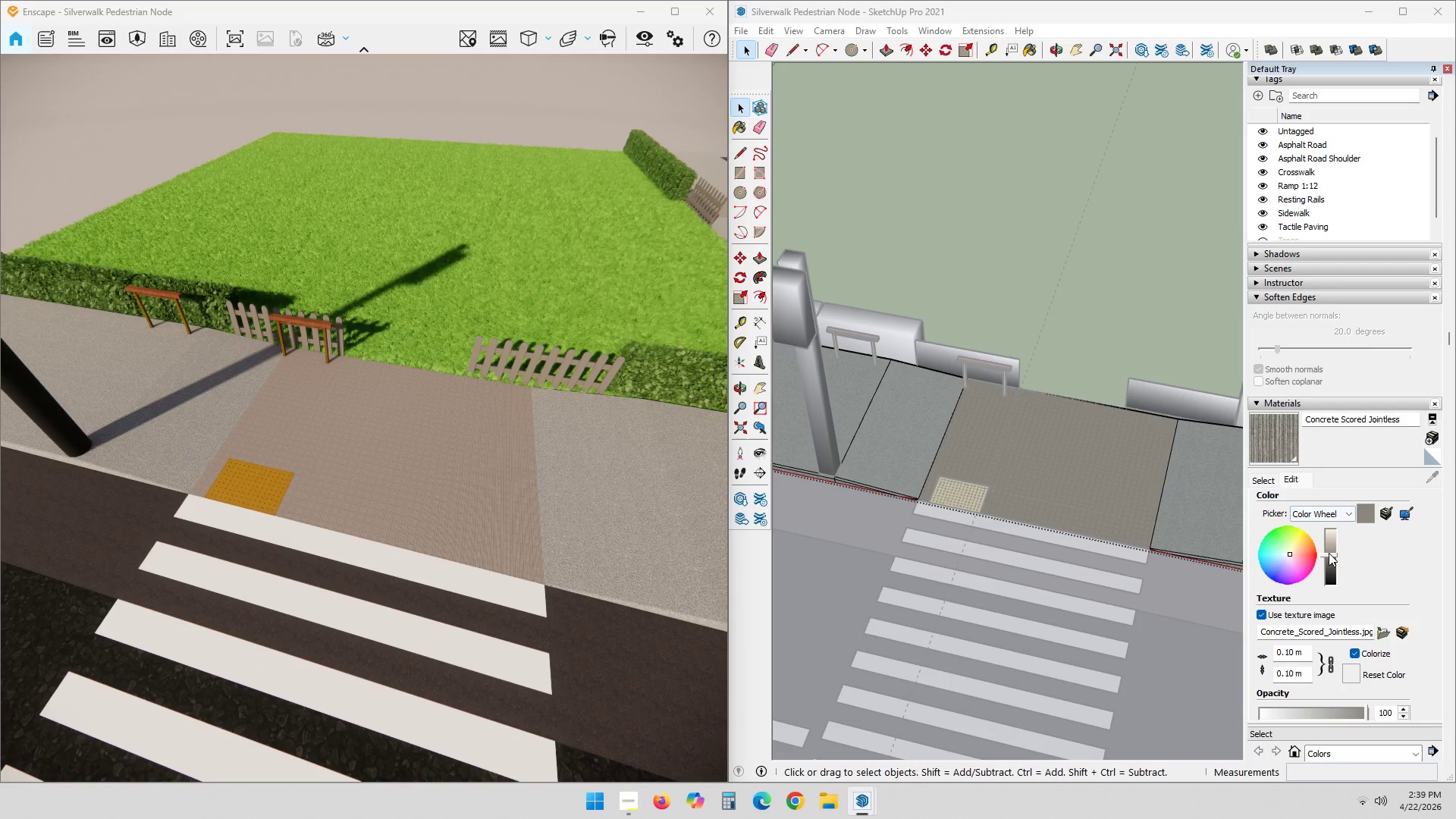 
left_click([1330, 557])
 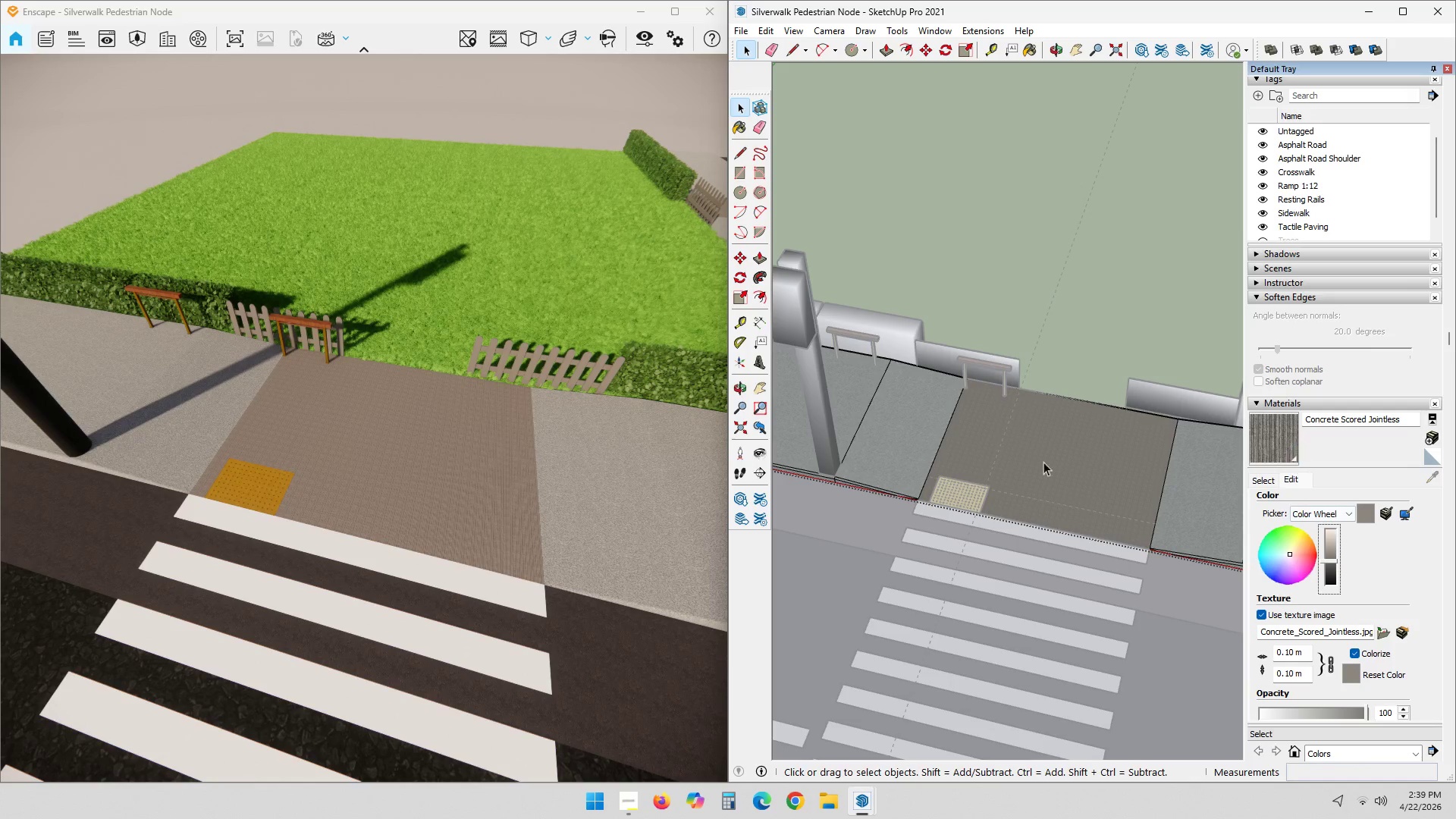 
scroll: coordinate [480, 552], scroll_direction: up, amount: 5.0
 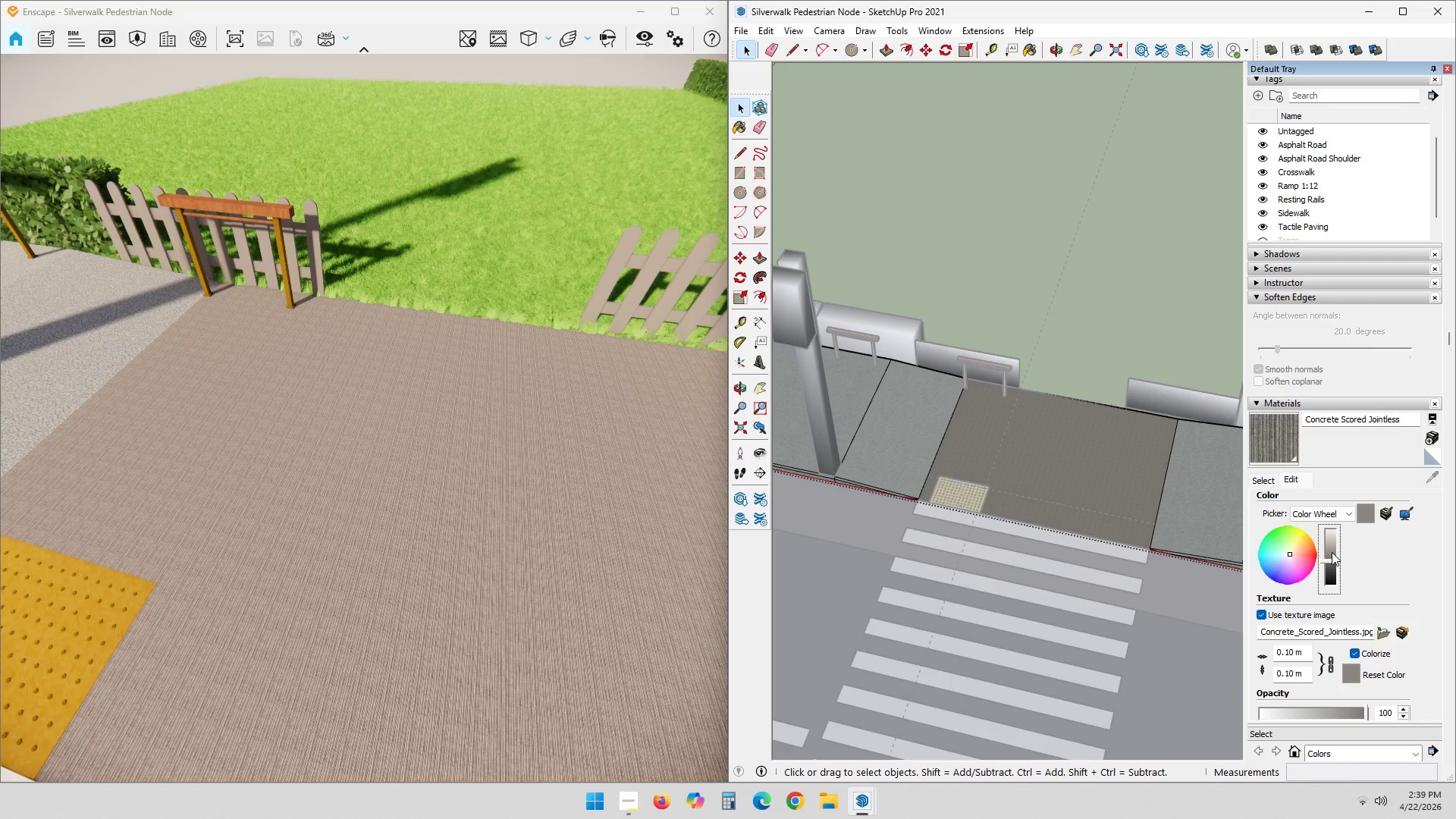 
wait(5.68)
 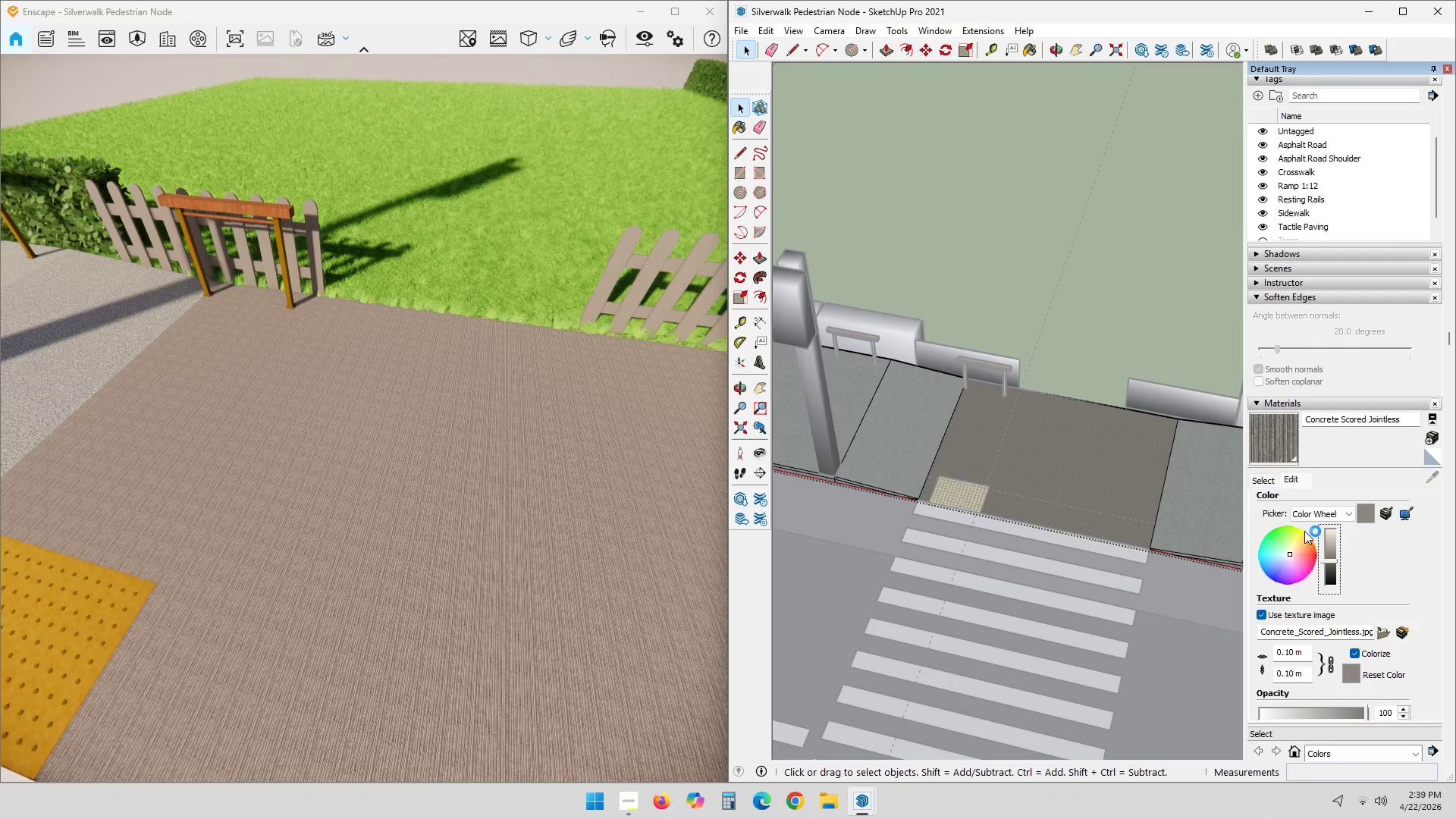 
left_click([1334, 574])
 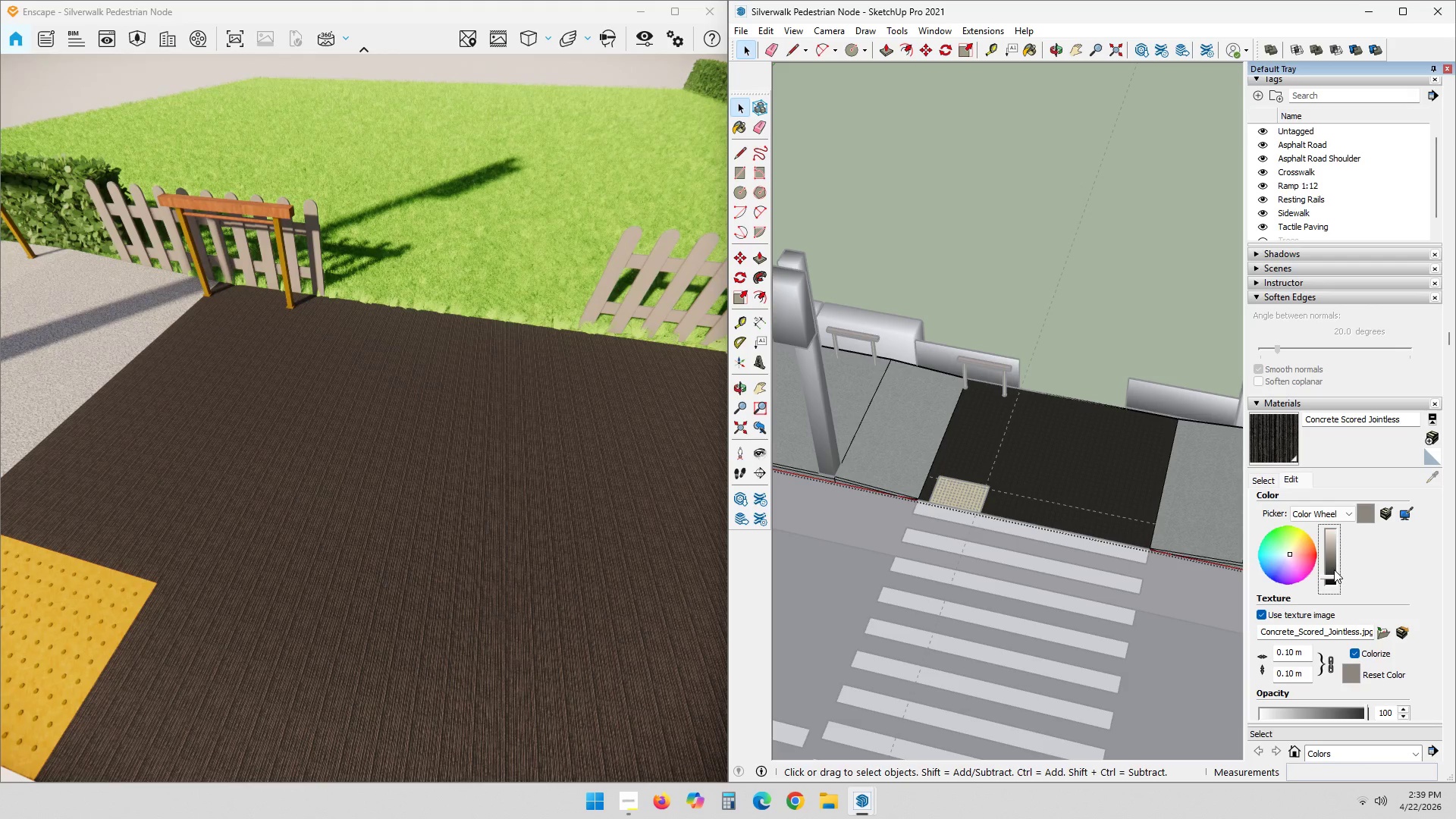 
left_click([1334, 568])
 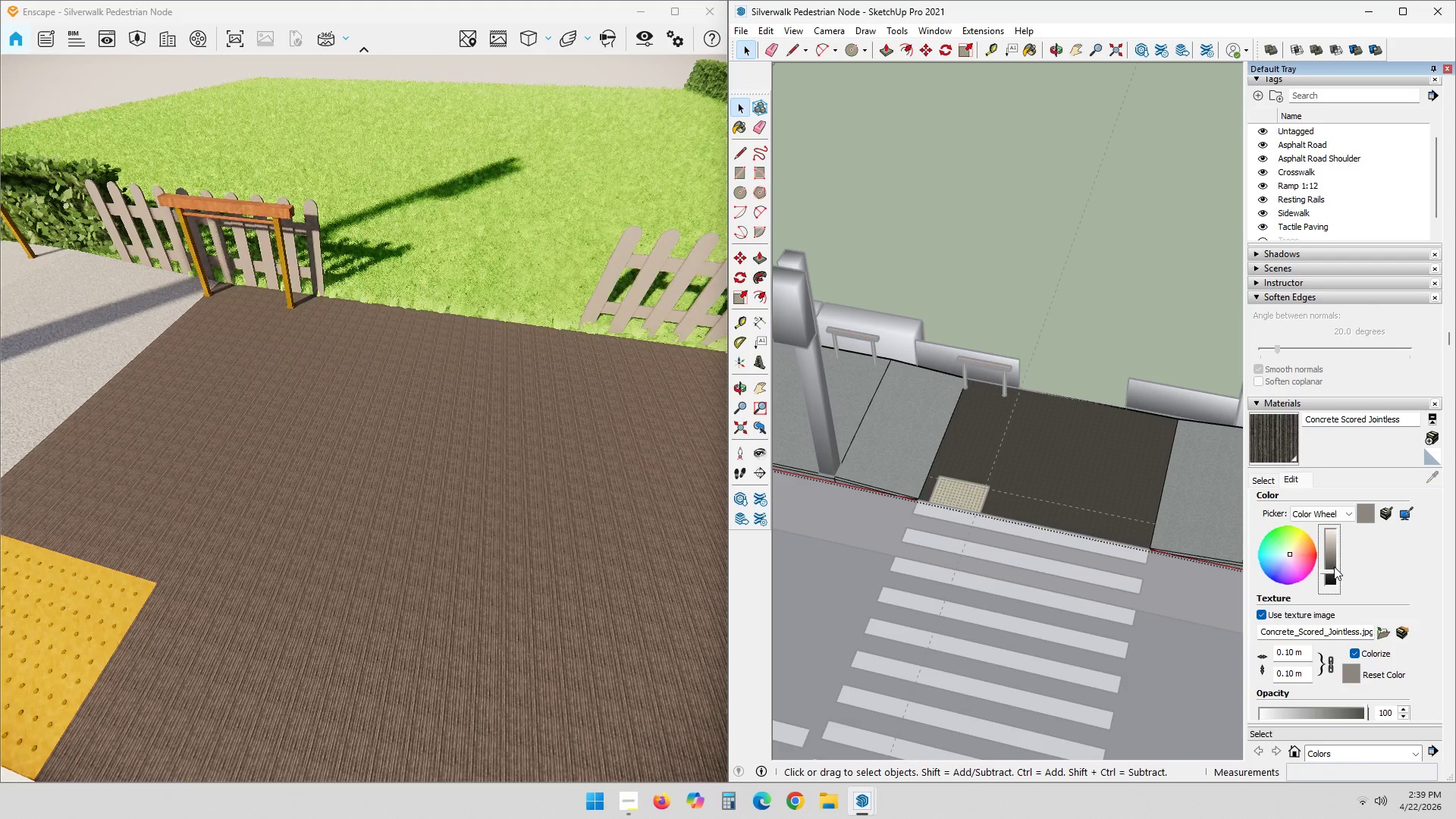 
left_click([1334, 563])
 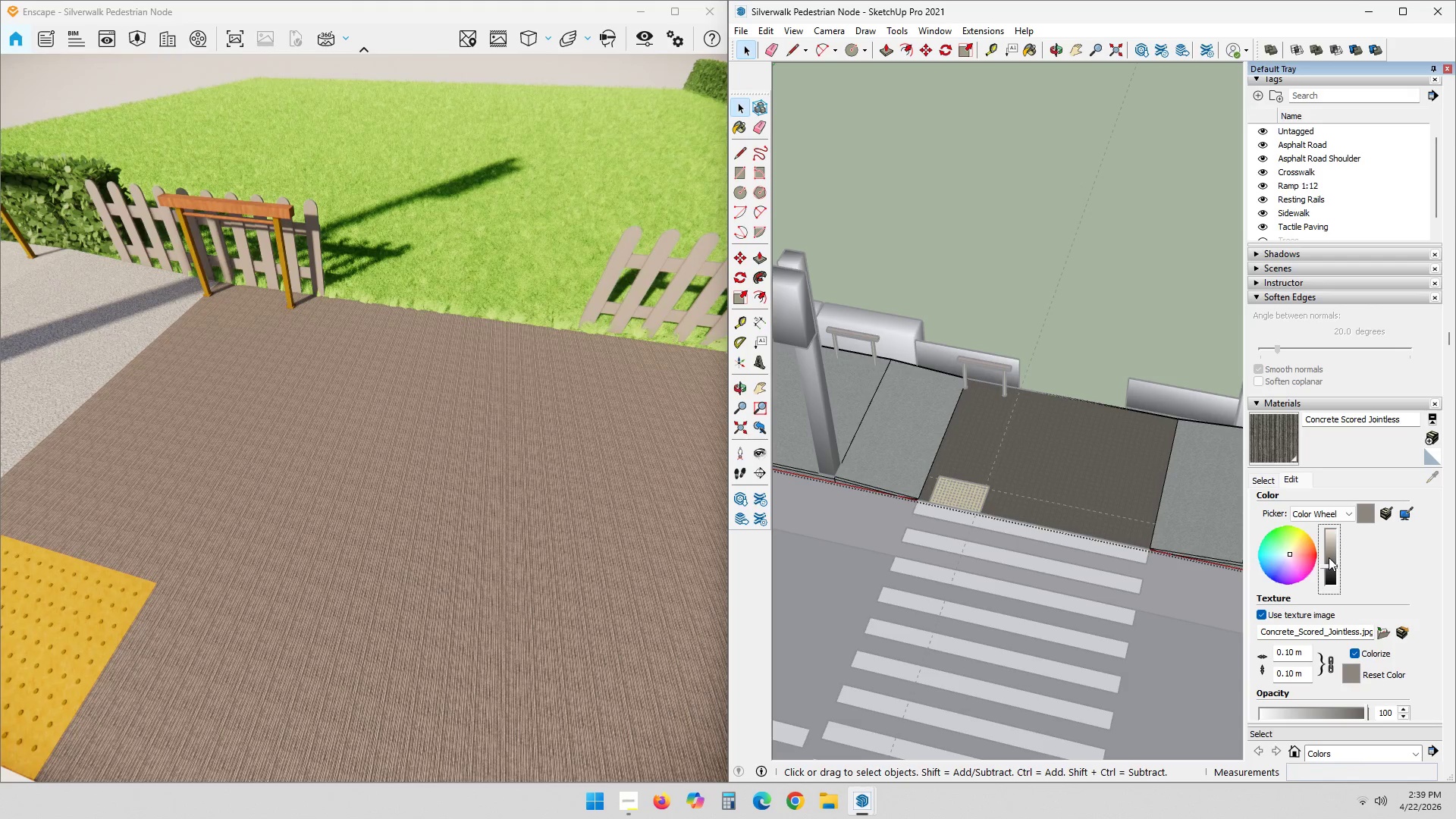 
scroll: coordinate [1094, 554], scroll_direction: down, amount: 2.0
 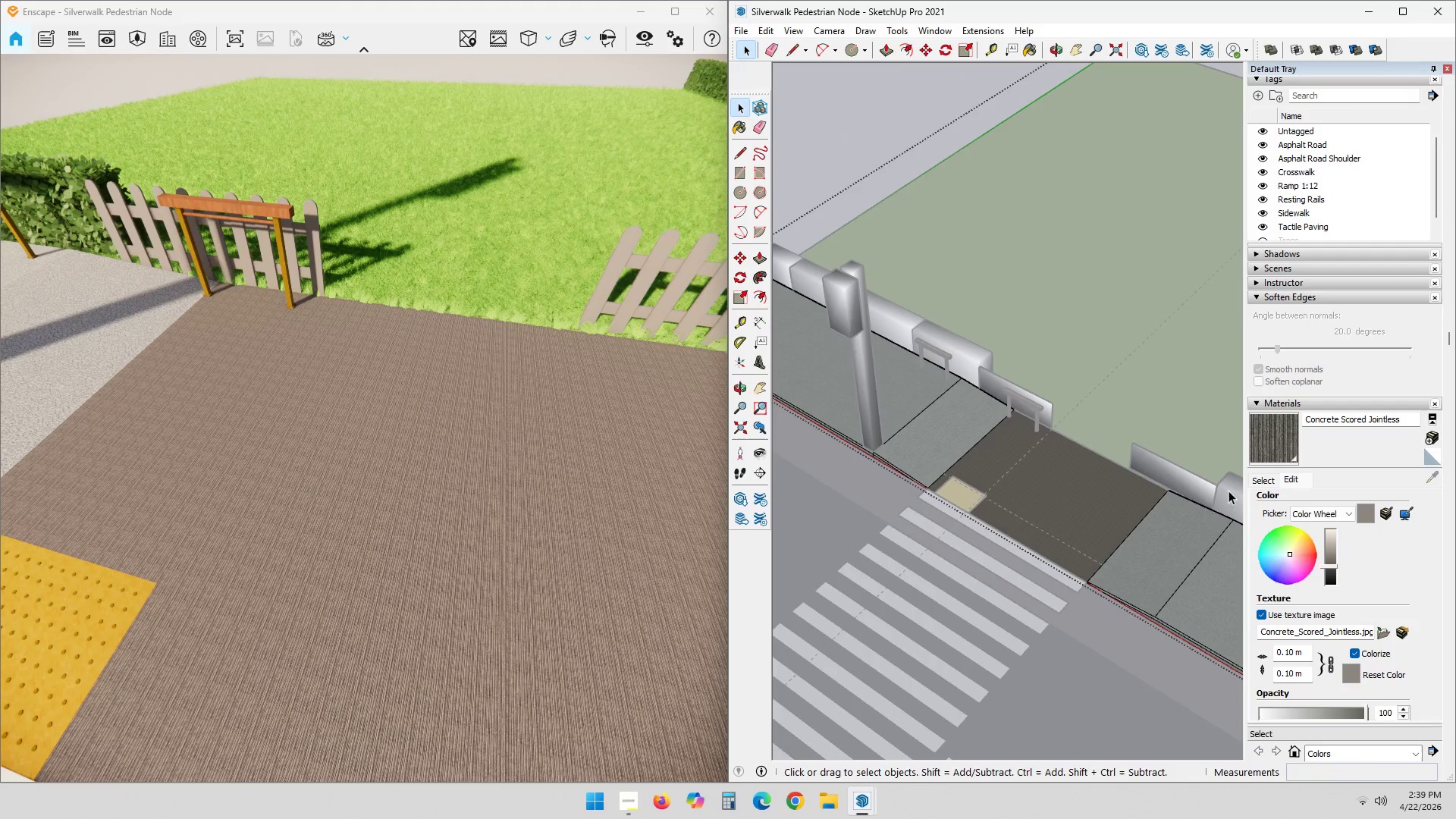 
left_click_drag(start_coordinate=[1278, 443], to_coordinate=[1272, 441])
 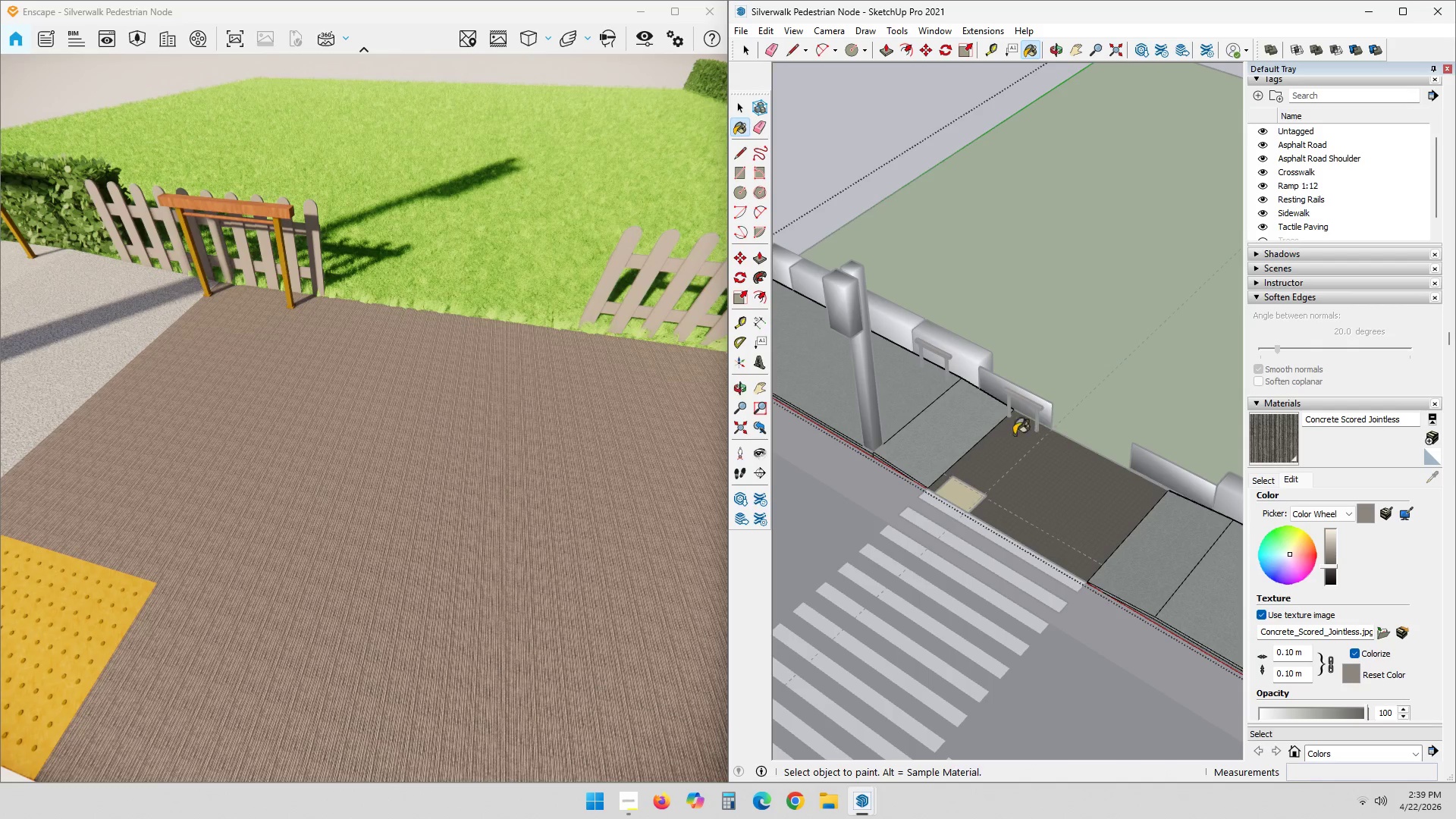 
double_click([950, 428])
 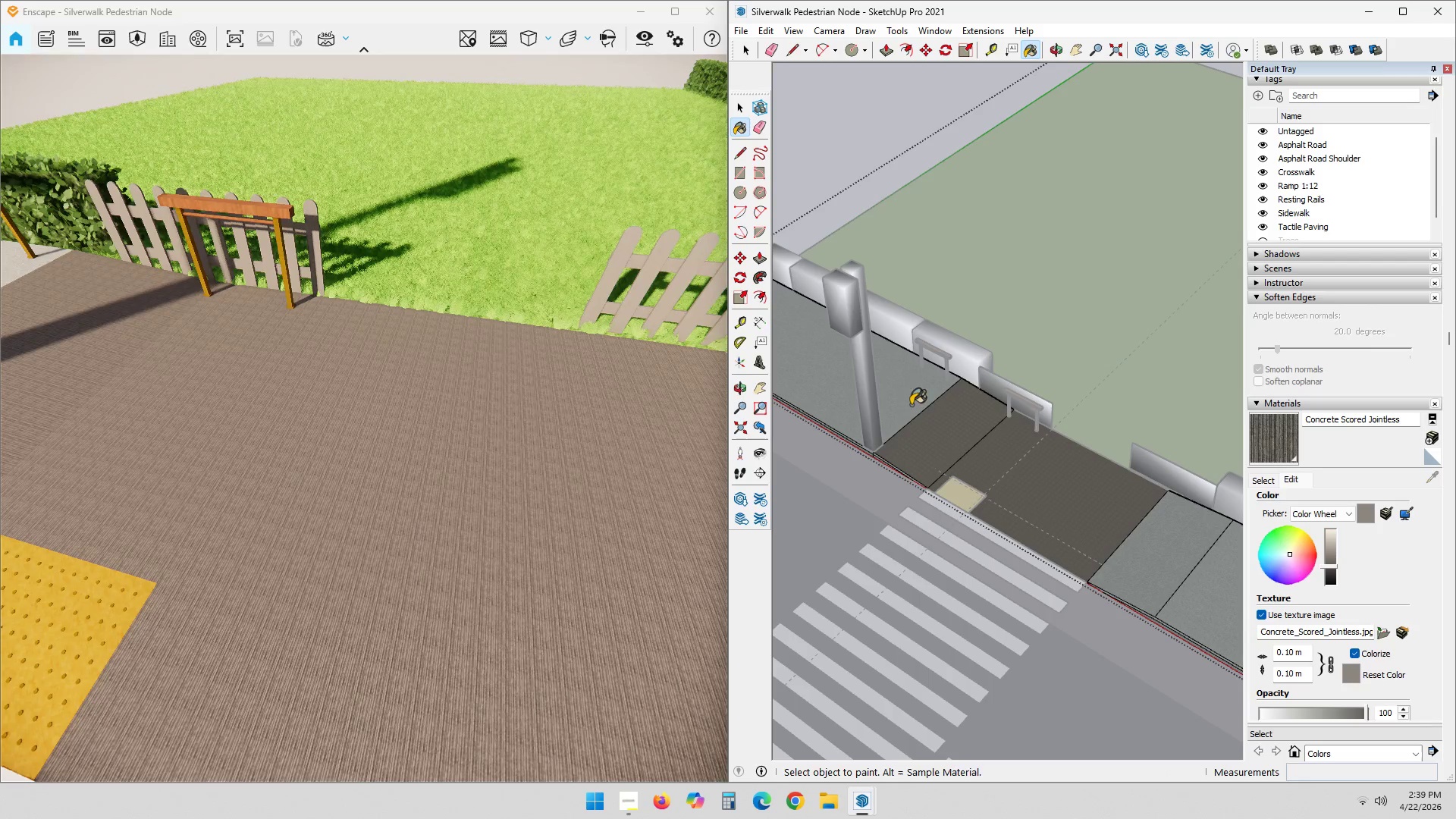 
left_click([887, 369])
 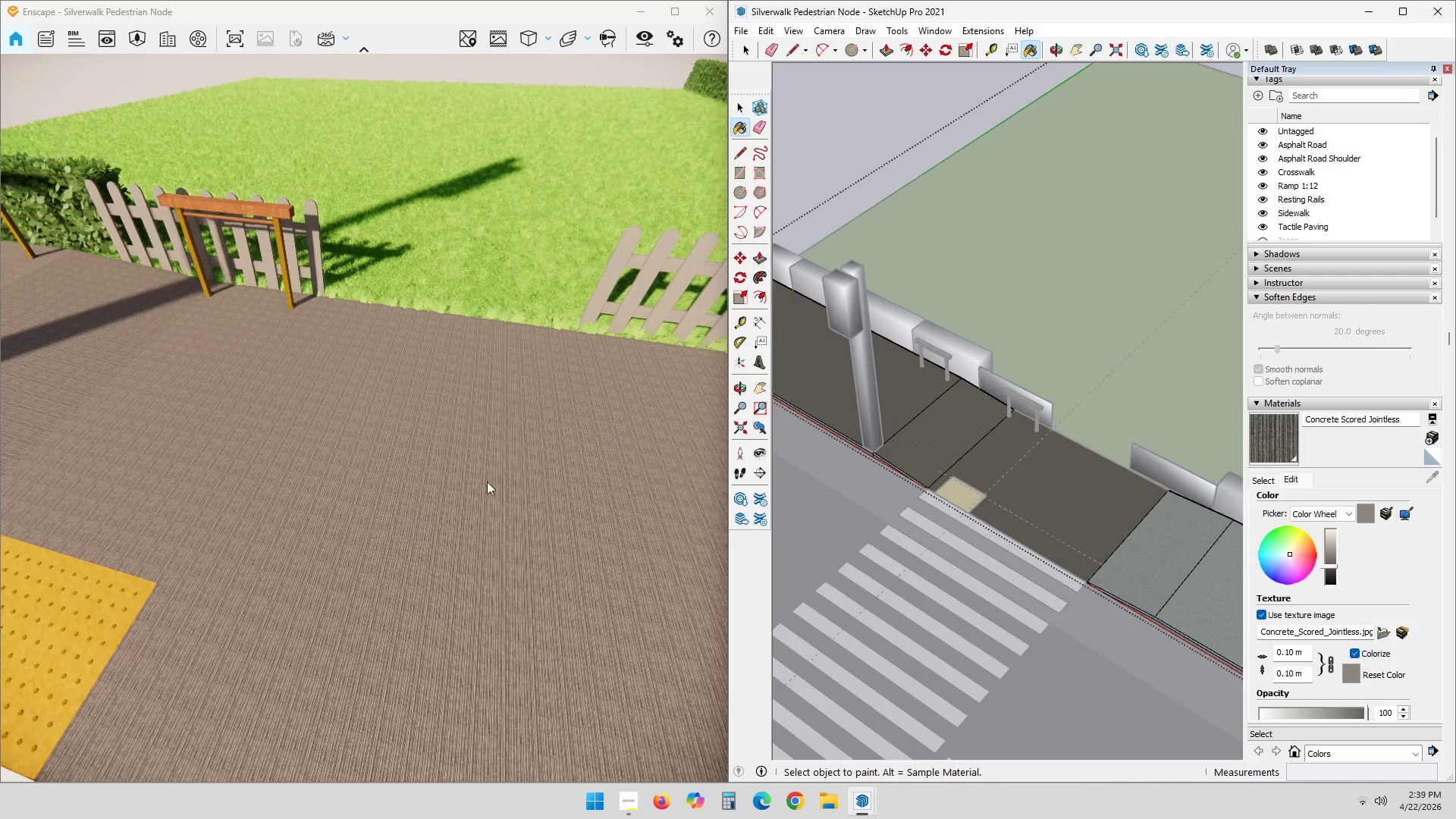 
scroll: coordinate [535, 576], scroll_direction: down, amount: 6.0
 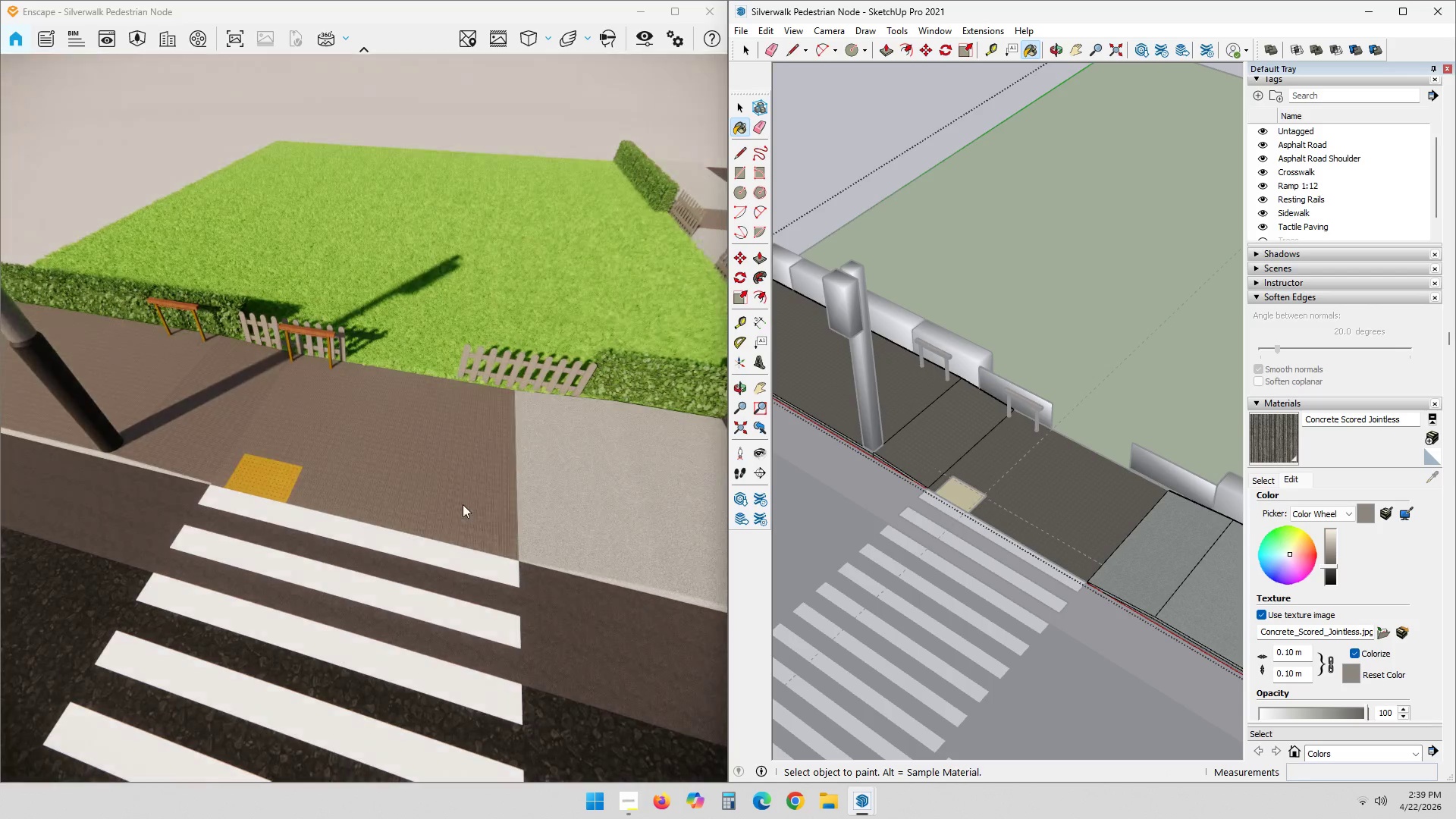 
left_click([568, 472])
 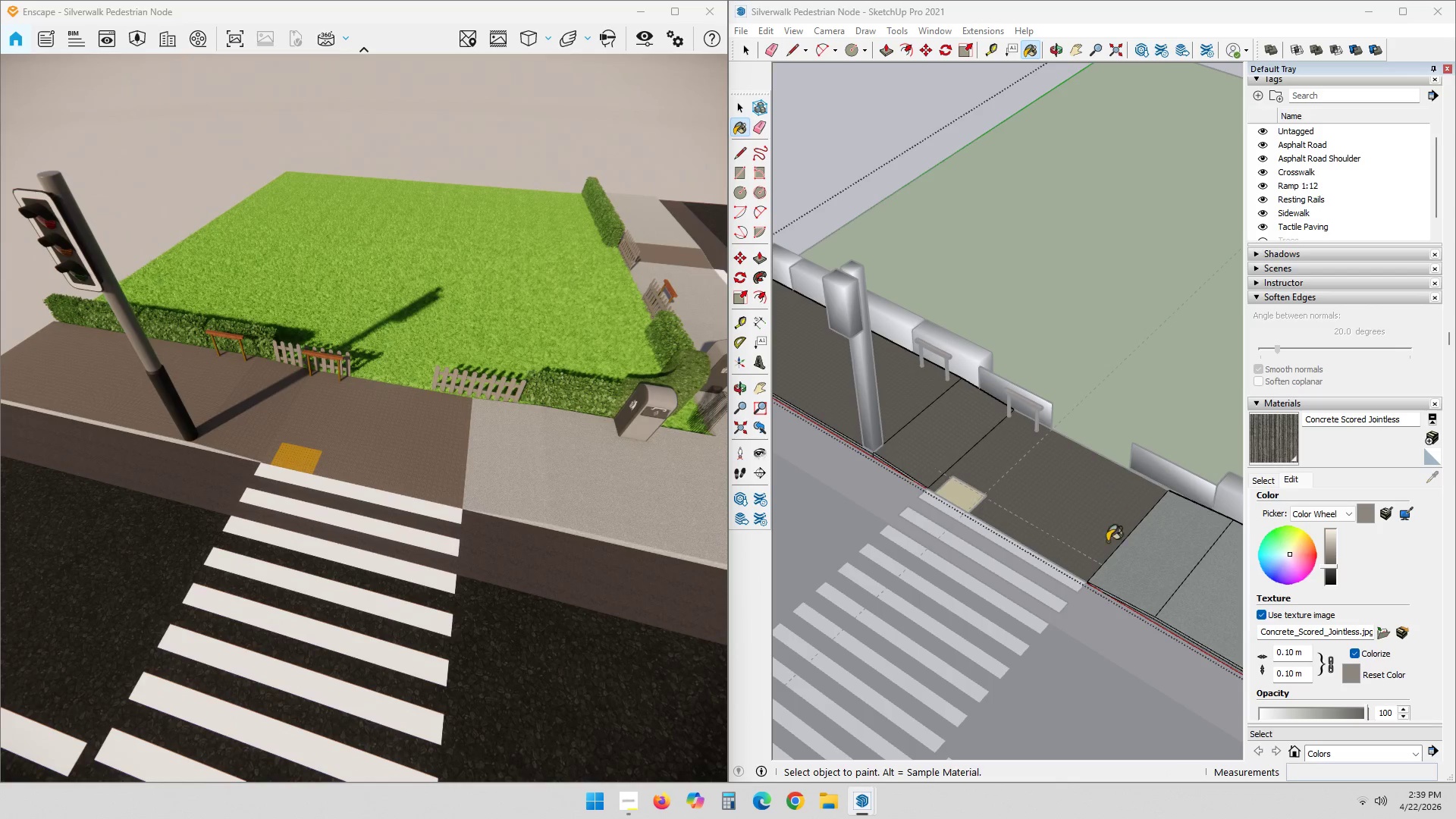 
scroll: coordinate [489, 508], scroll_direction: down, amount: 4.0
 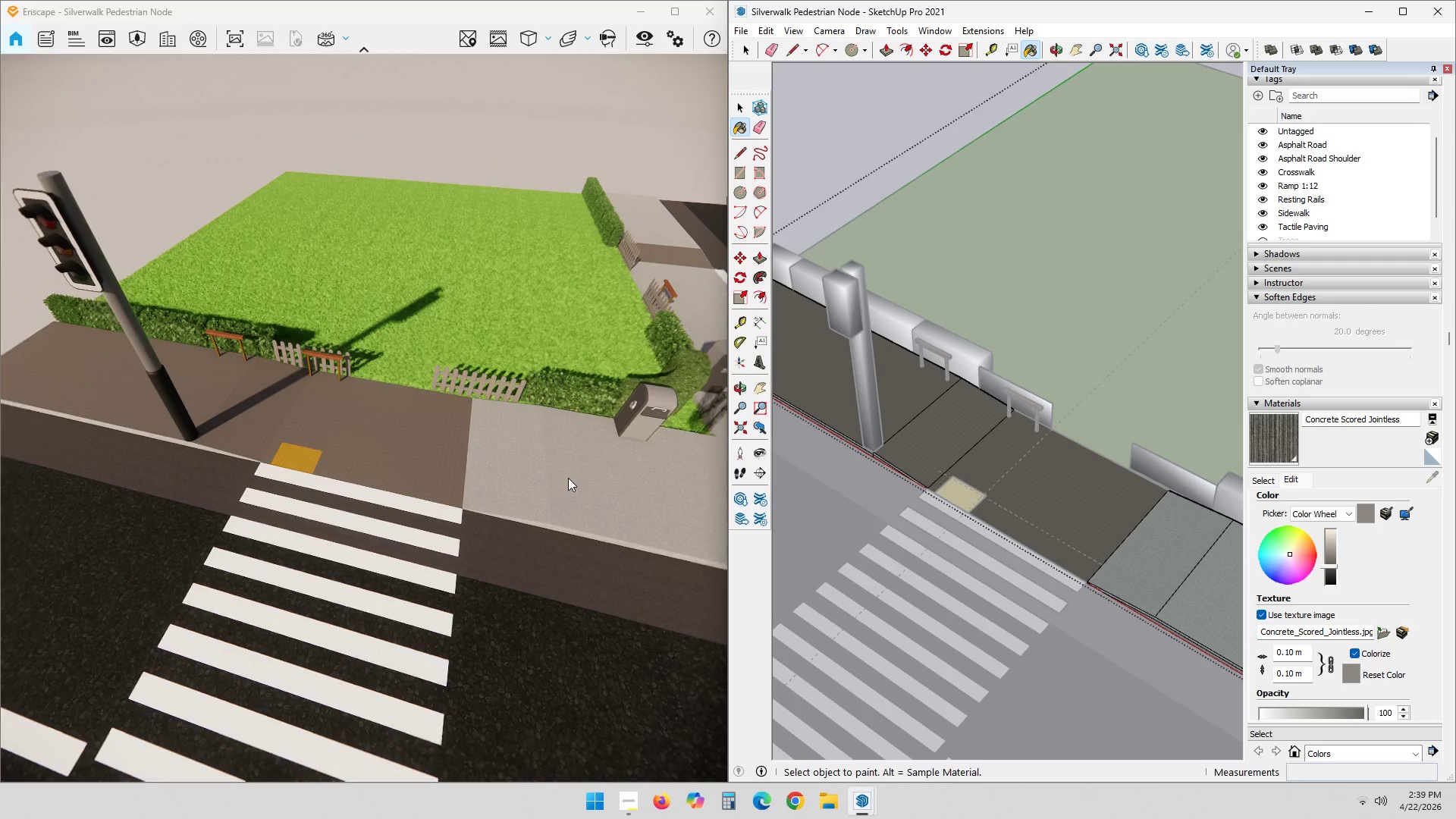 
left_click_drag(start_coordinate=[1137, 553], to_coordinate=[1142, 546])
 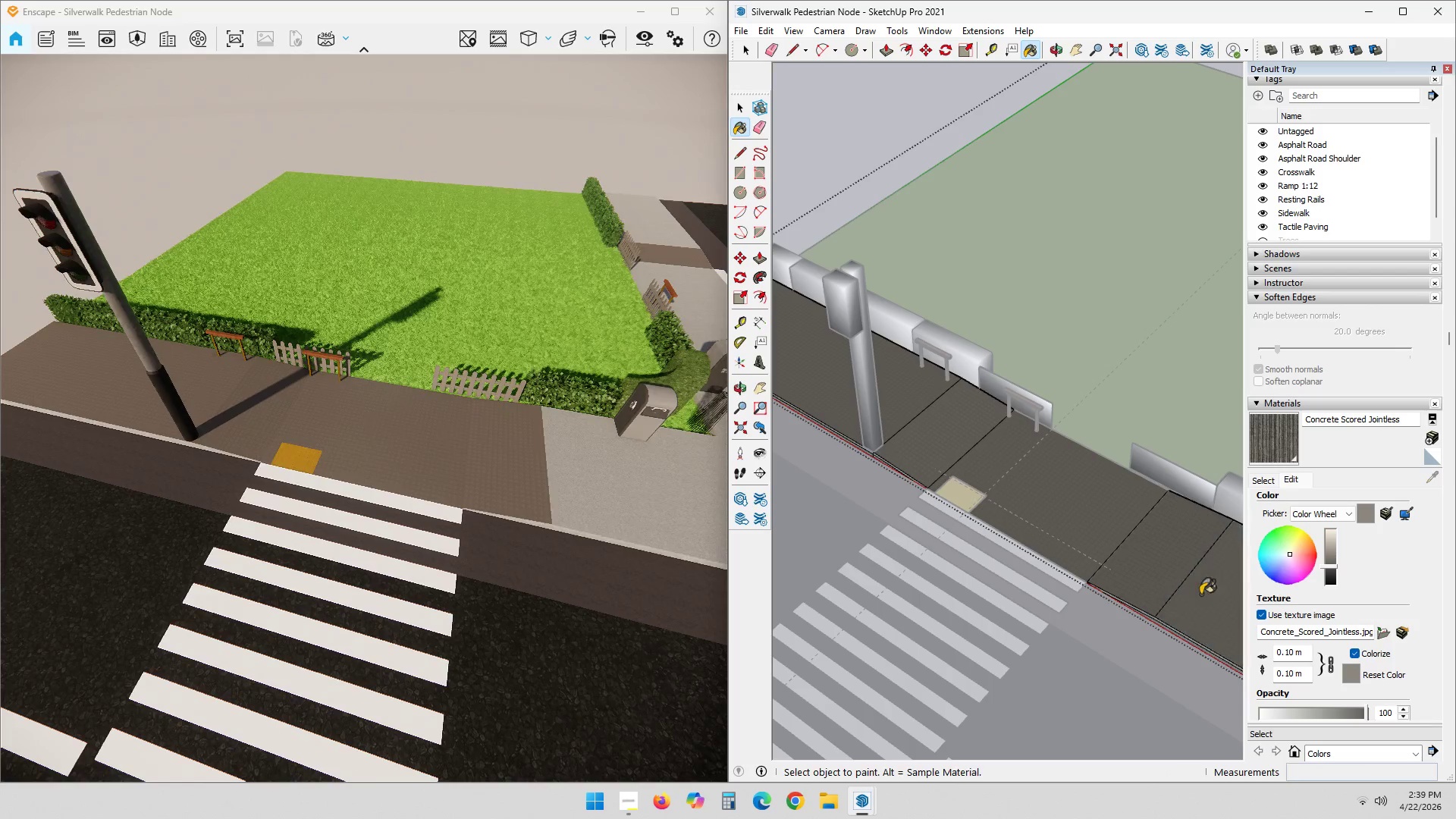 
hold_key(key=ShiftLeft, duration=0.47)
 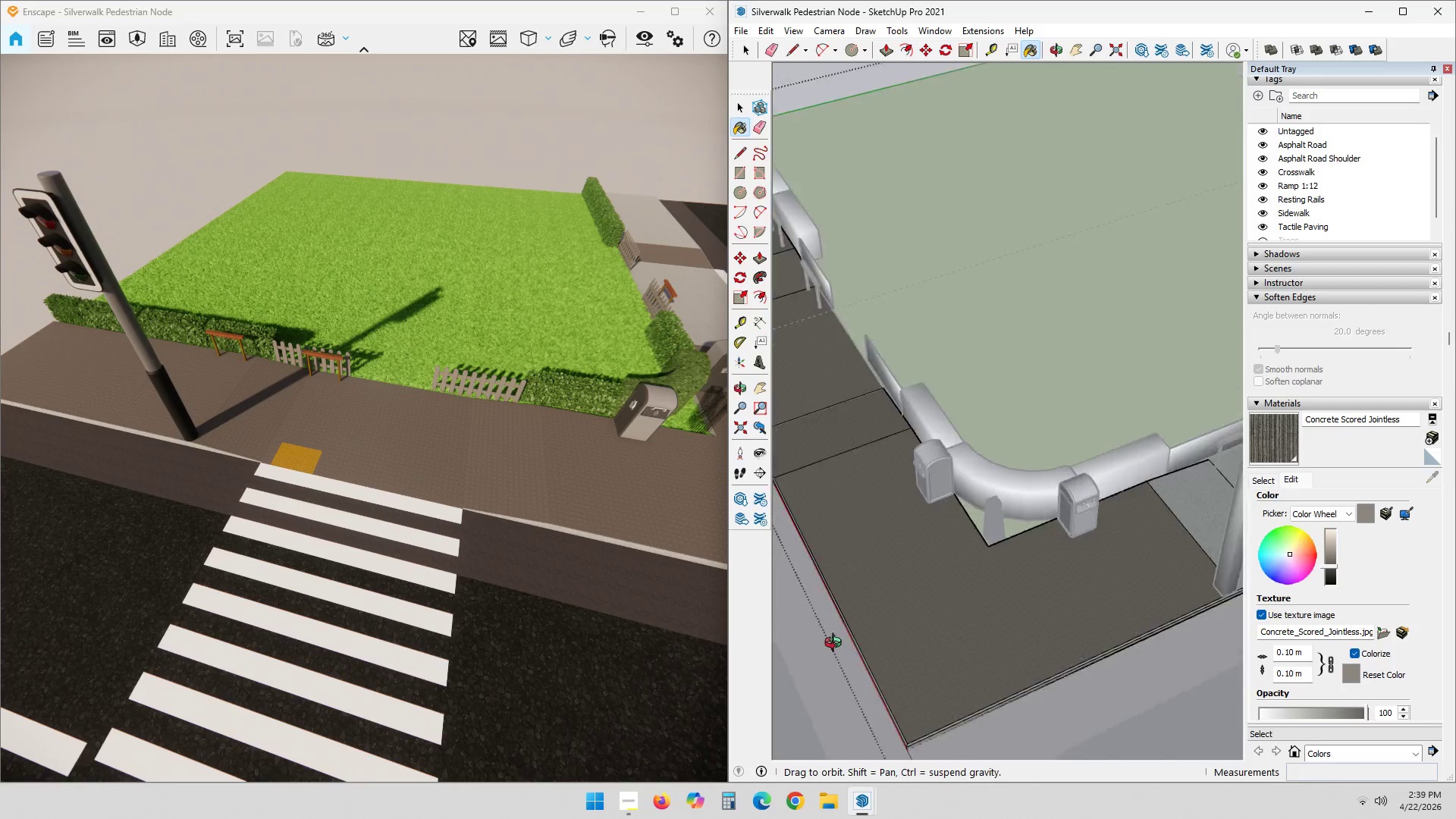 
hold_key(key=ShiftLeft, duration=0.34)
 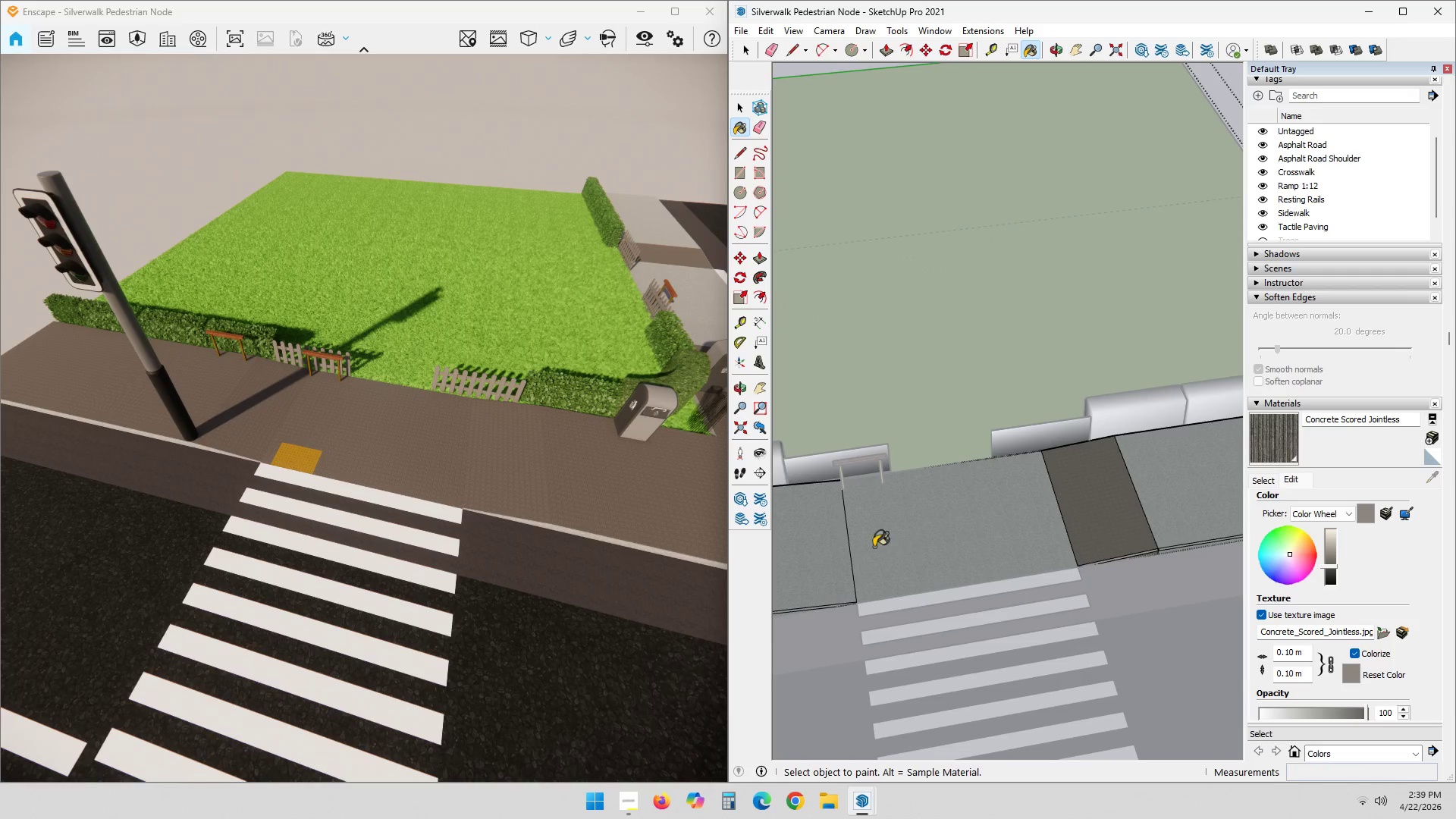 
left_click([798, 540])
 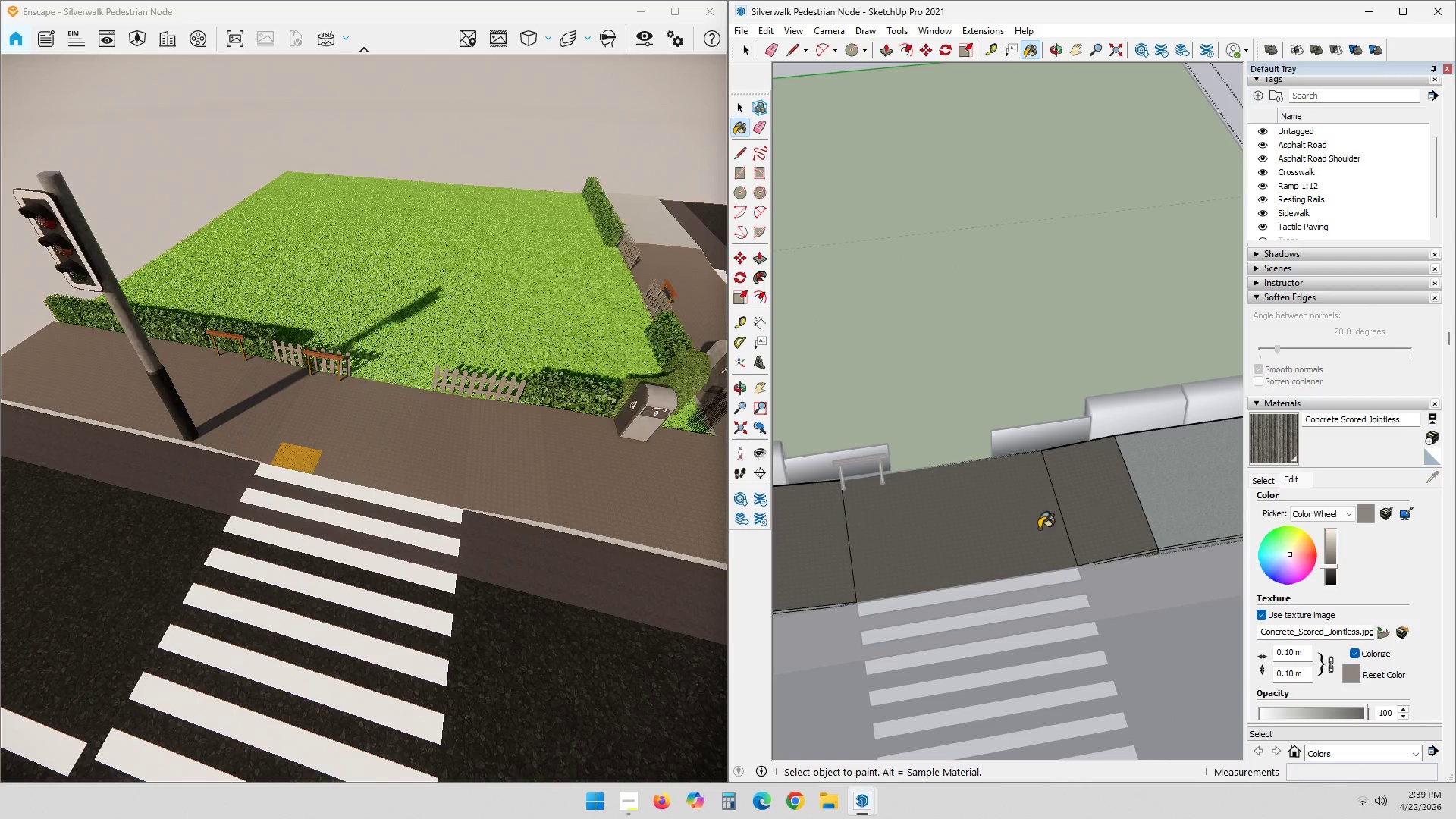 
key(Shift+ShiftLeft)
 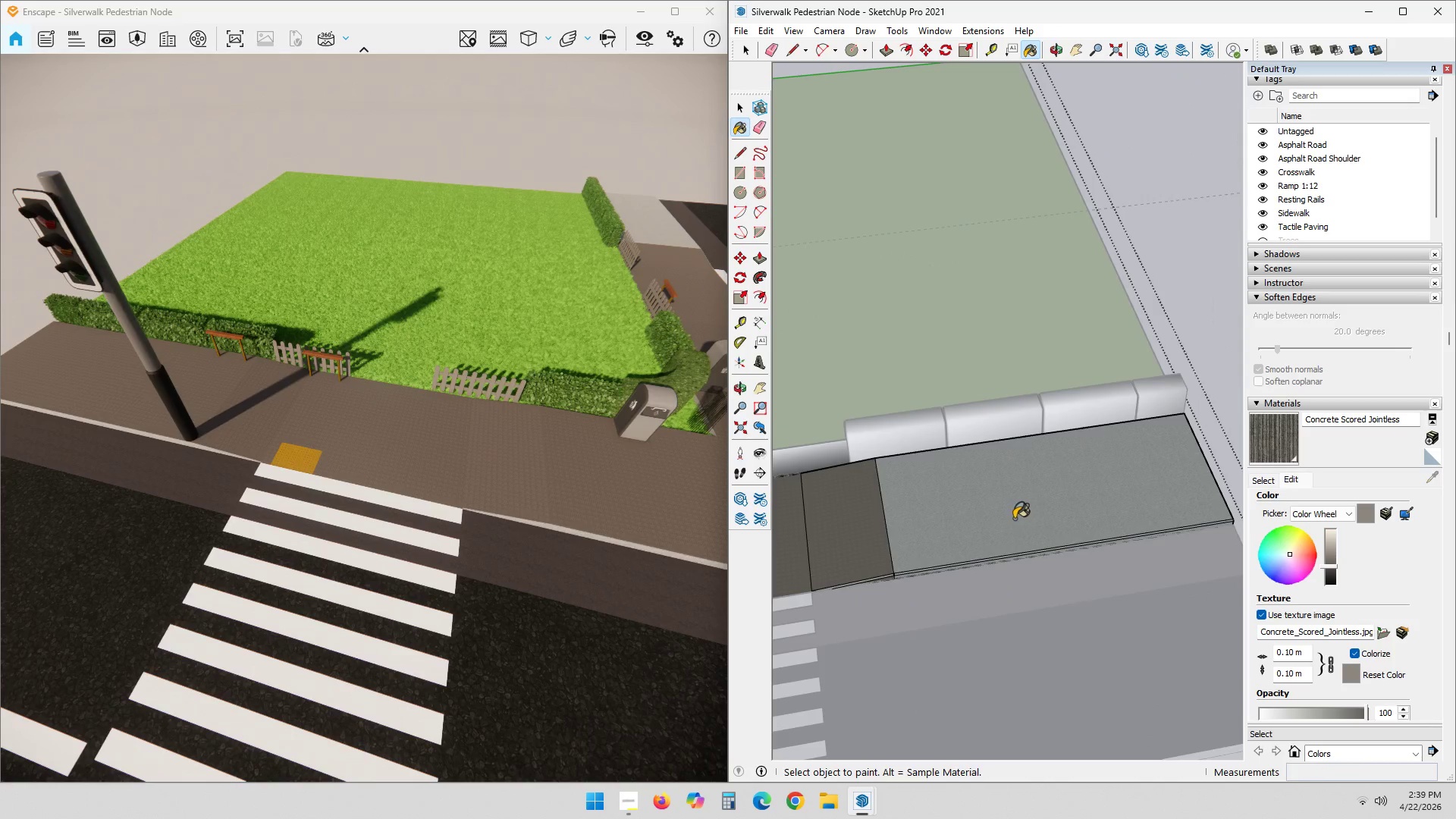 
scroll: coordinate [920, 563], scroll_direction: down, amount: 3.0
 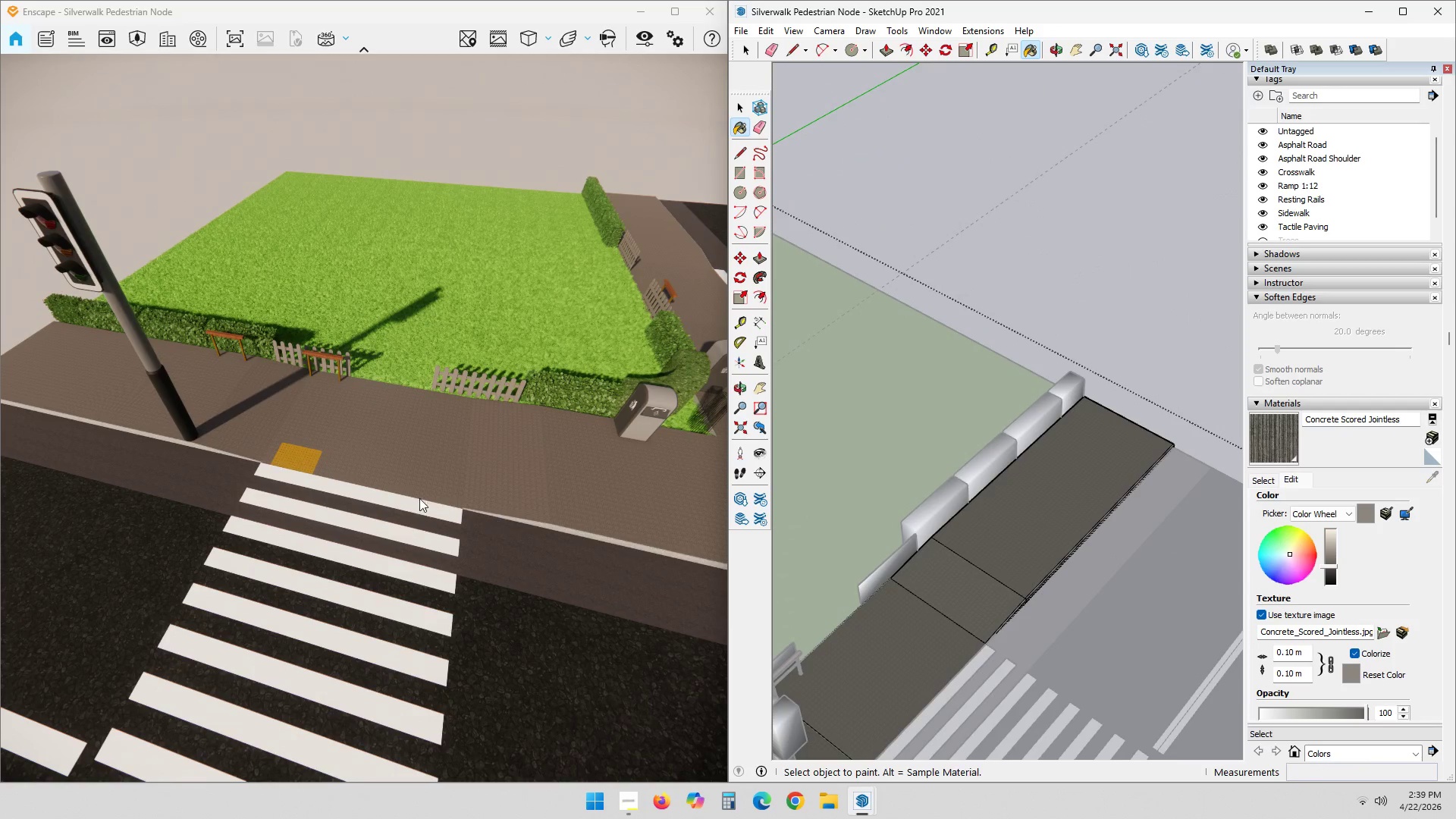 
scroll: coordinate [445, 515], scroll_direction: up, amount: 11.0
 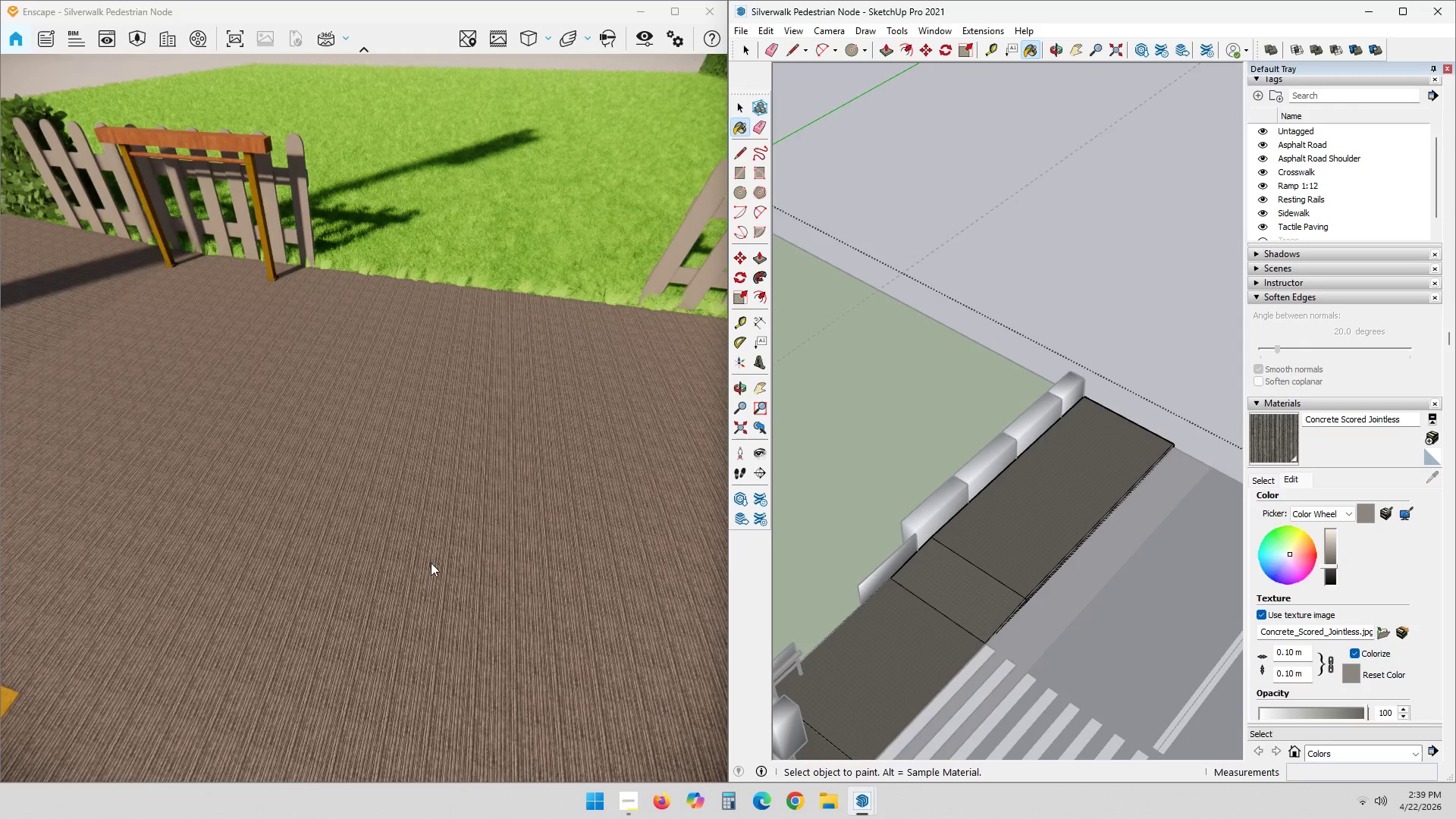 
hold_key(key=ShiftLeft, duration=0.84)
 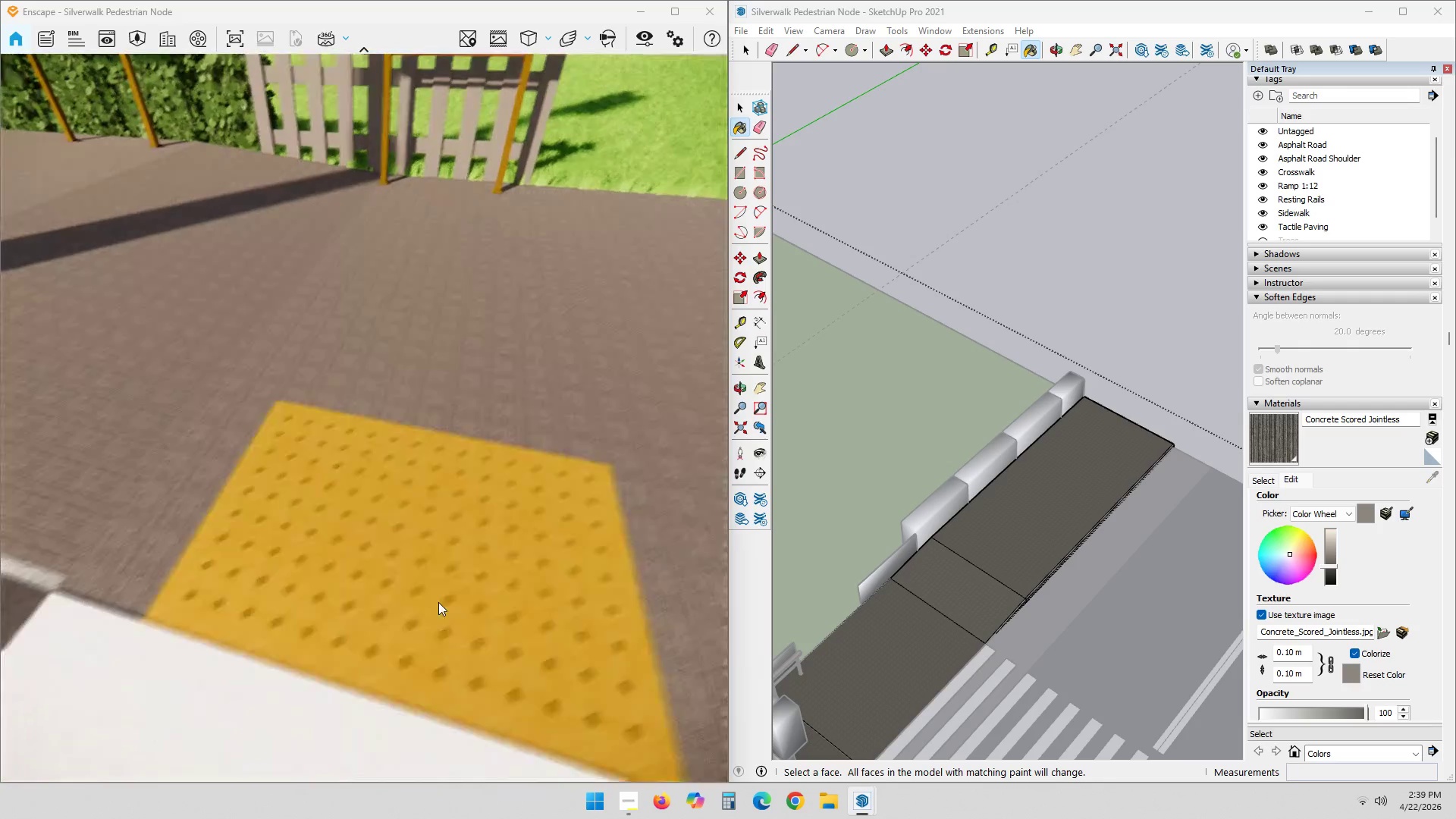 
key(Space)
 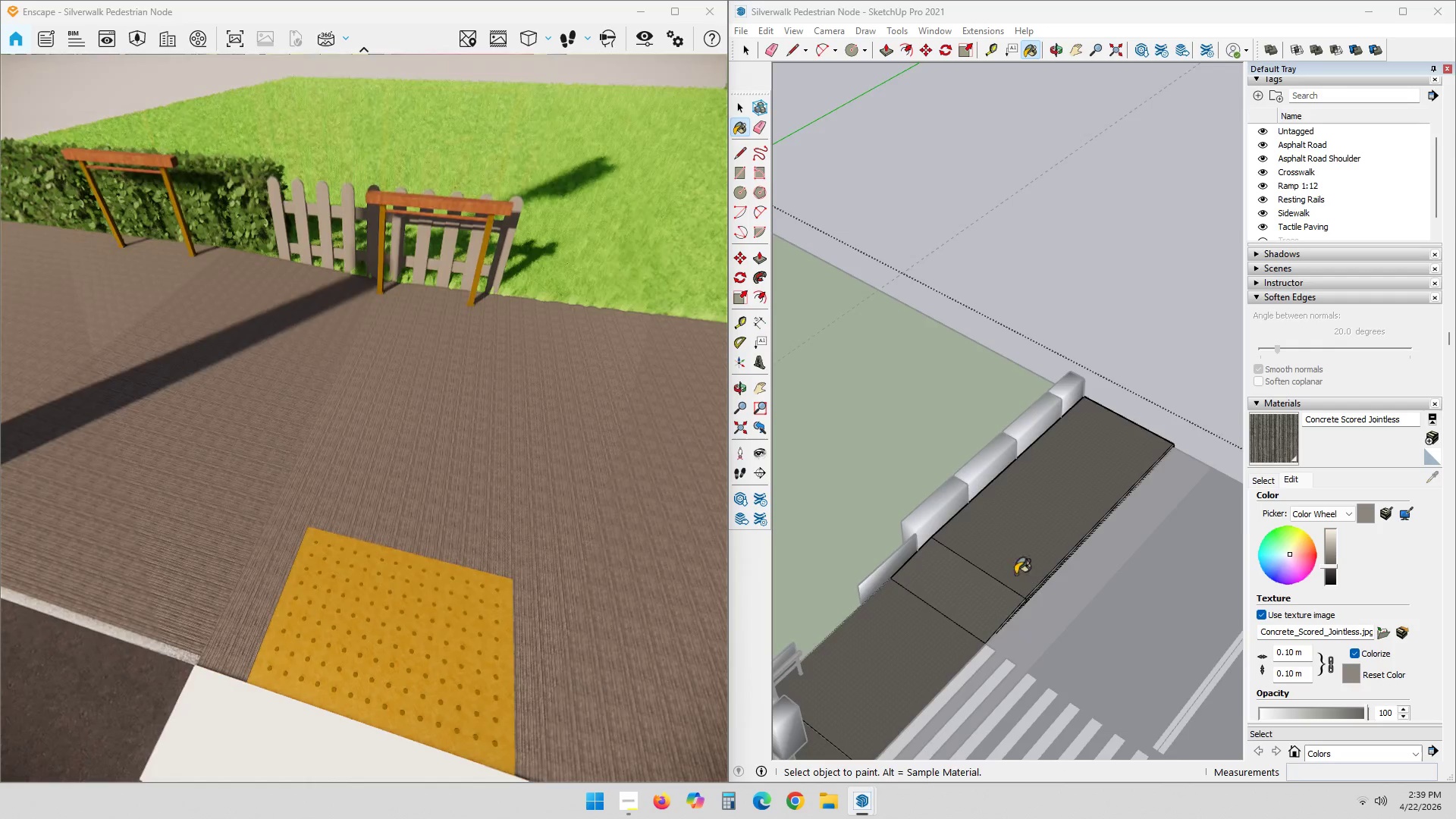 
scroll: coordinate [990, 552], scroll_direction: down, amount: 3.0
 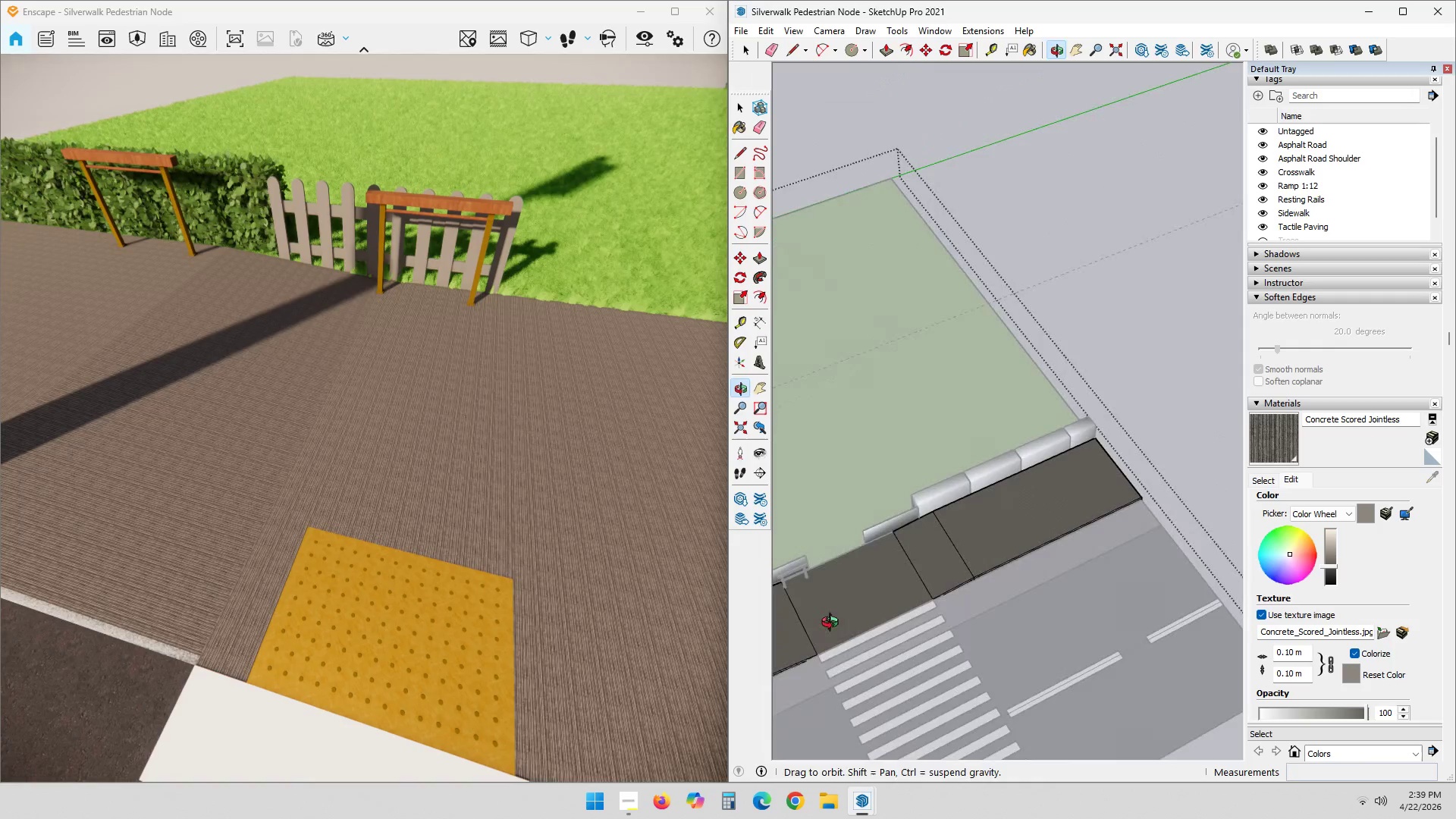 
key(Space)
 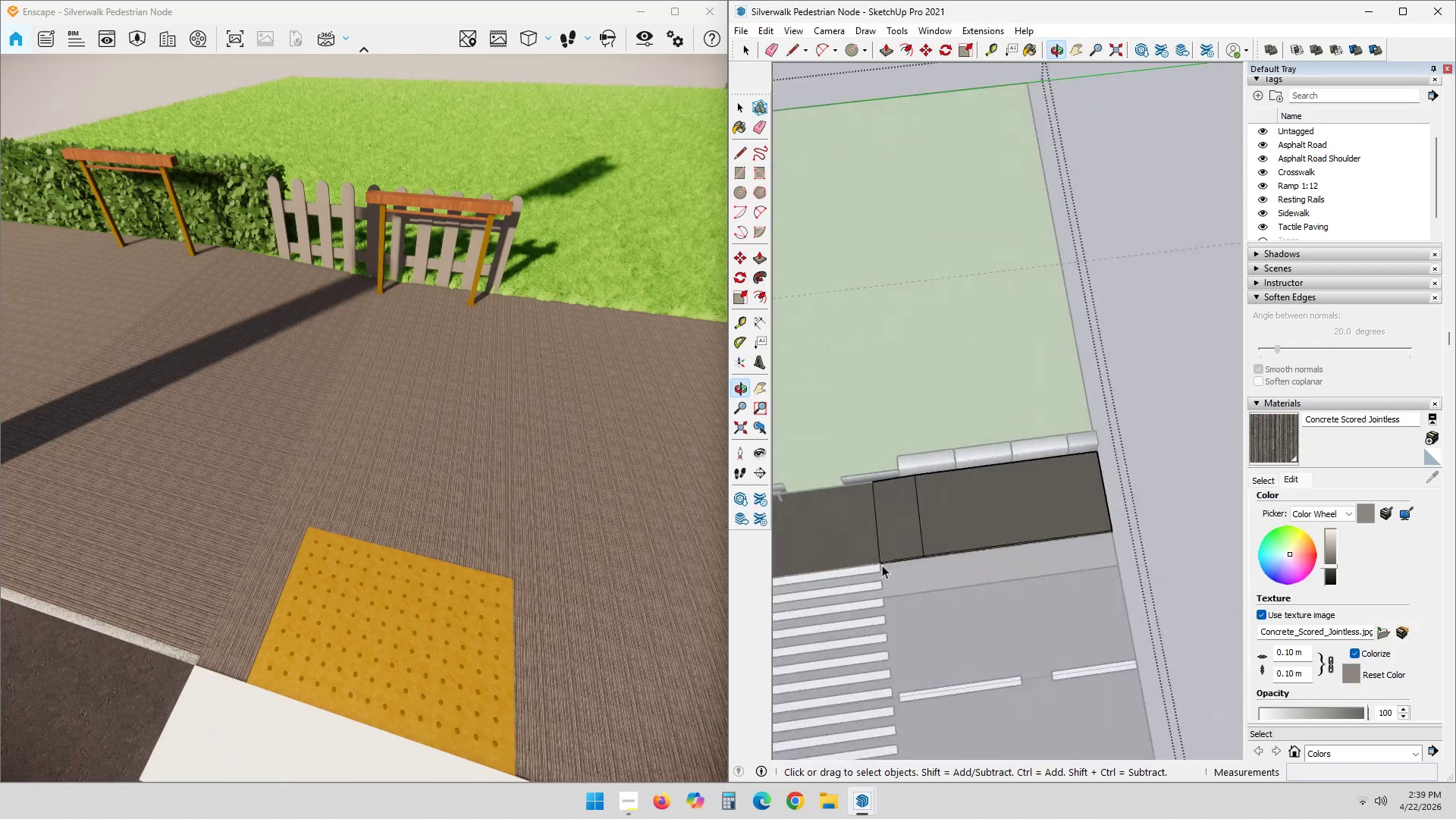 
key(Shift+ShiftLeft)
 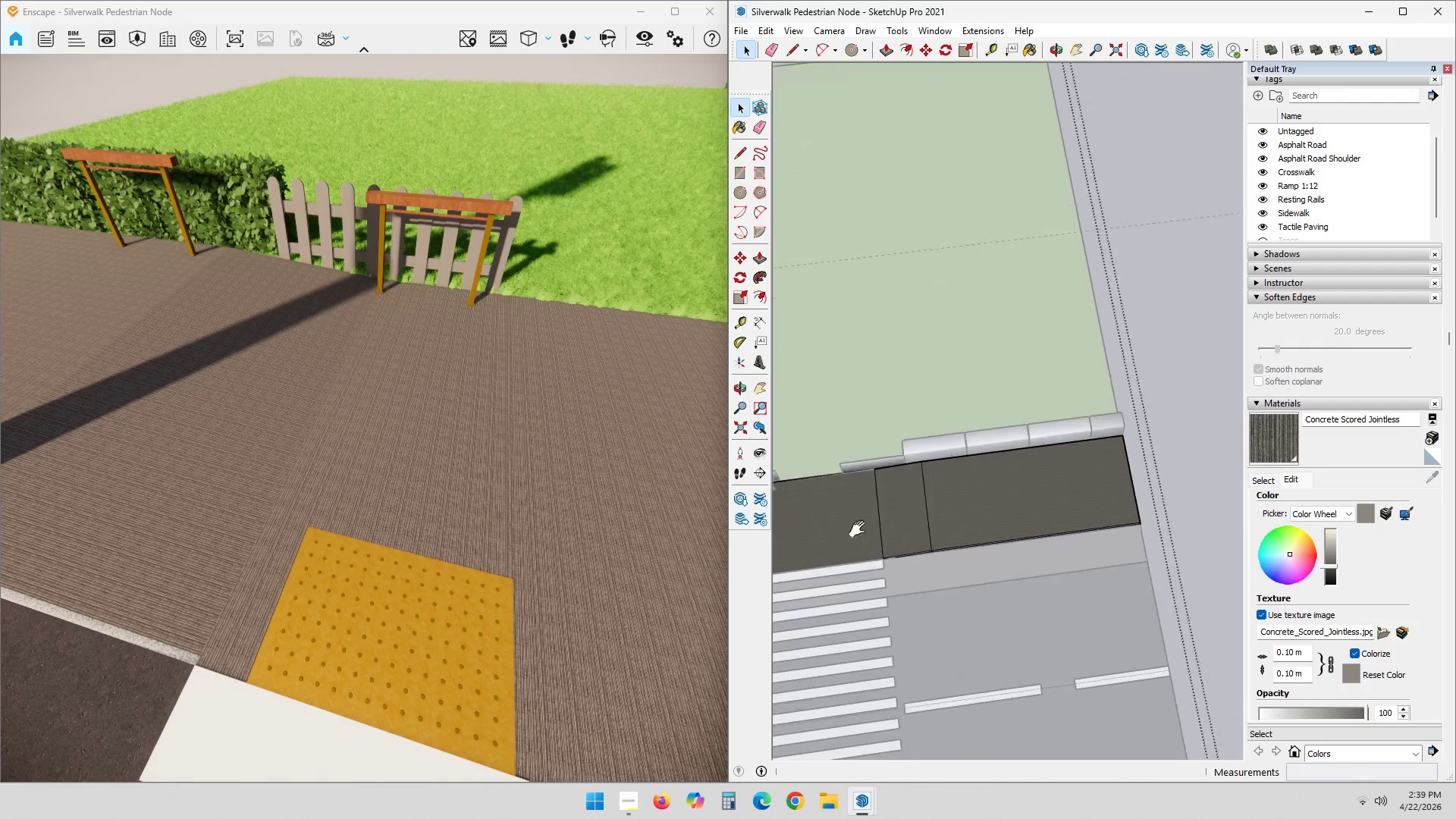 
scroll: coordinate [949, 450], scroll_direction: up, amount: 8.0
 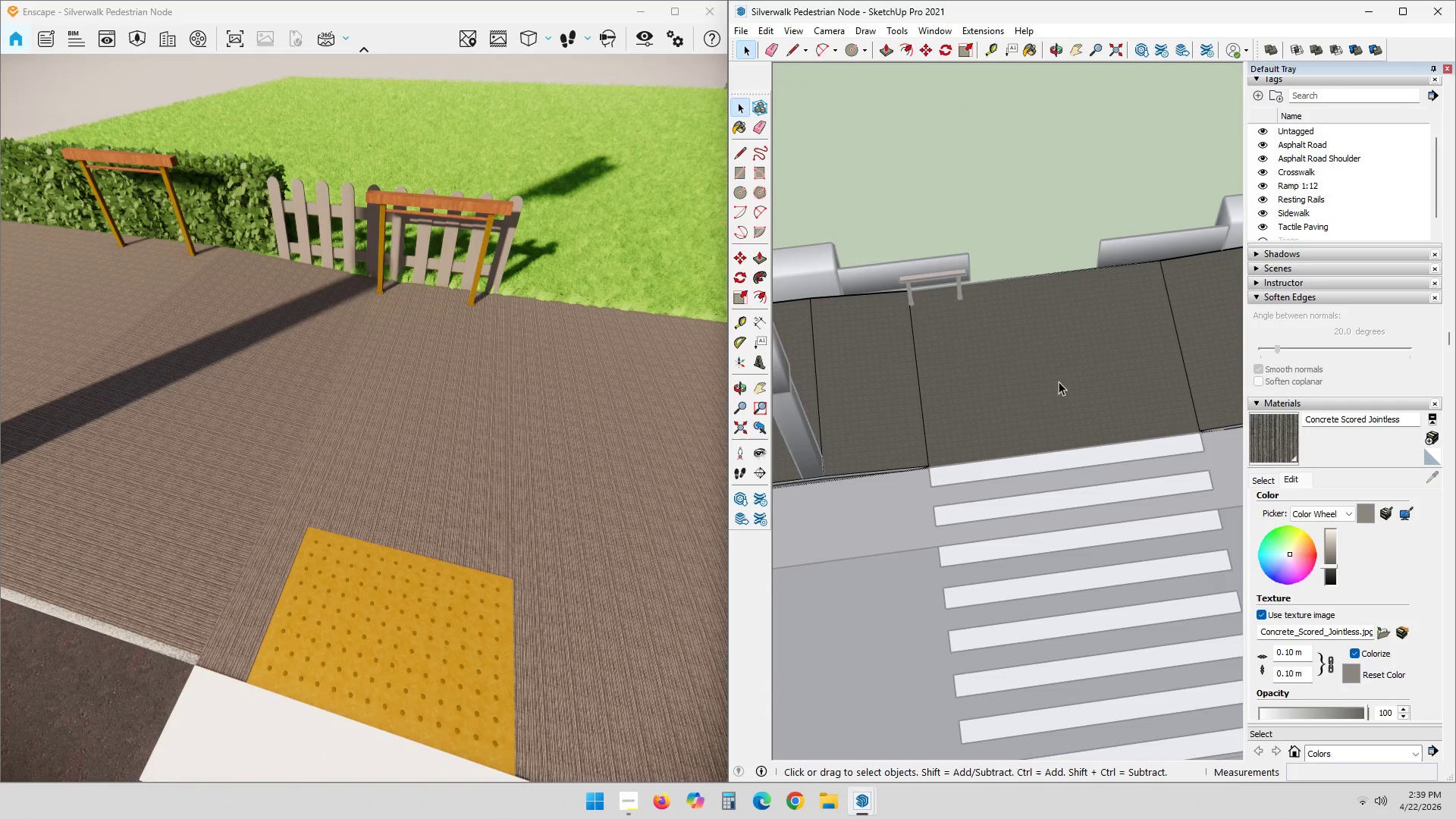 
key(Shift+ShiftLeft)
 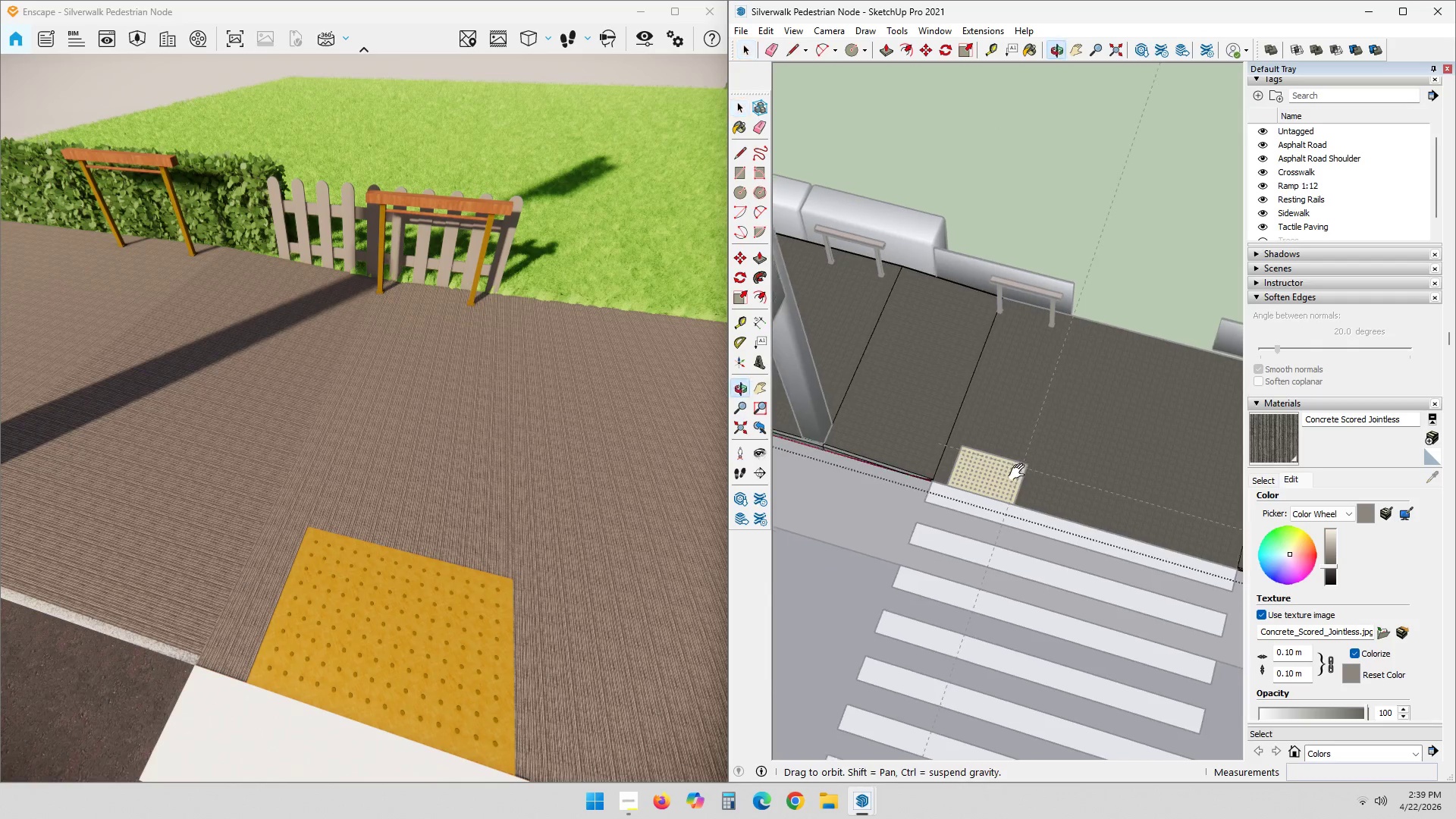 
scroll: coordinate [846, 479], scroll_direction: down, amount: 1.0
 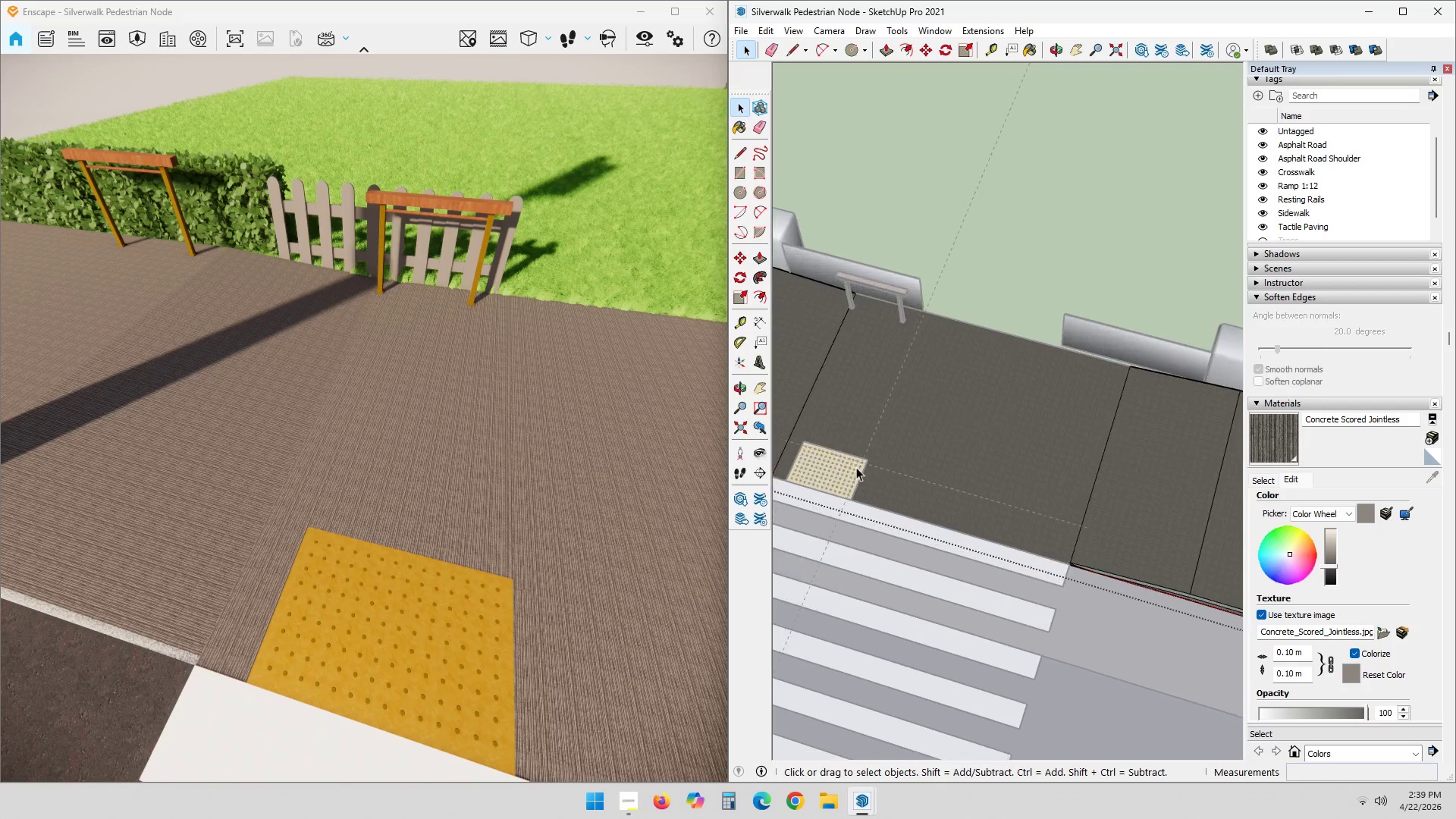 
key(Space)
 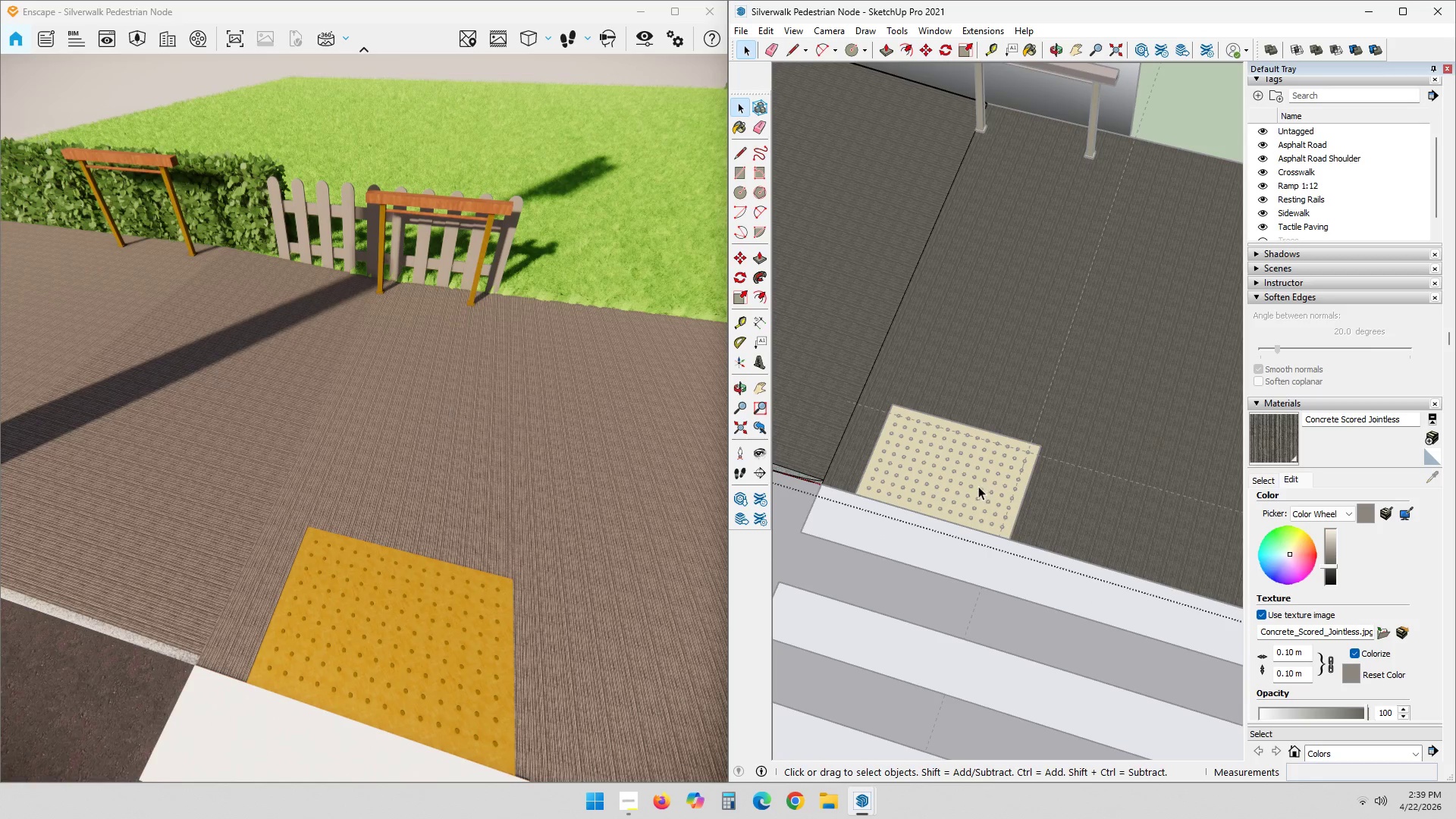 
left_click([975, 487])
 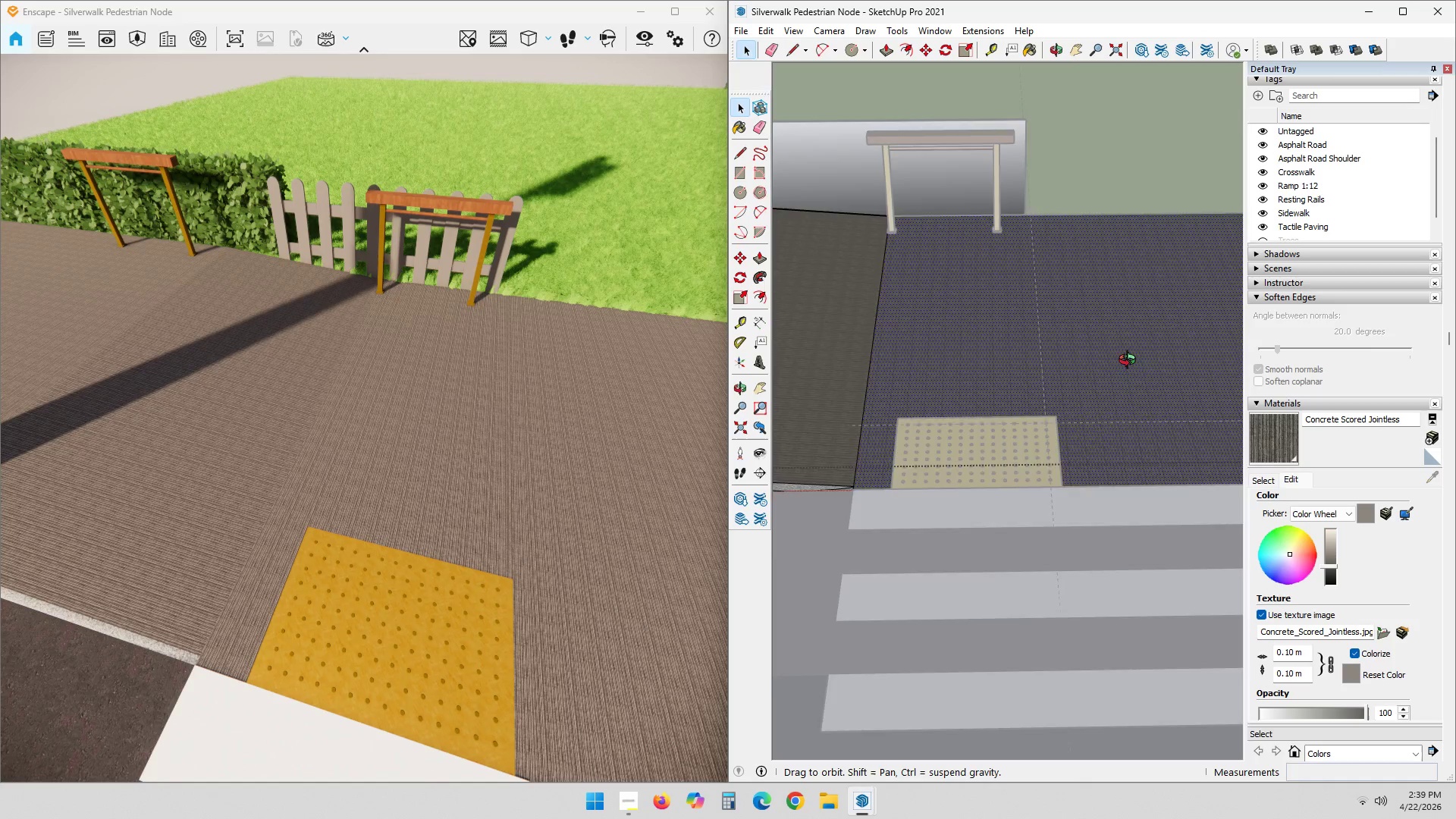 
scroll: coordinate [940, 401], scroll_direction: up, amount: 27.0
 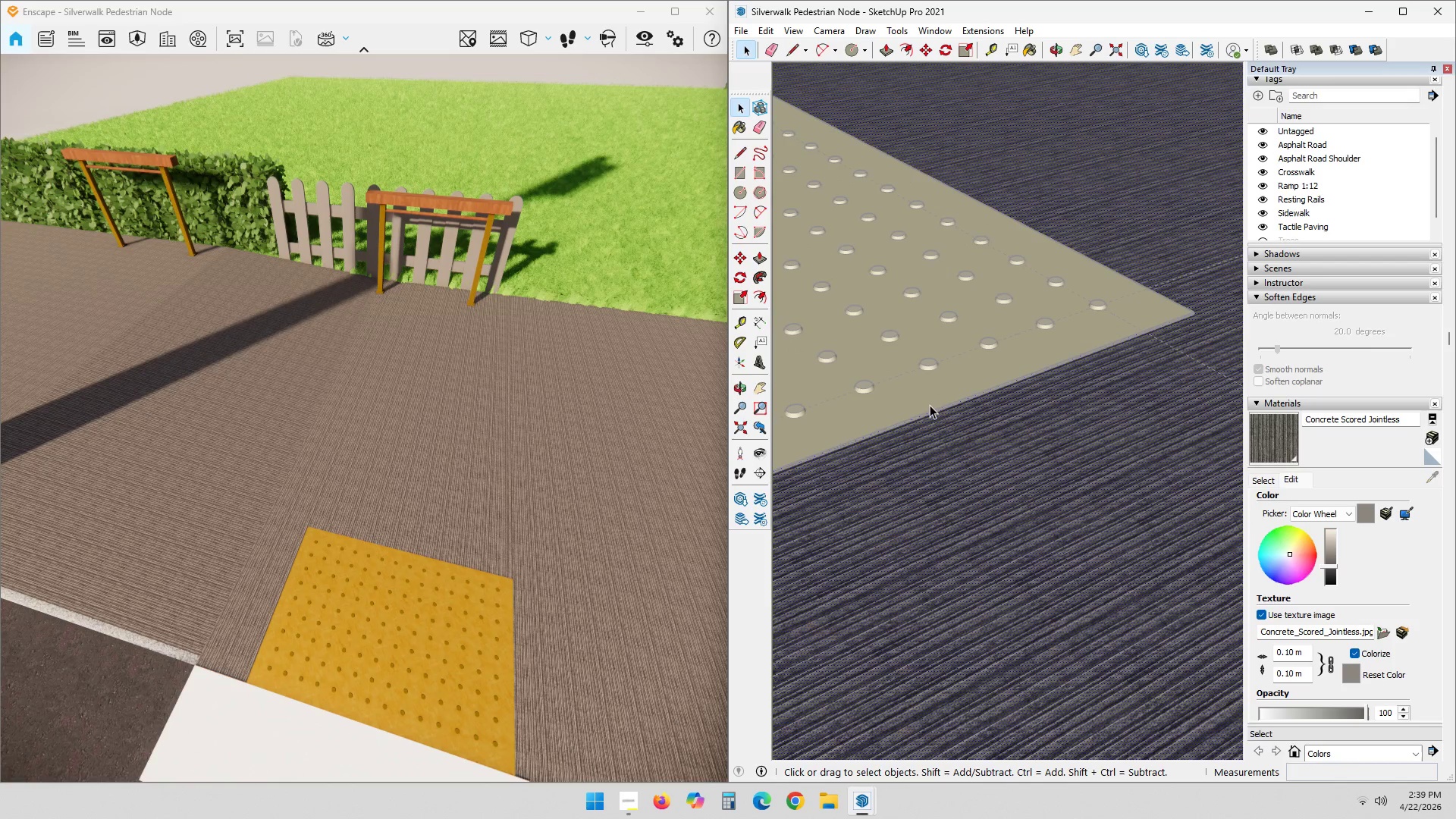 
scroll: coordinate [1050, 479], scroll_direction: down, amount: 17.0
 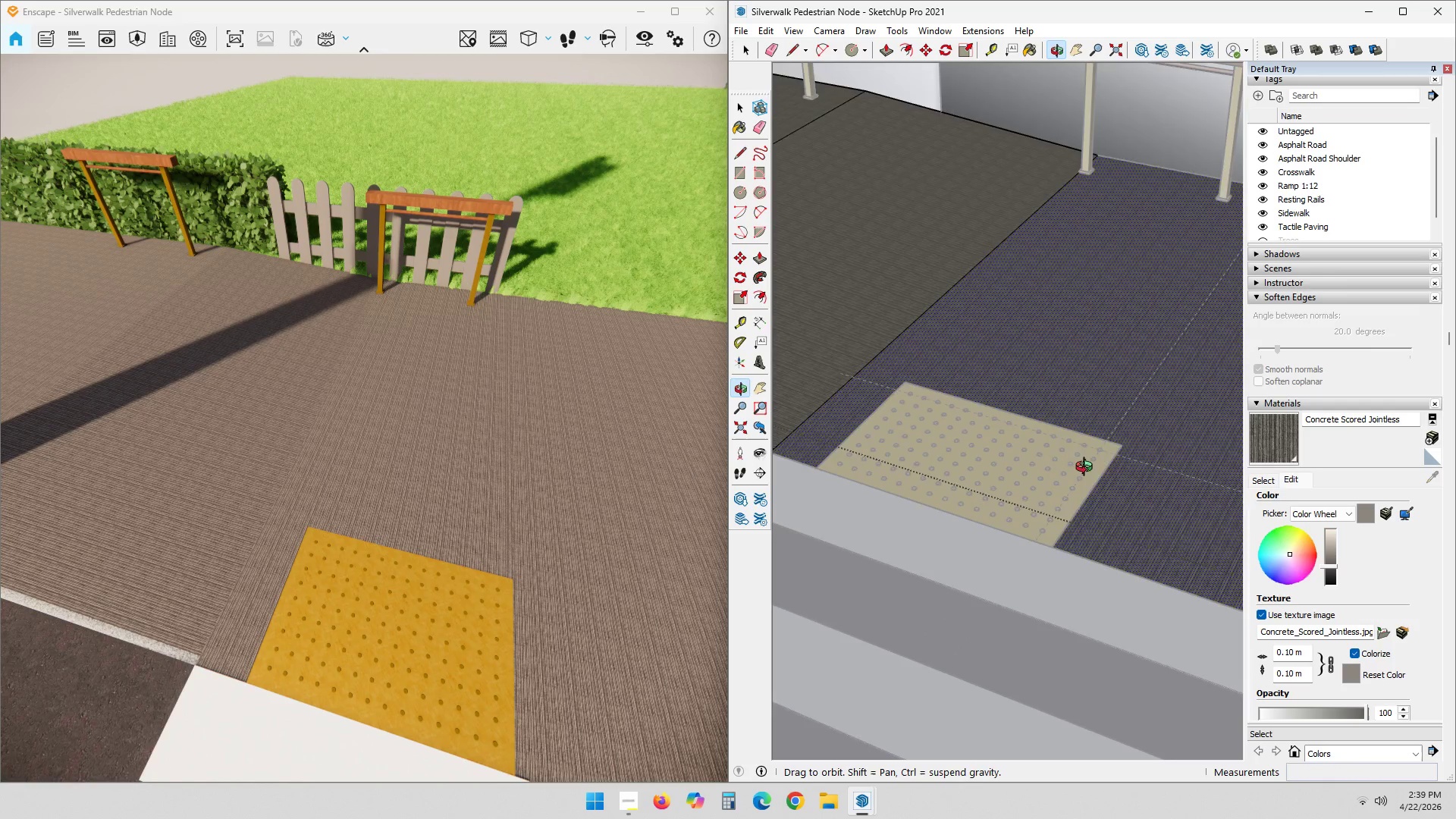 
hold_key(key=ShiftLeft, duration=0.5)
 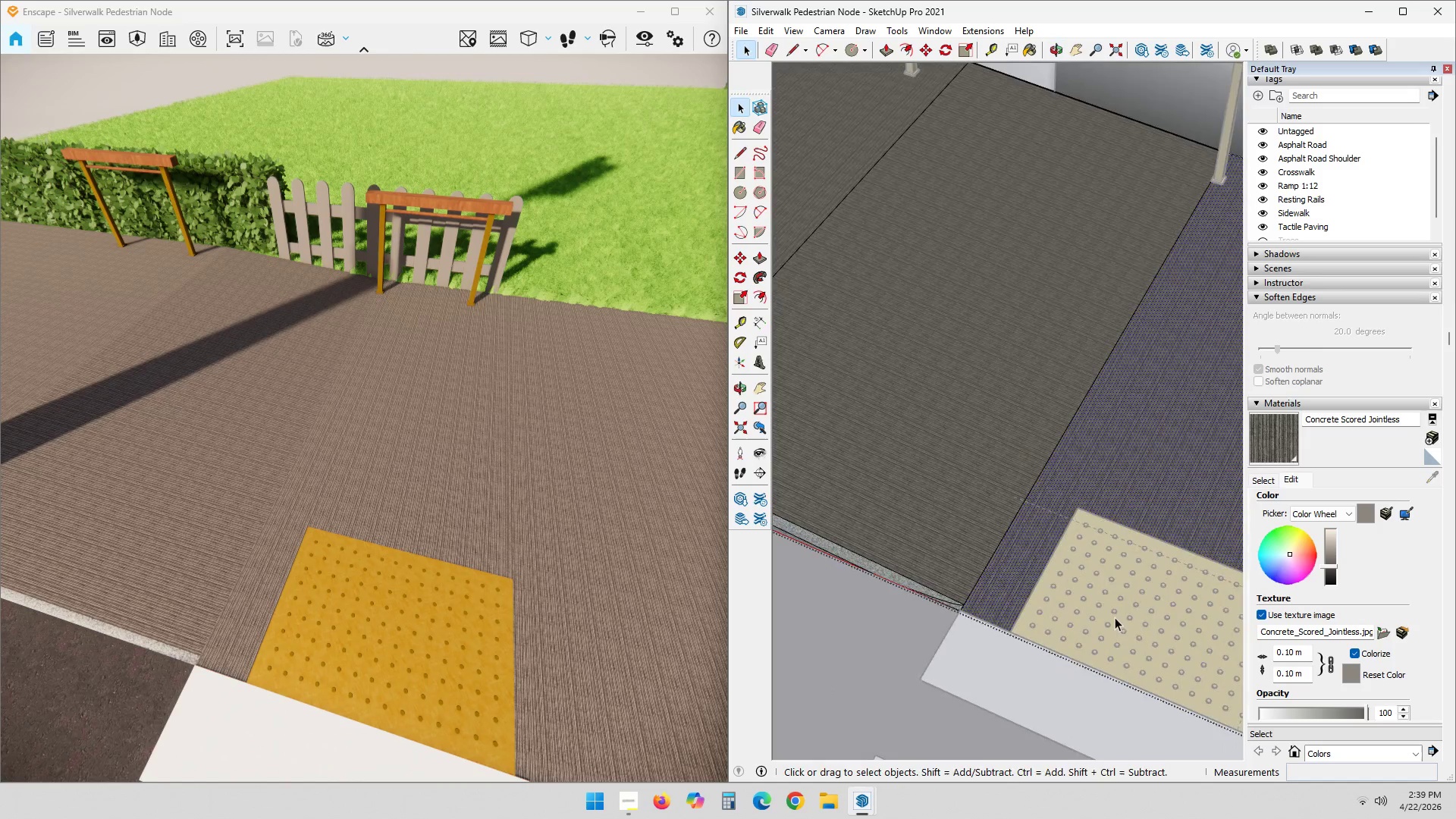 
key(Shift+ShiftLeft)
 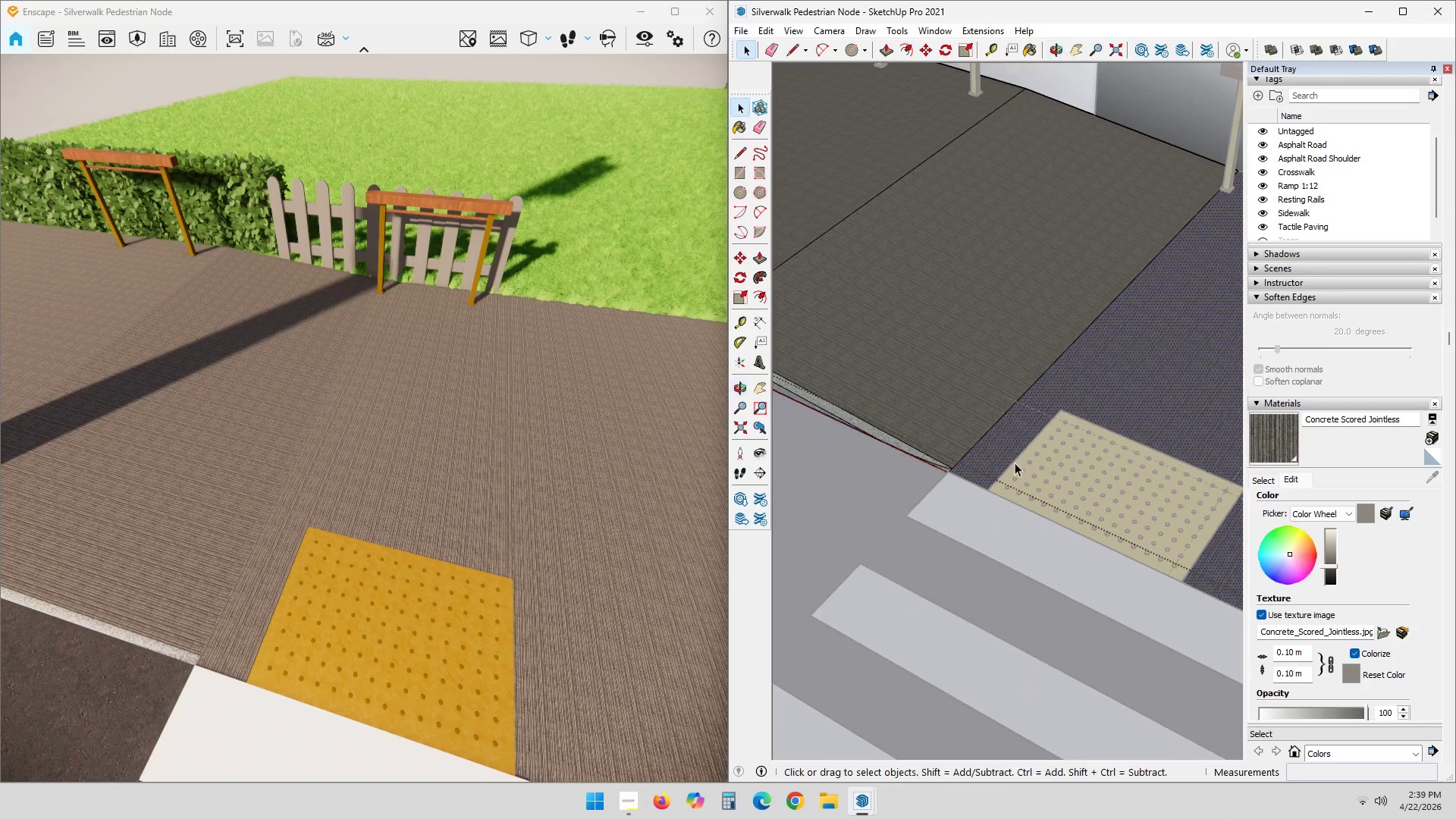 
scroll: coordinate [1104, 594], scroll_direction: down, amount: 2.0
 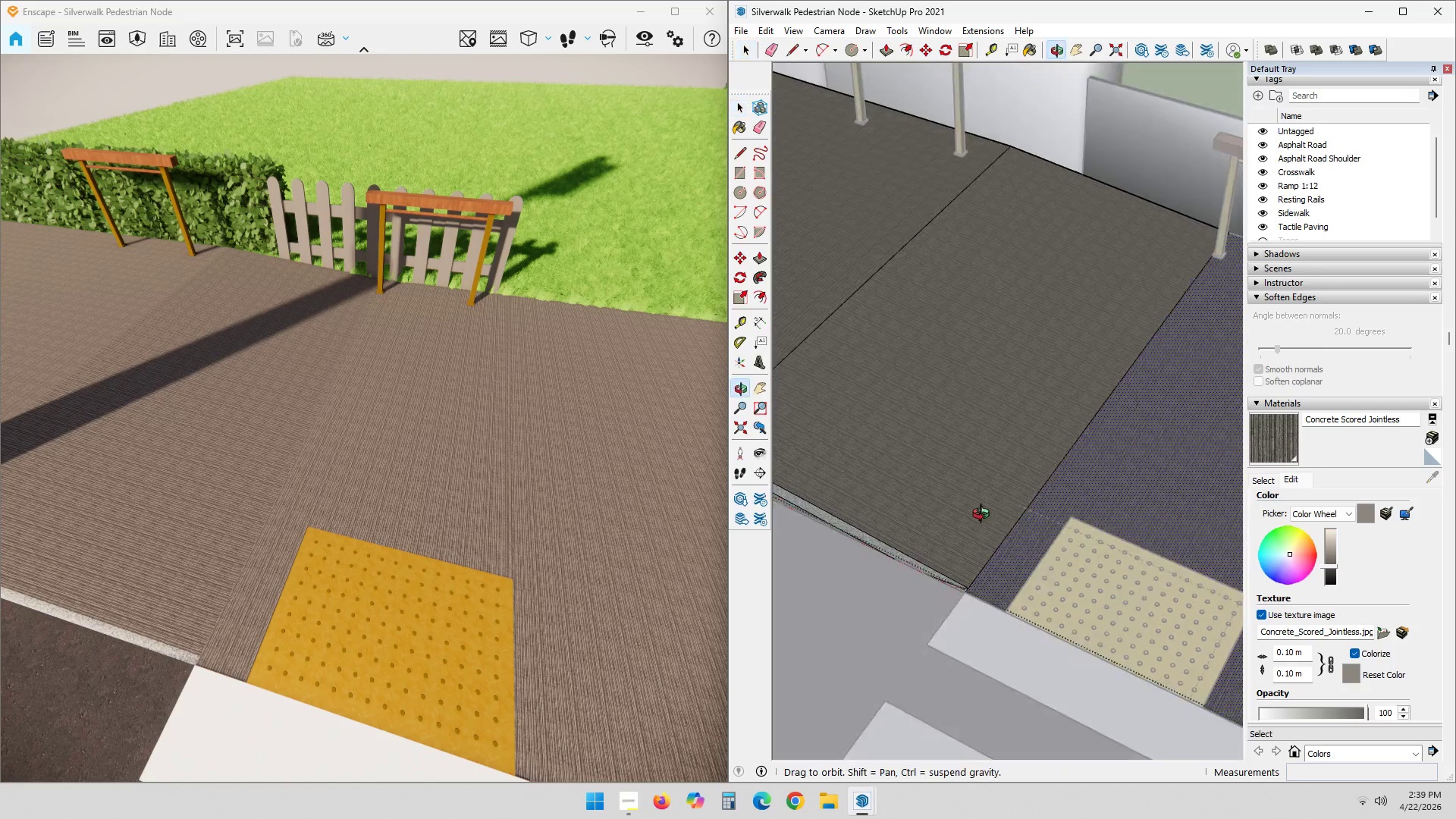 
scroll: coordinate [1035, 551], scroll_direction: up, amount: 3.0
 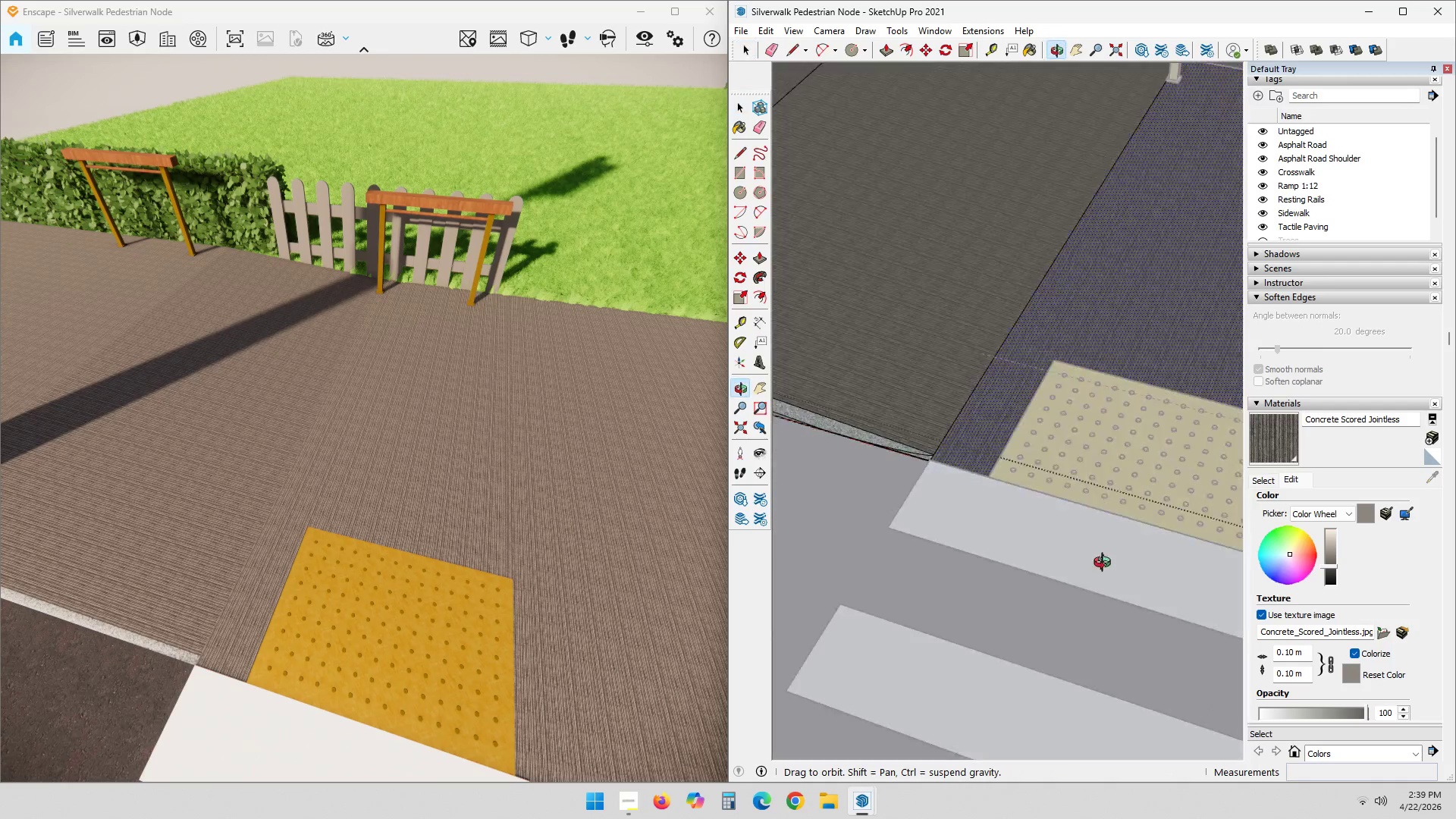 
hold_key(key=ShiftLeft, duration=0.47)
scroll: coordinate [974, 613], scroll_direction: down, amount: 3.0
 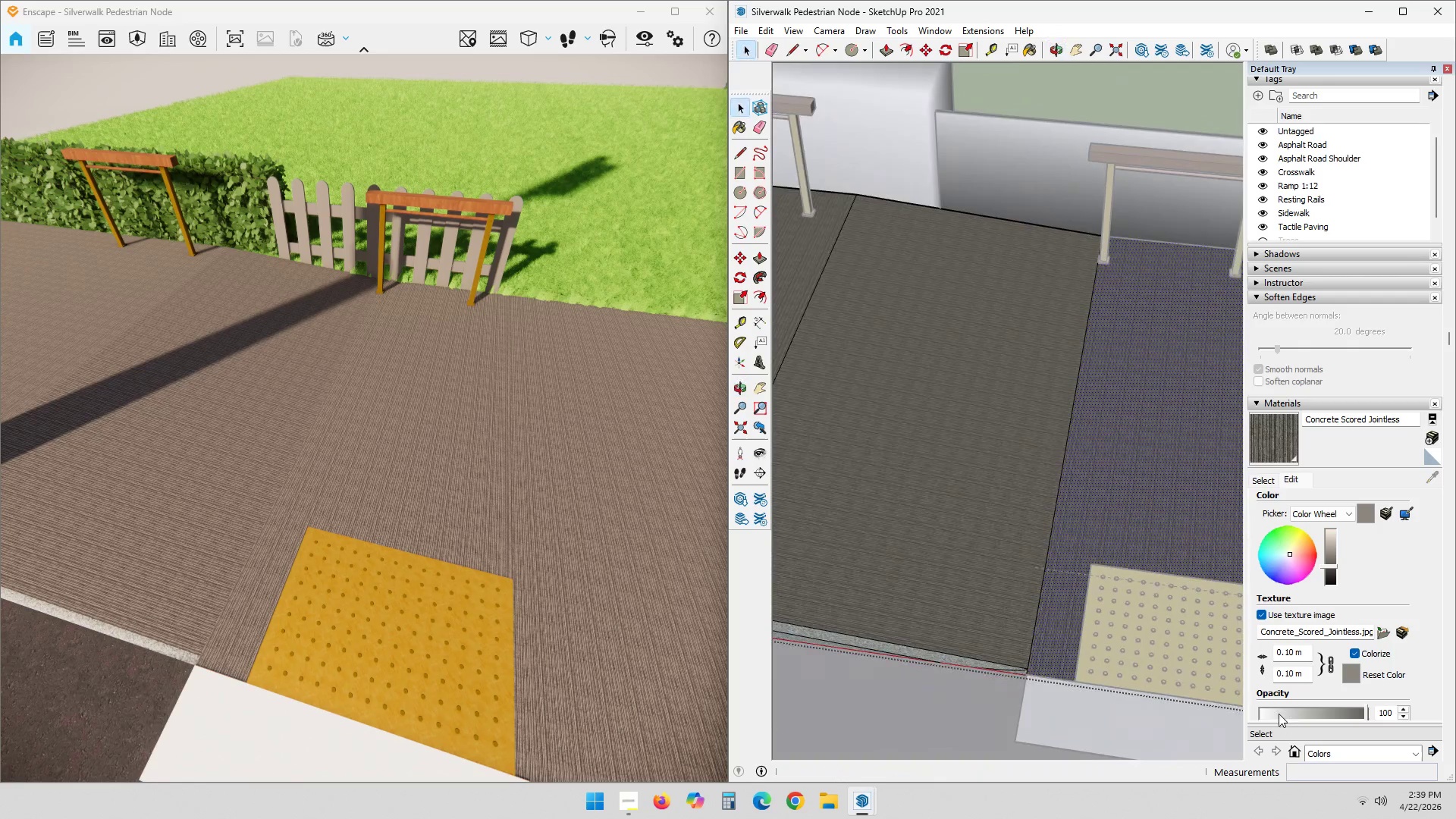 
key(Shift+ShiftLeft)
 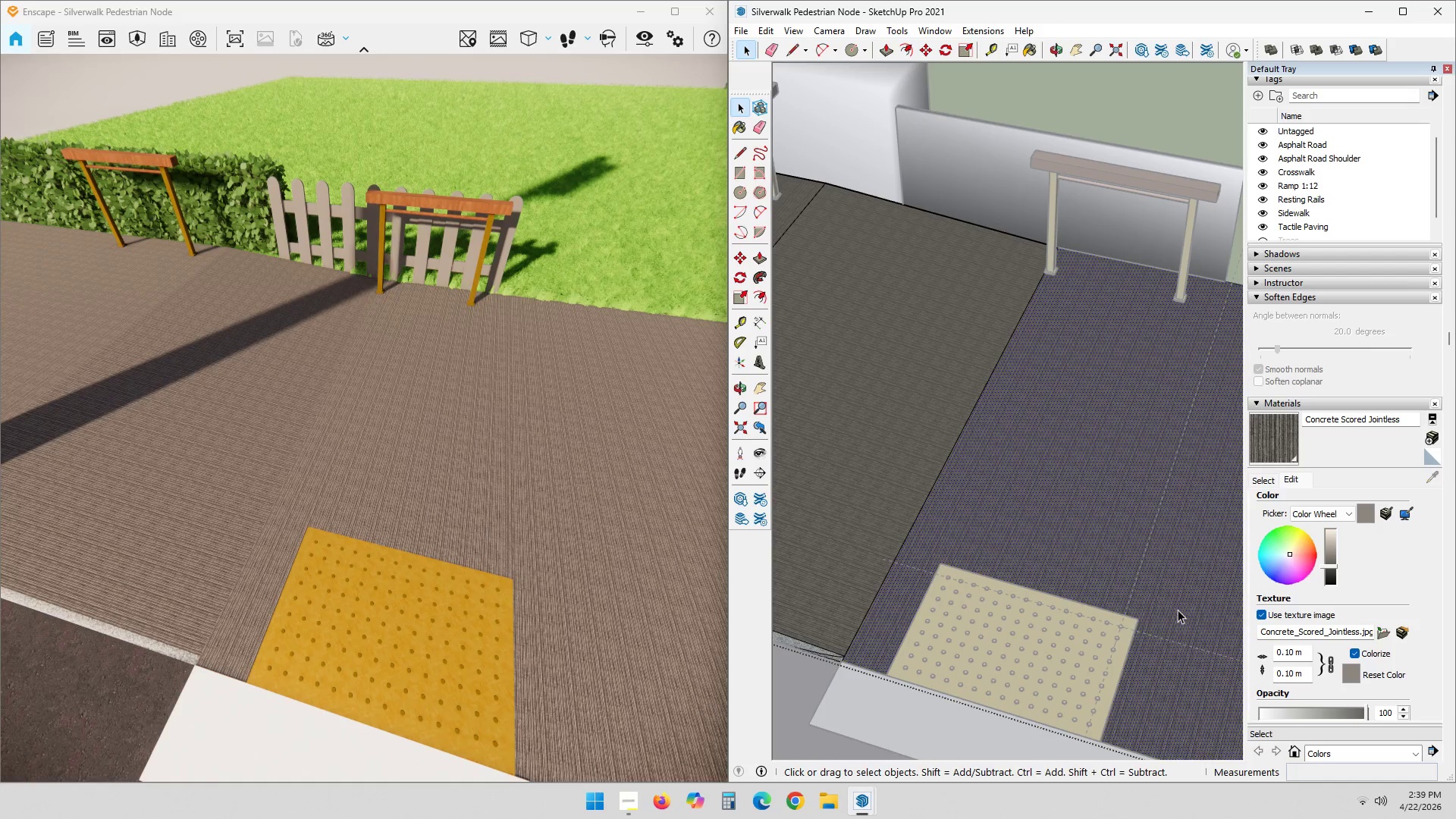 
key(M)
 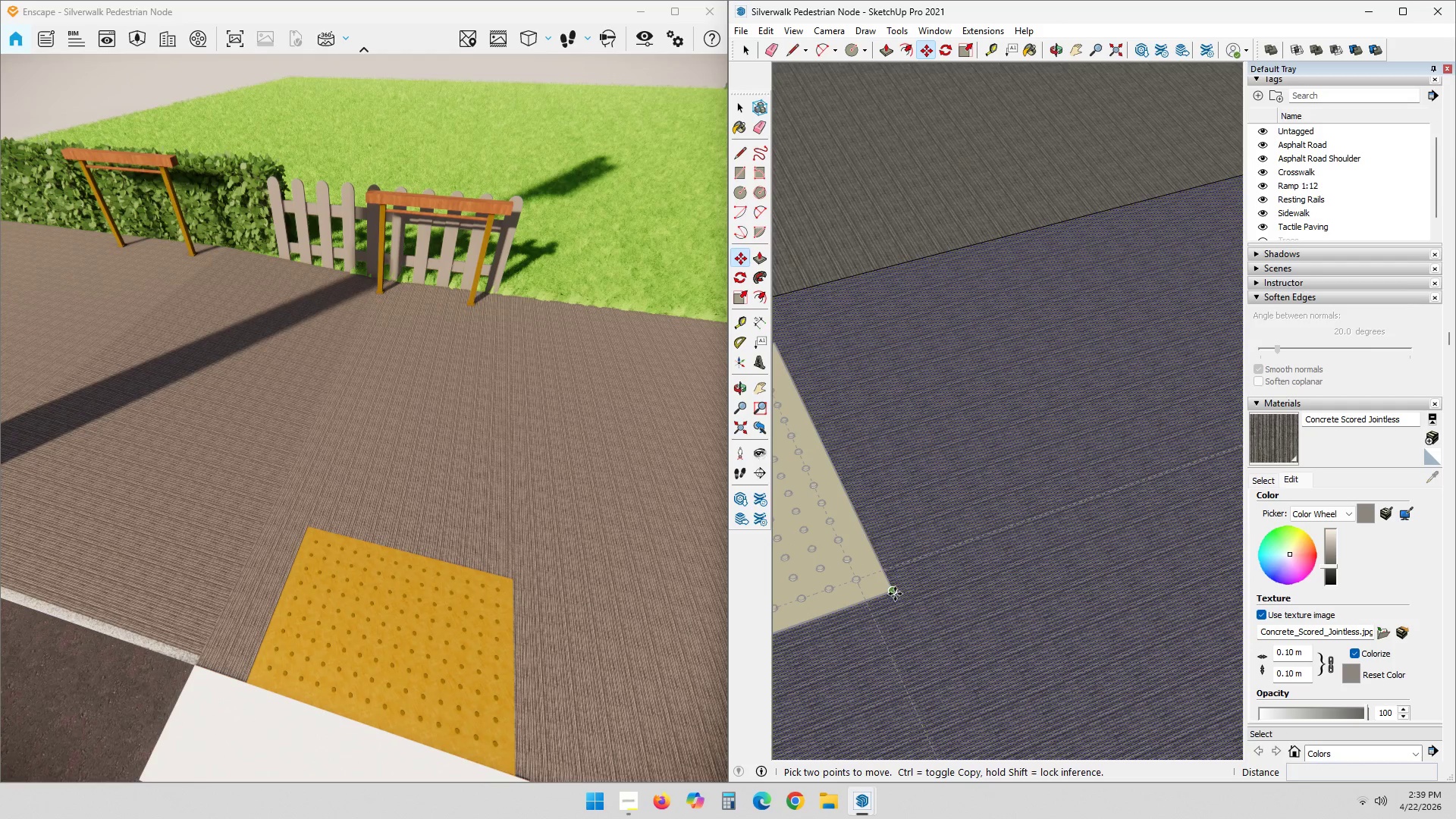 
scroll: coordinate [893, 598], scroll_direction: up, amount: 17.0
 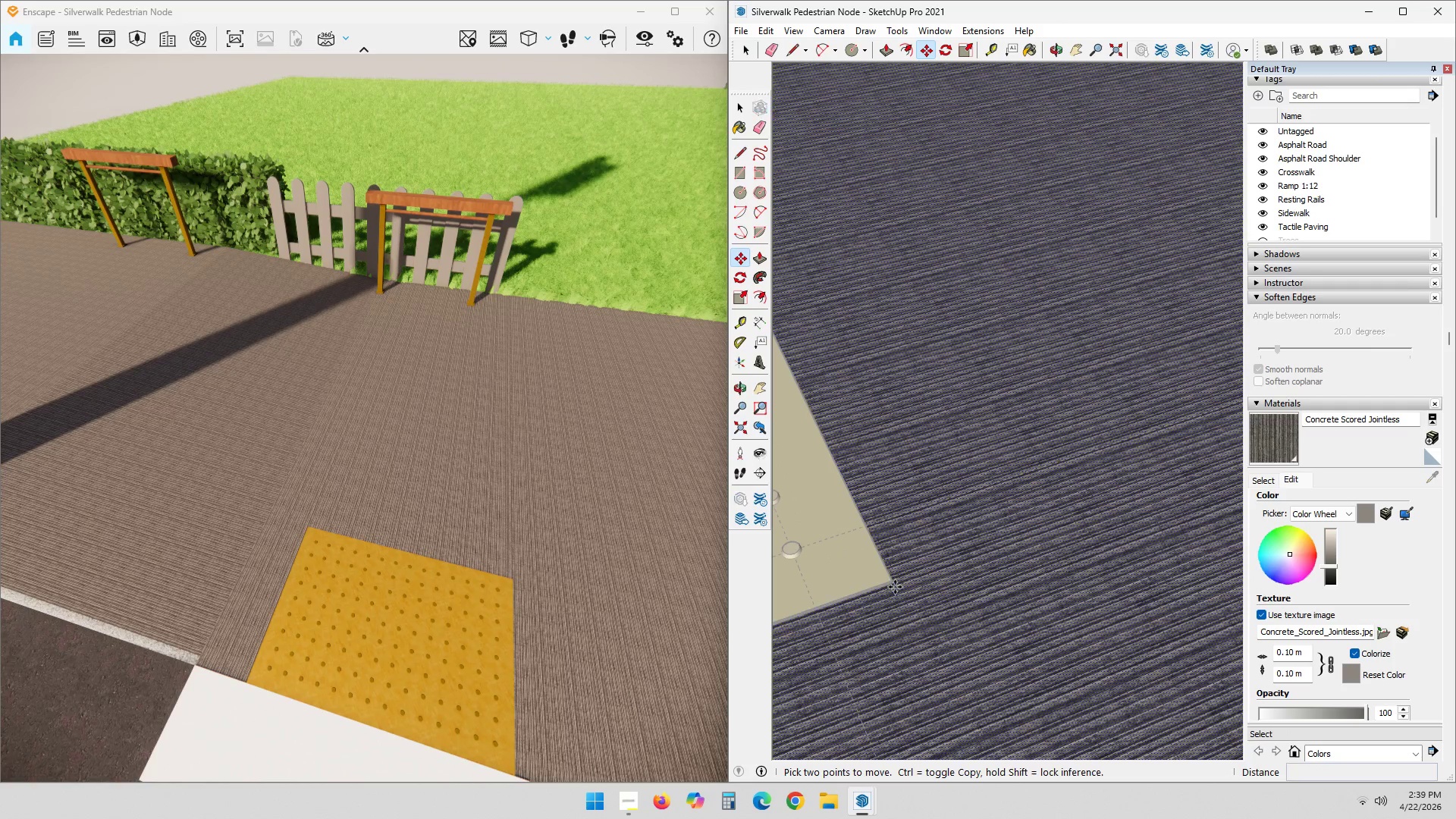 
key(Escape)
 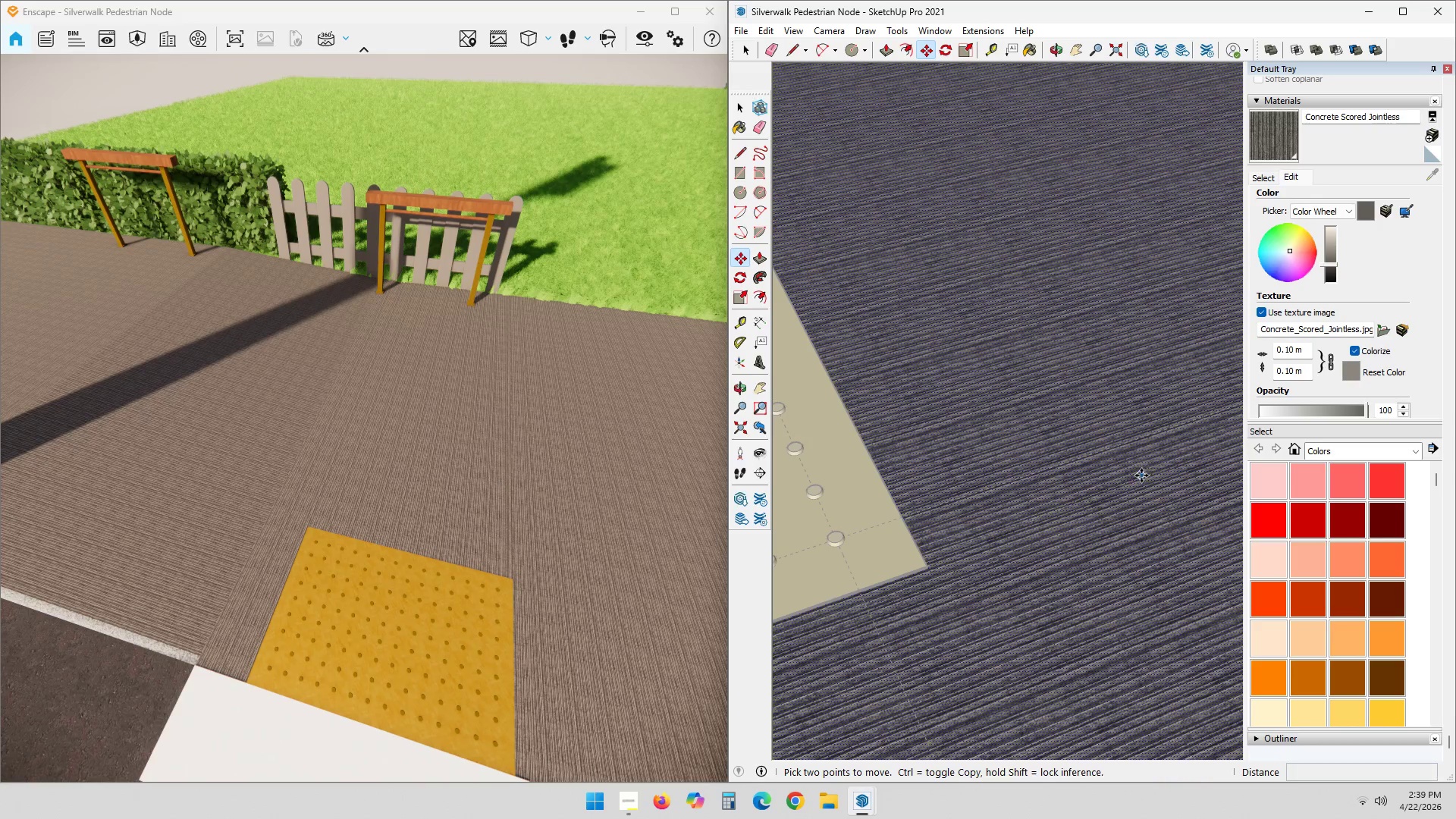 
scroll: coordinate [1242, 436], scroll_direction: down, amount: 5.0
 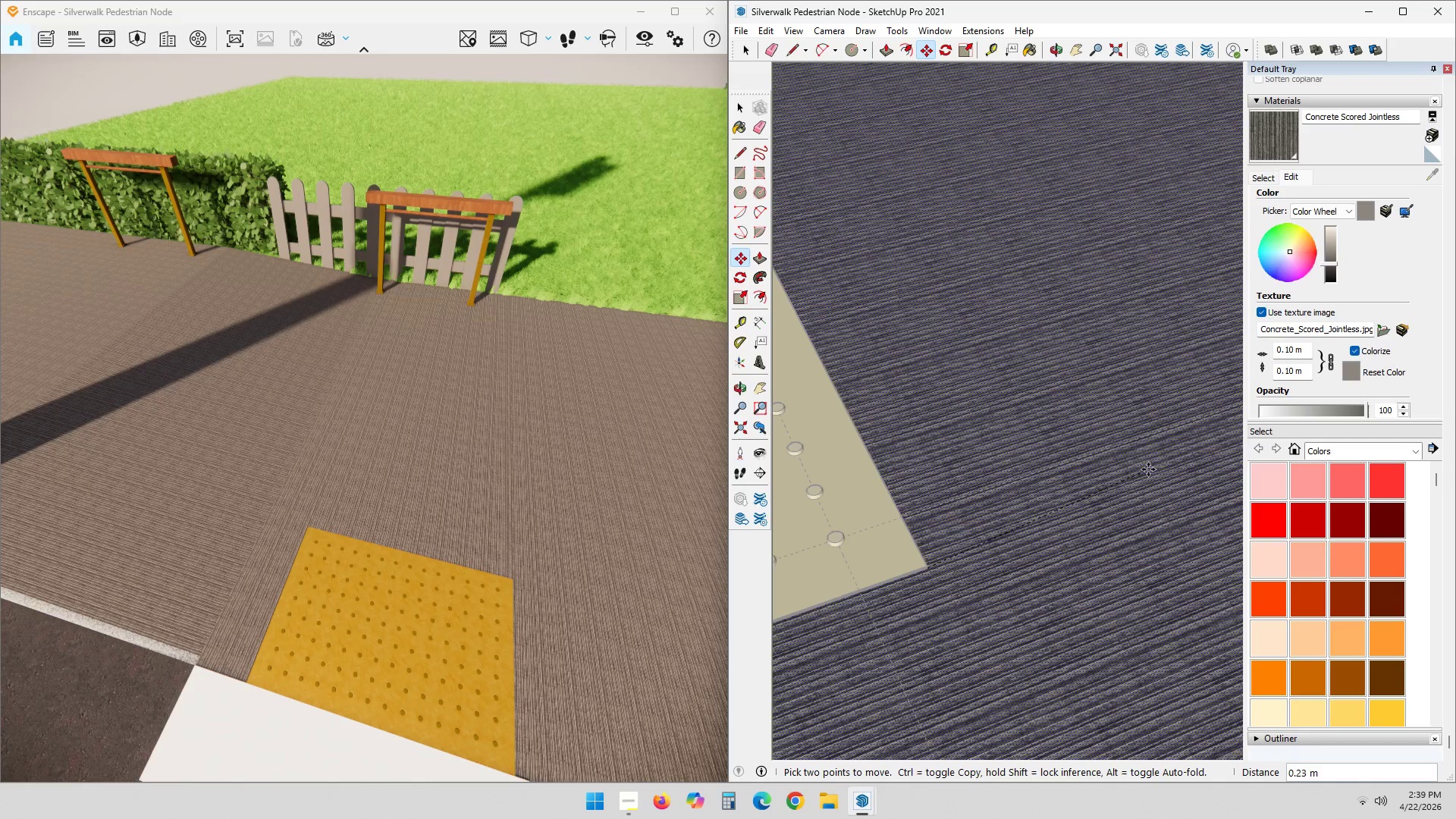 
key(Space)
 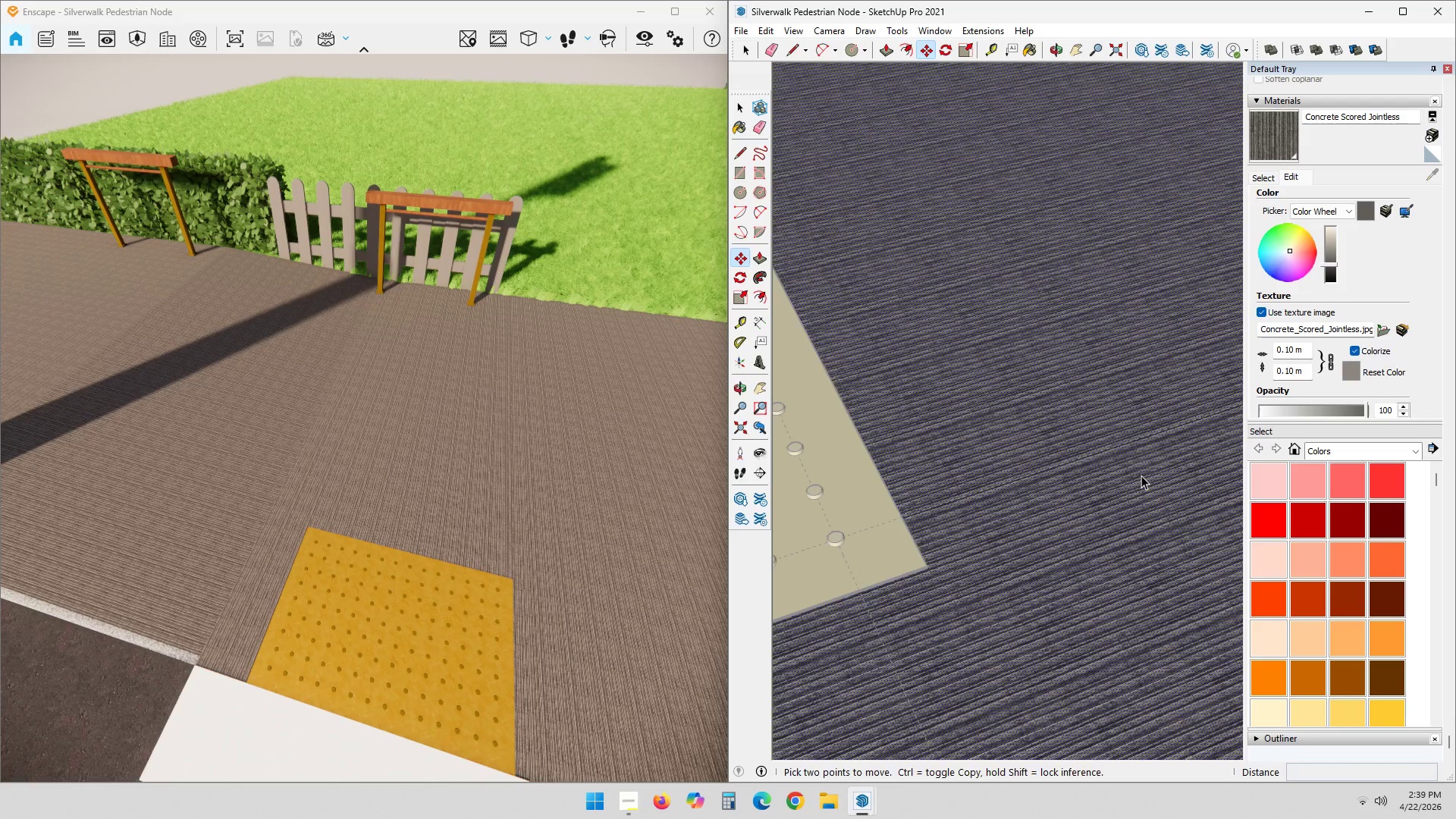 
key(Escape)
 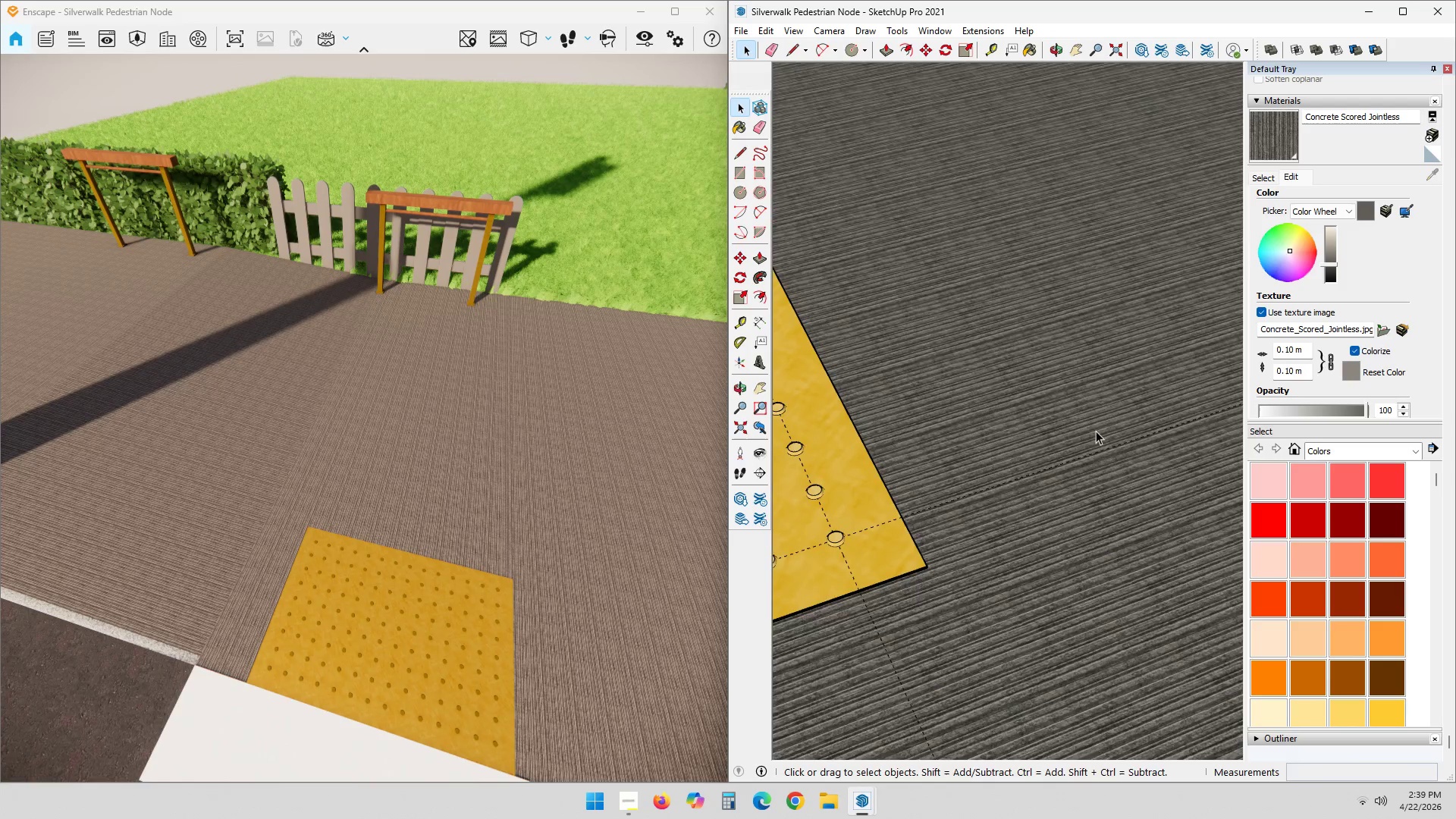 
key(Shift+ShiftLeft)
 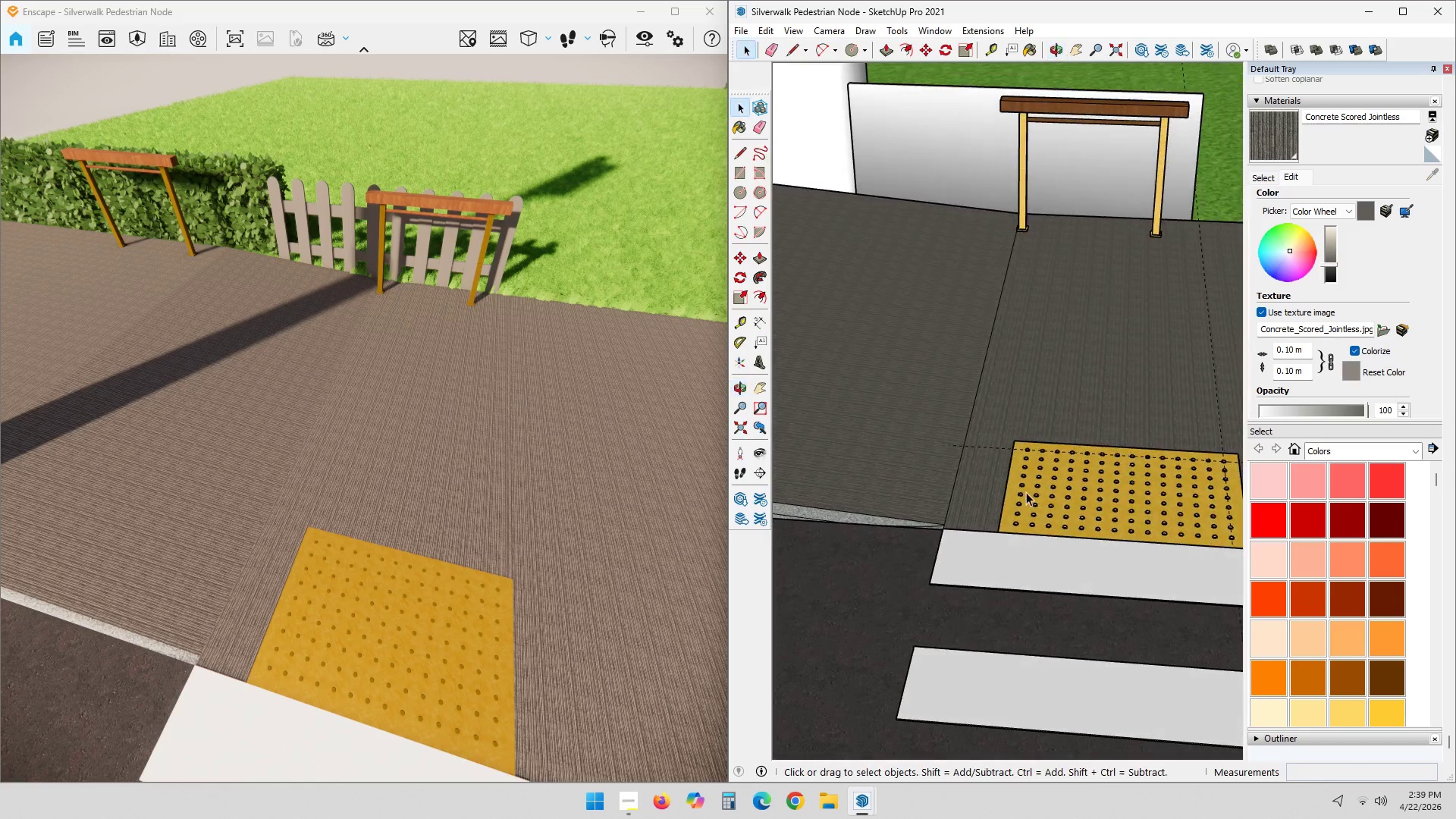 
scroll: coordinate [1004, 529], scroll_direction: down, amount: 16.0
 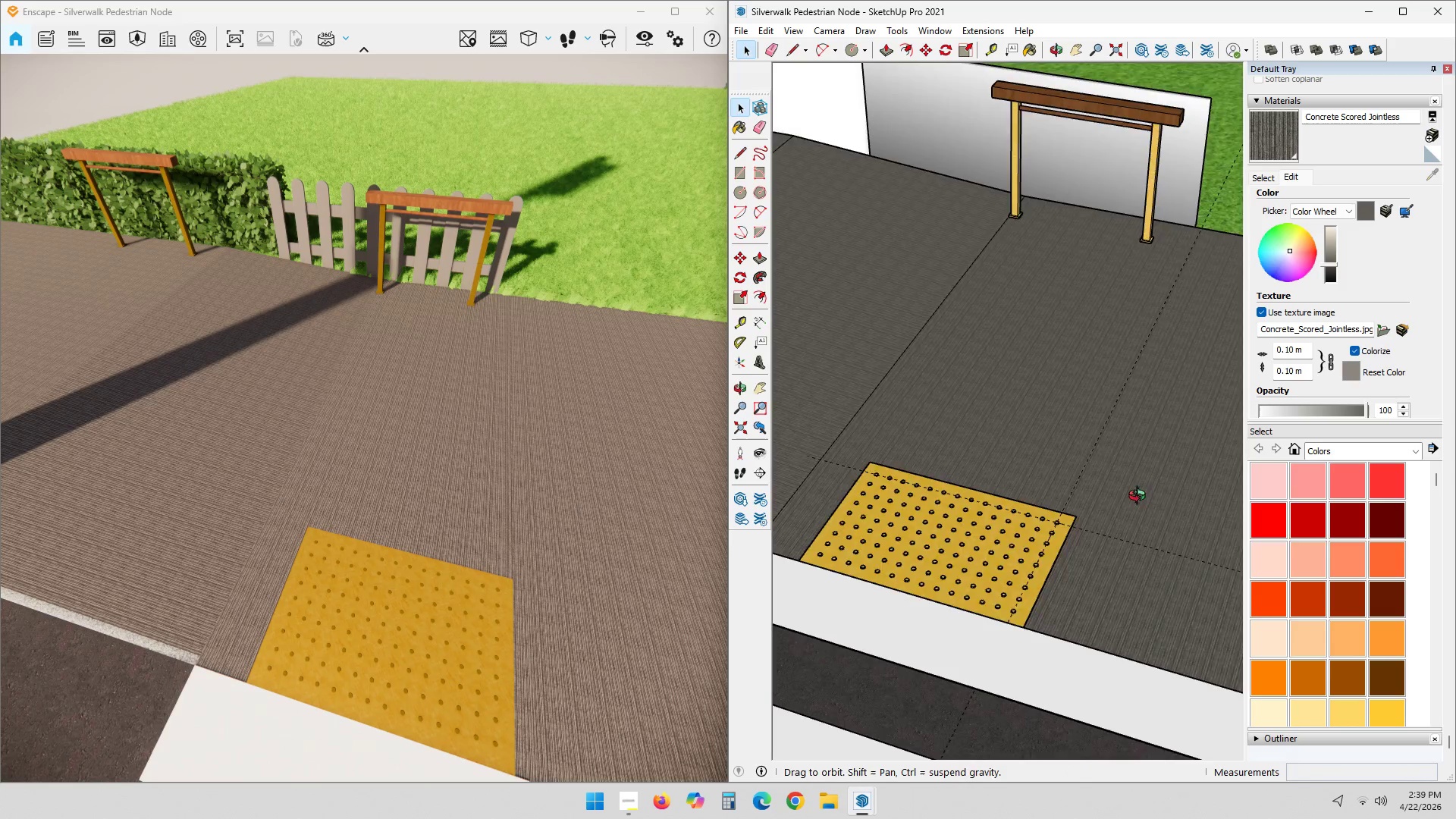 
scroll: coordinate [1070, 502], scroll_direction: up, amount: 3.0
 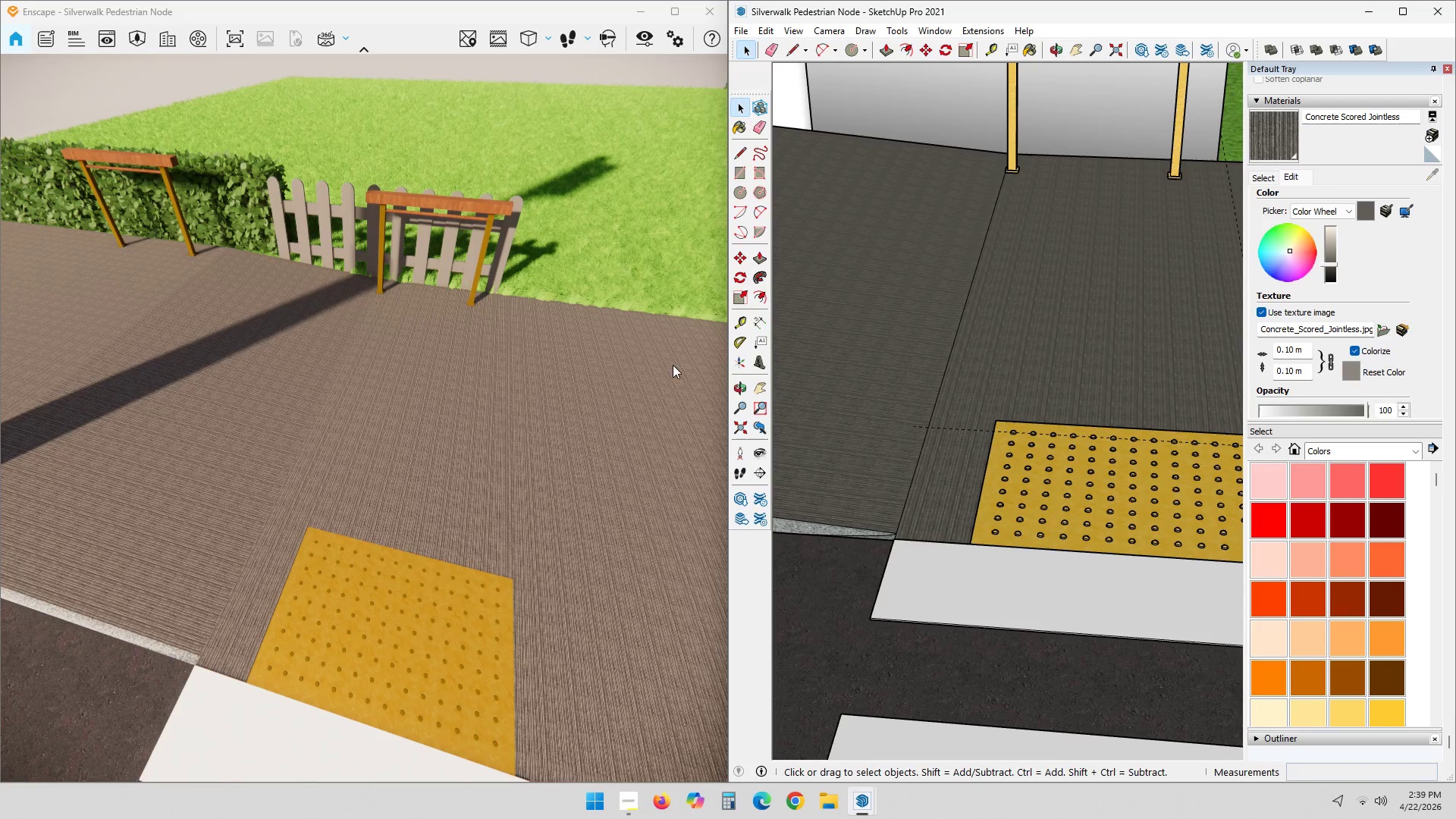 
hold_key(key=ShiftLeft, duration=1.0)
 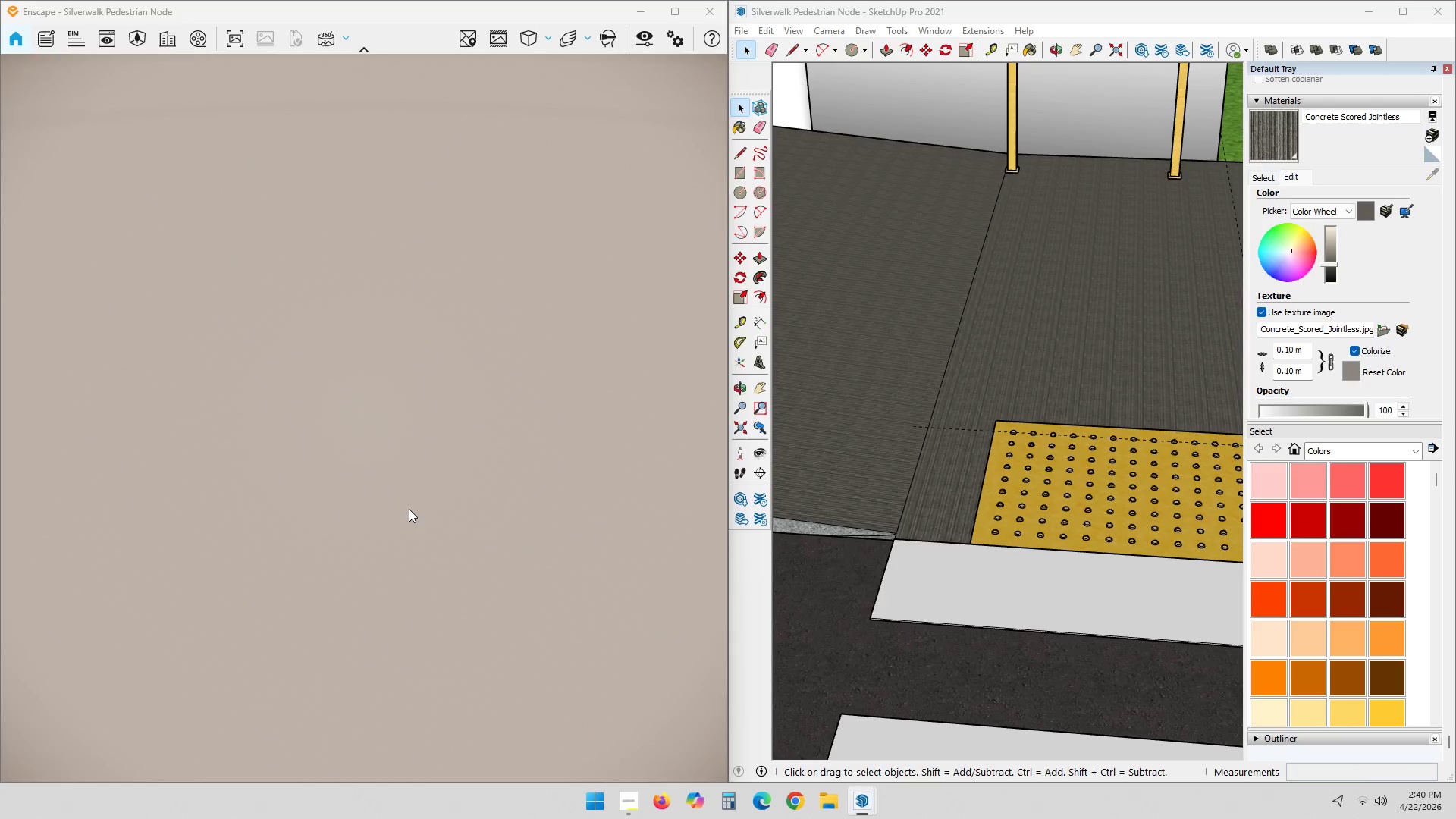 
scroll: coordinate [394, 511], scroll_direction: up, amount: 2.0
 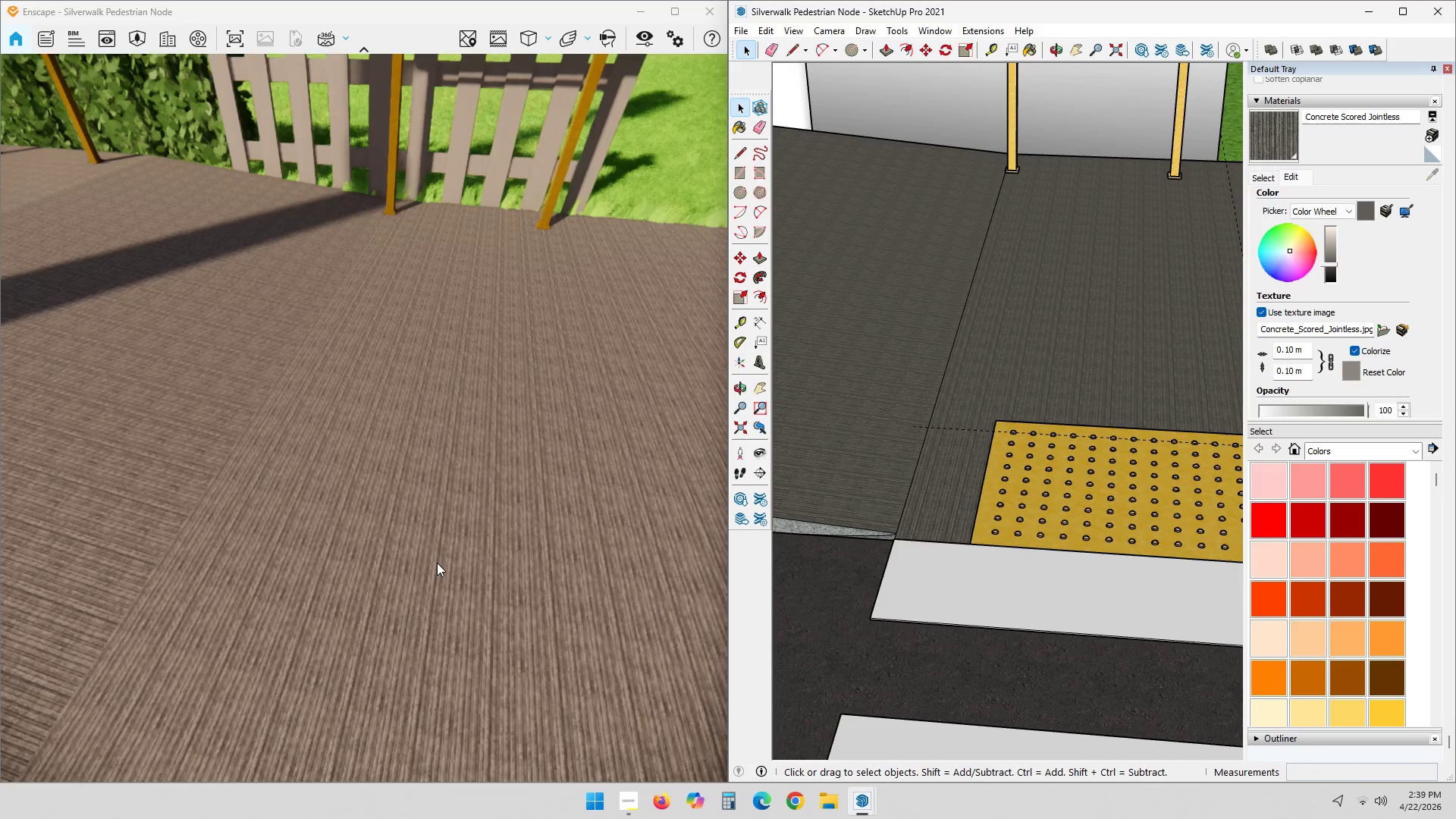 
scroll: coordinate [408, 507], scroll_direction: down, amount: 5.0
 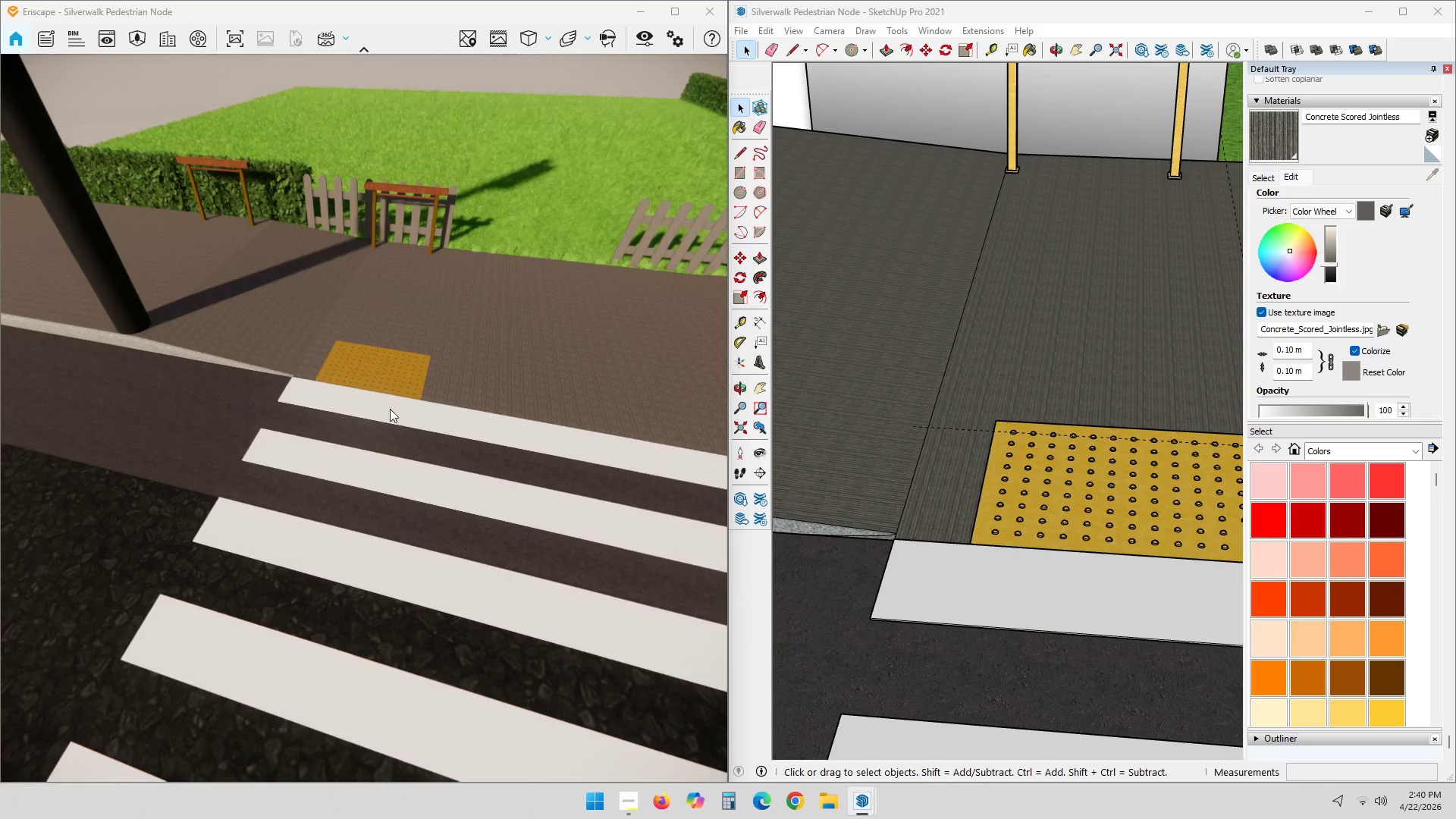 
scroll: coordinate [464, 365], scroll_direction: up, amount: 4.0
 